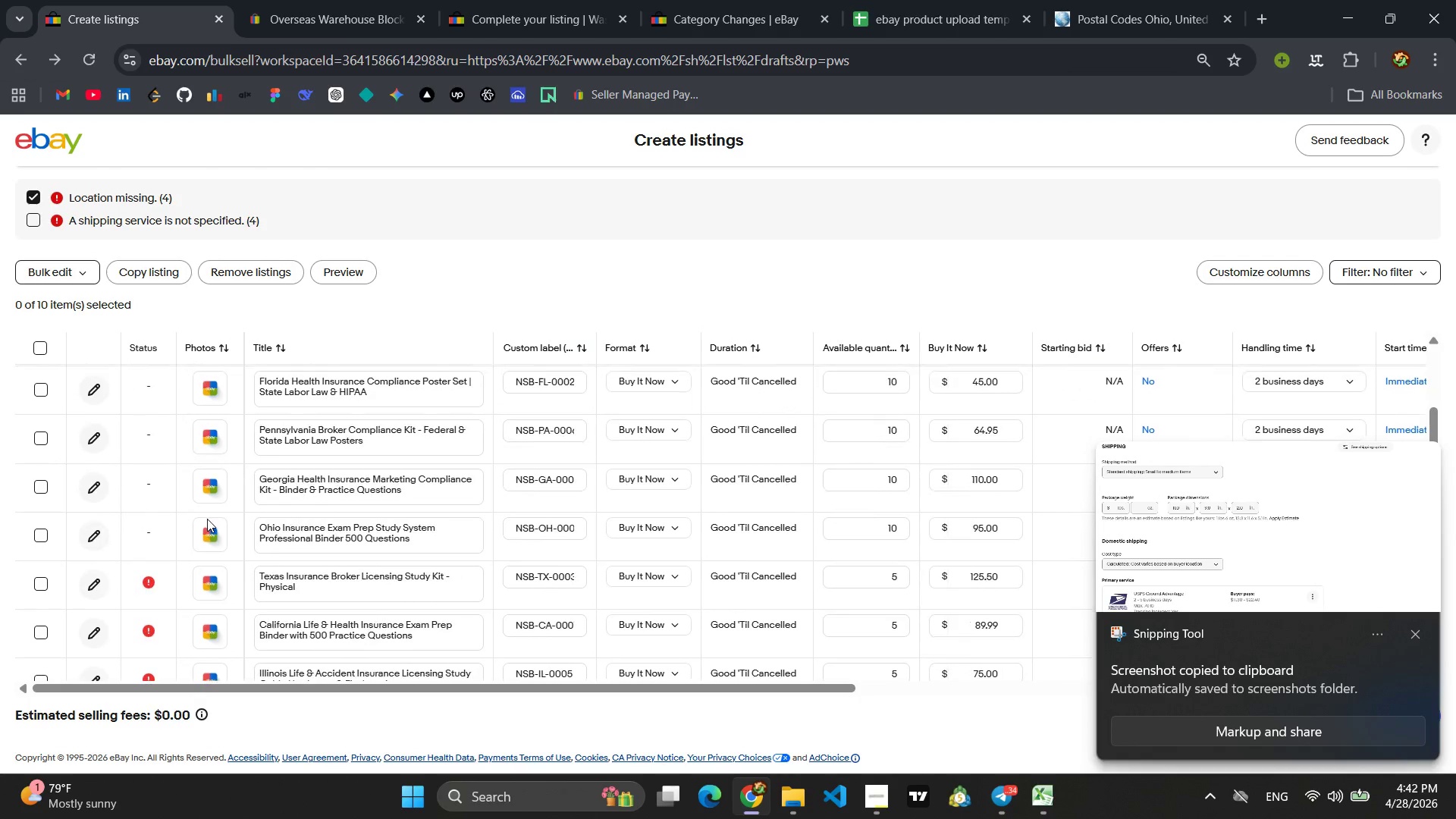 
scroll: coordinate [207, 519], scroll_direction: down, amount: 2.0
 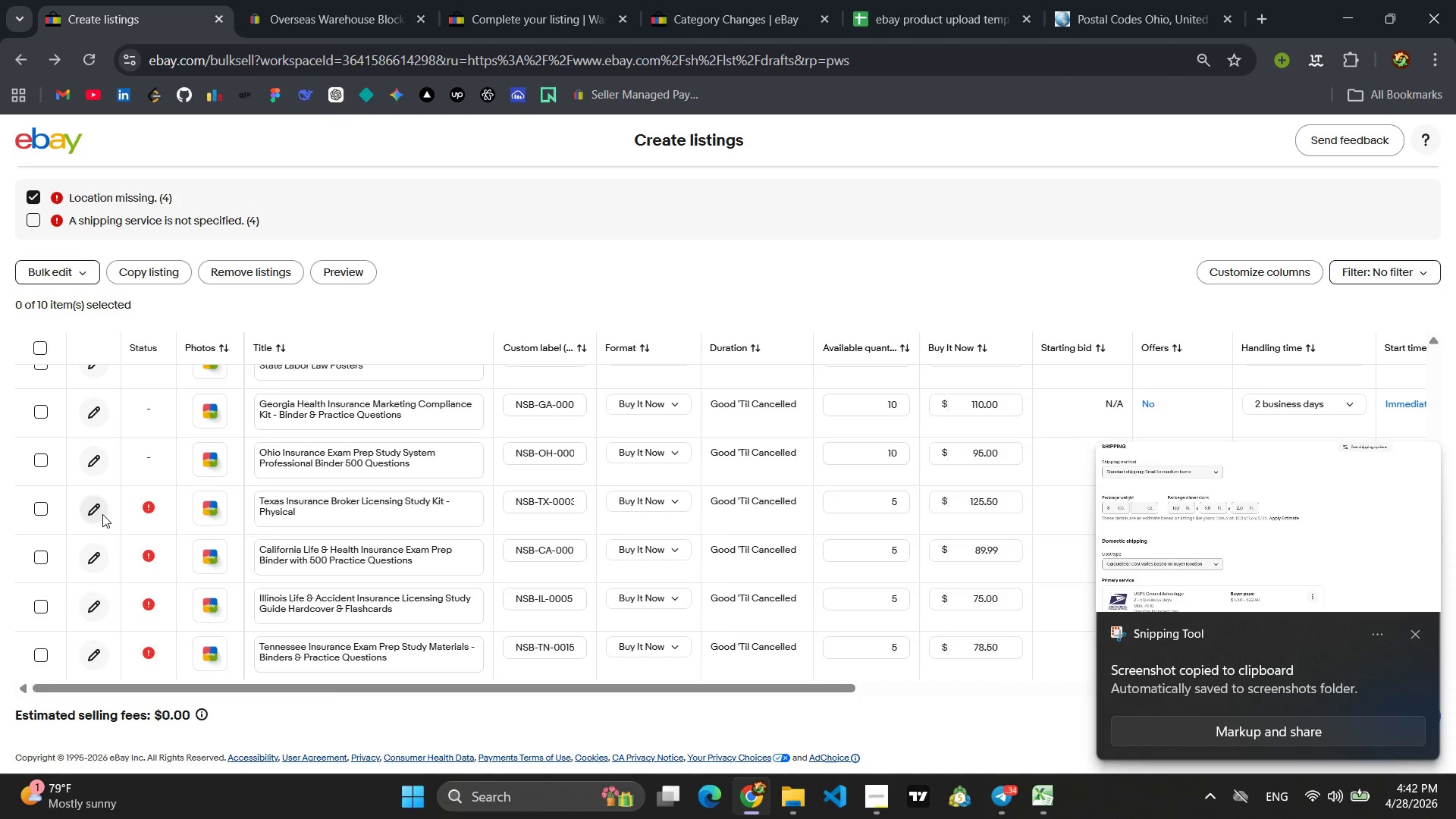 
left_click([101, 513])
 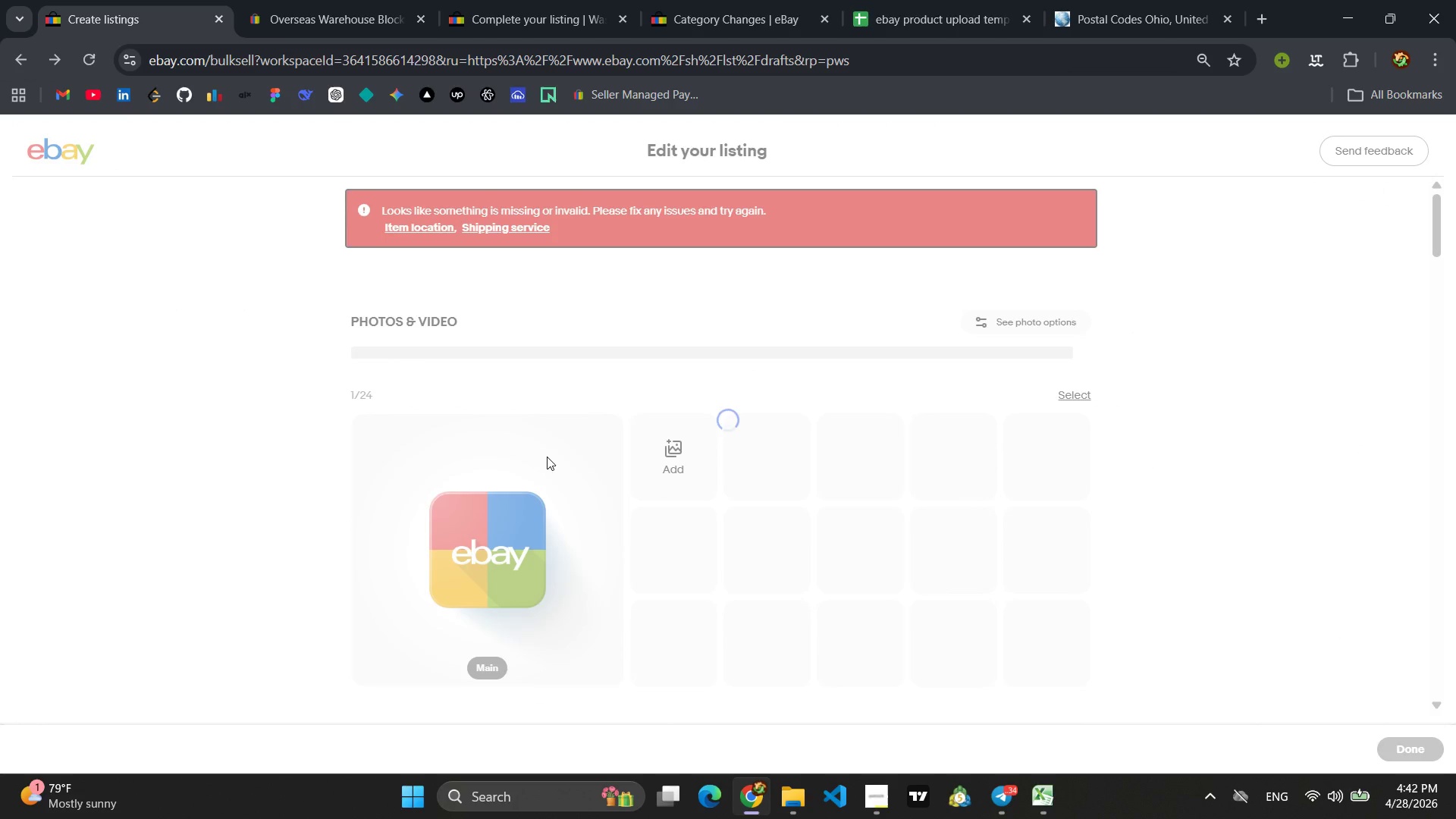 
wait(6.73)
 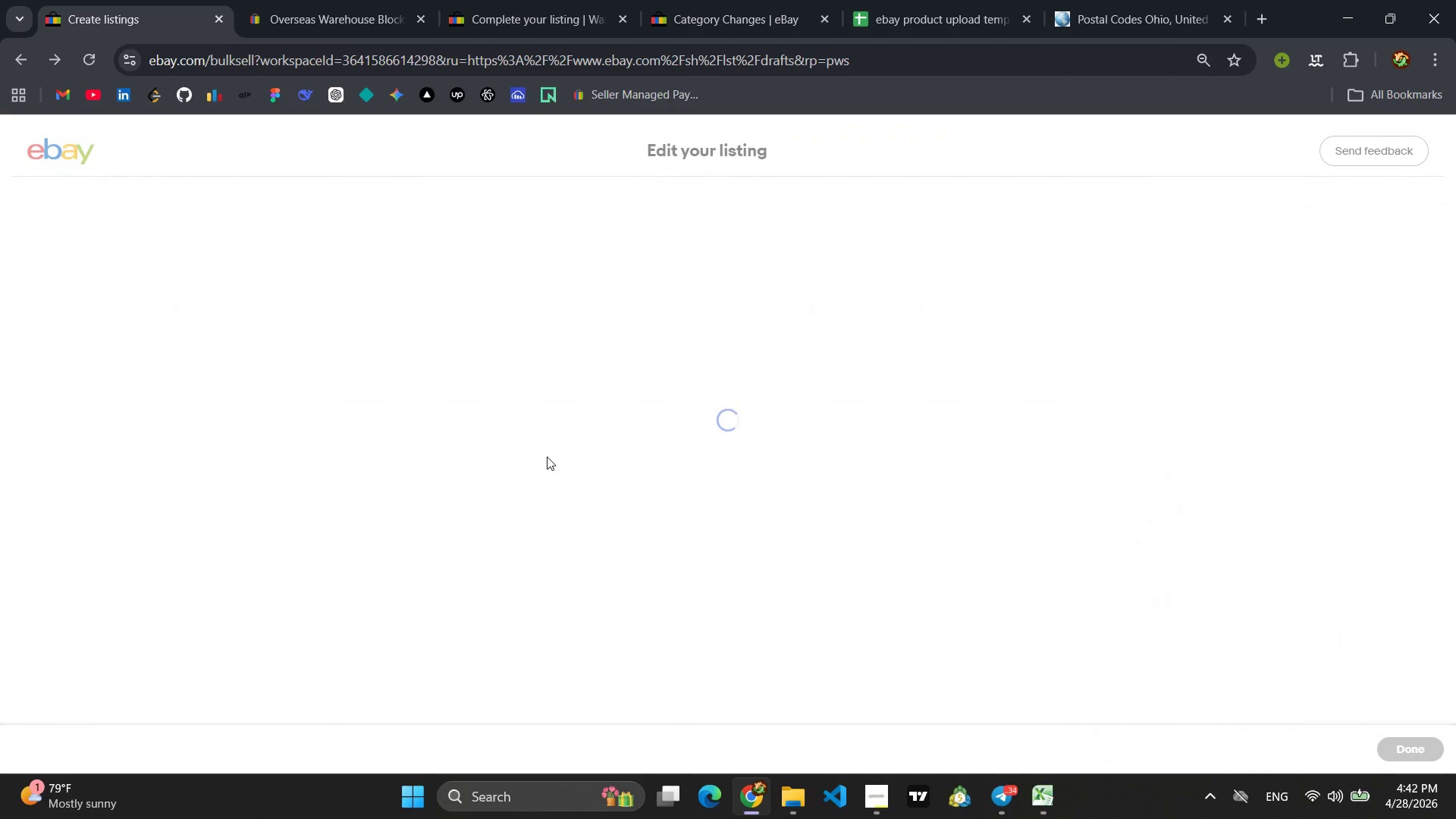 
scroll: coordinate [511, 383], scroll_direction: down, amount: 2.0
 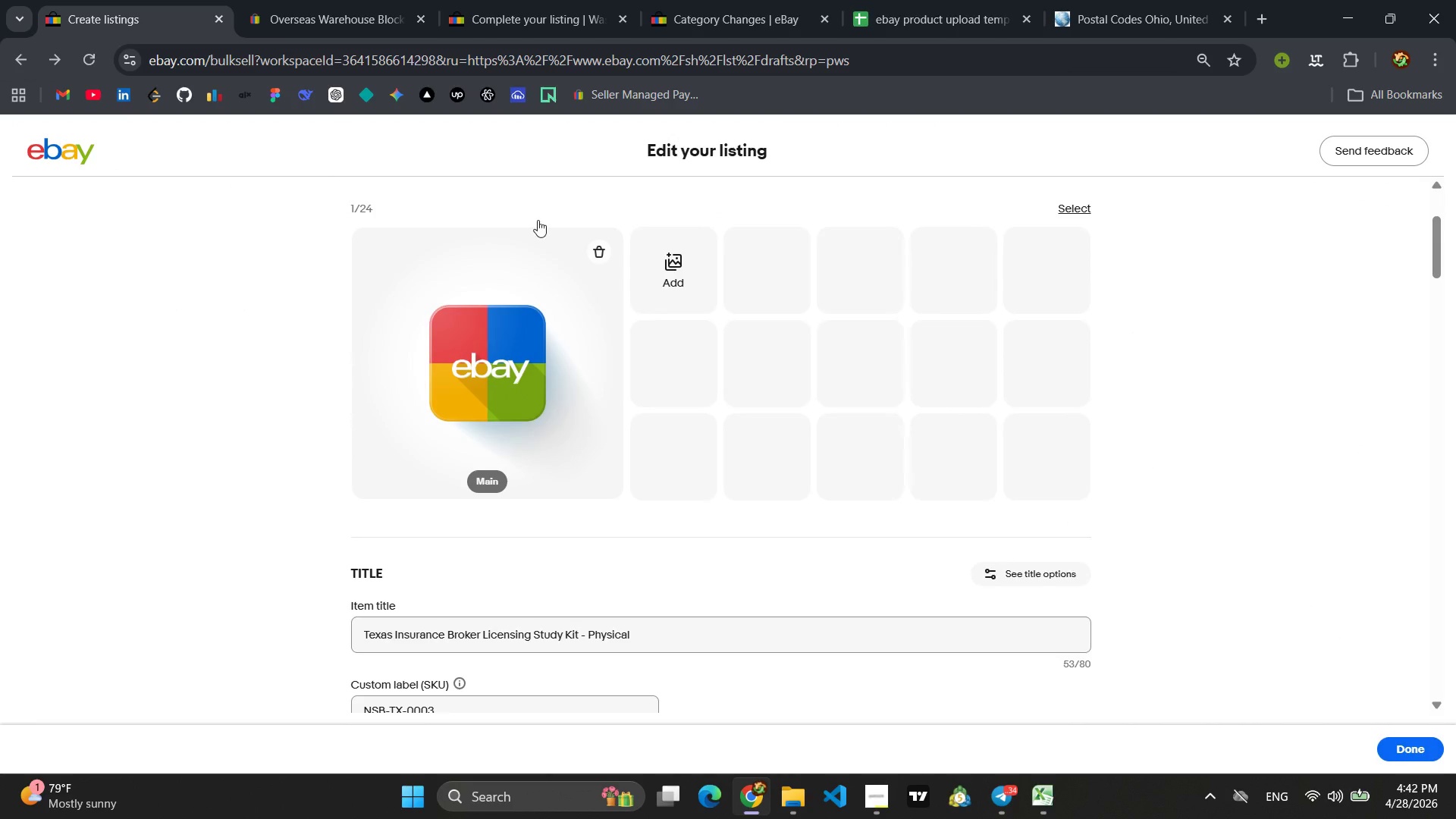 
scroll: coordinate [536, 261], scroll_direction: up, amount: 3.0
 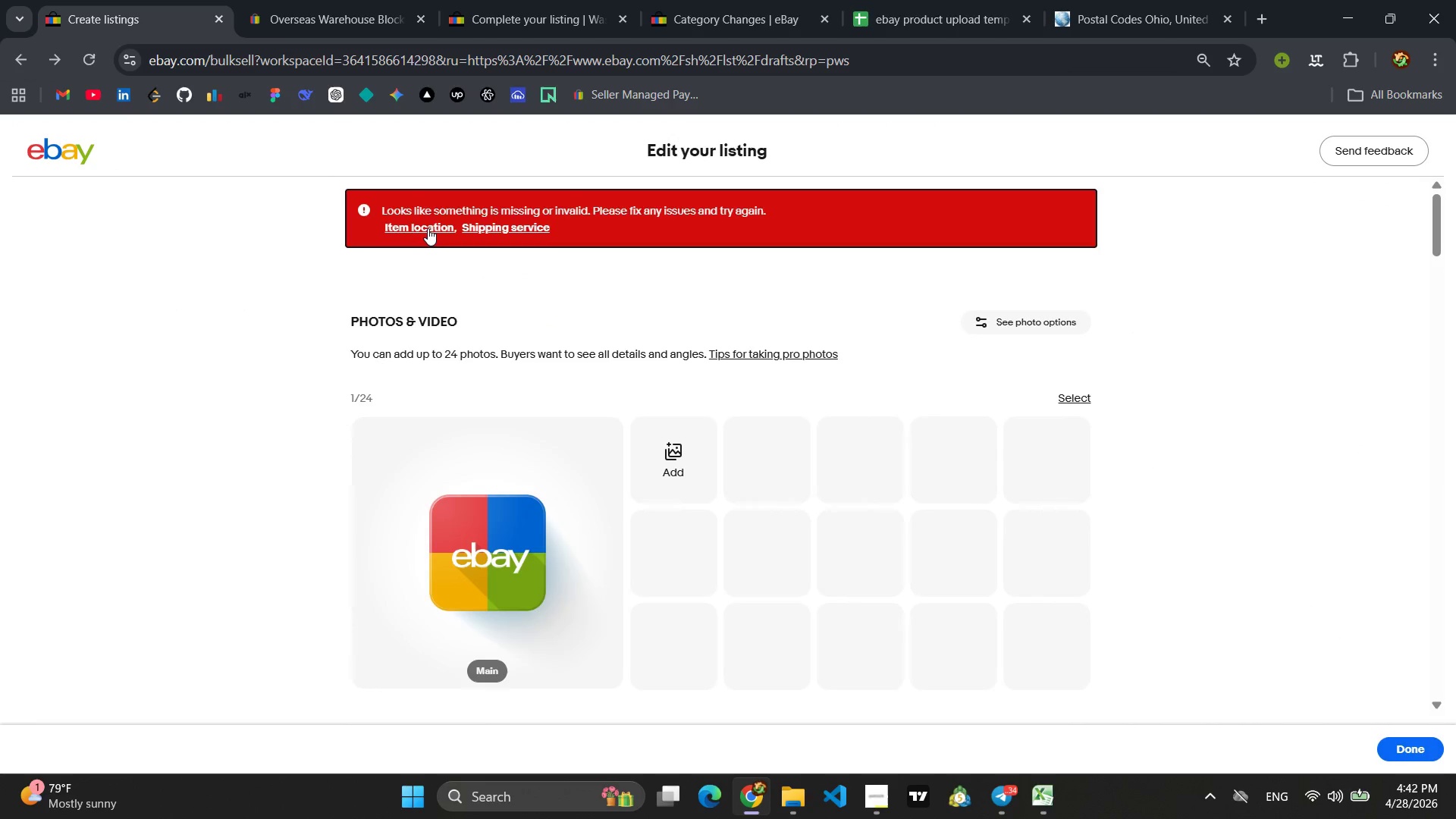 
left_click([428, 228])
 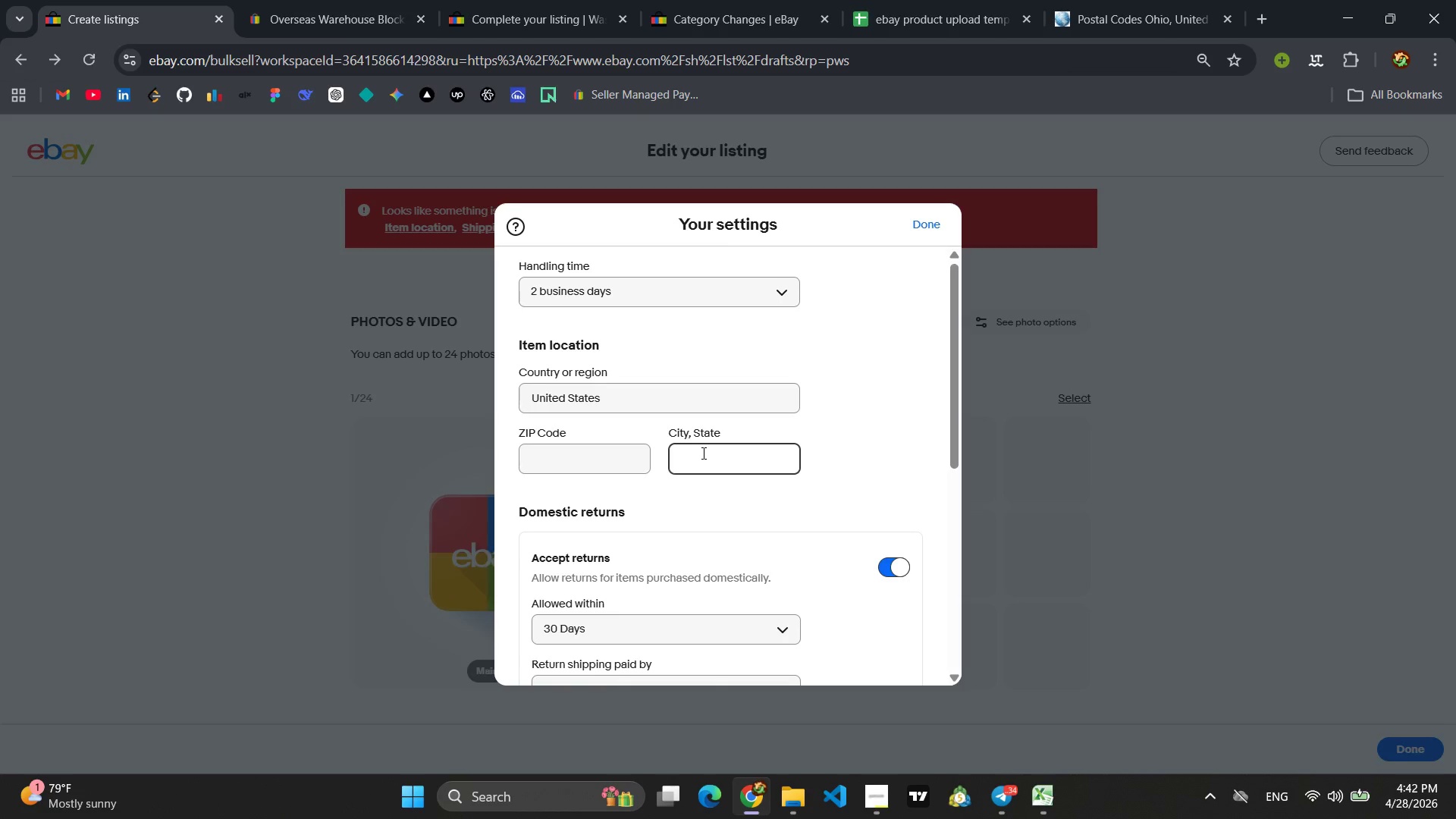 
type(Texas)
 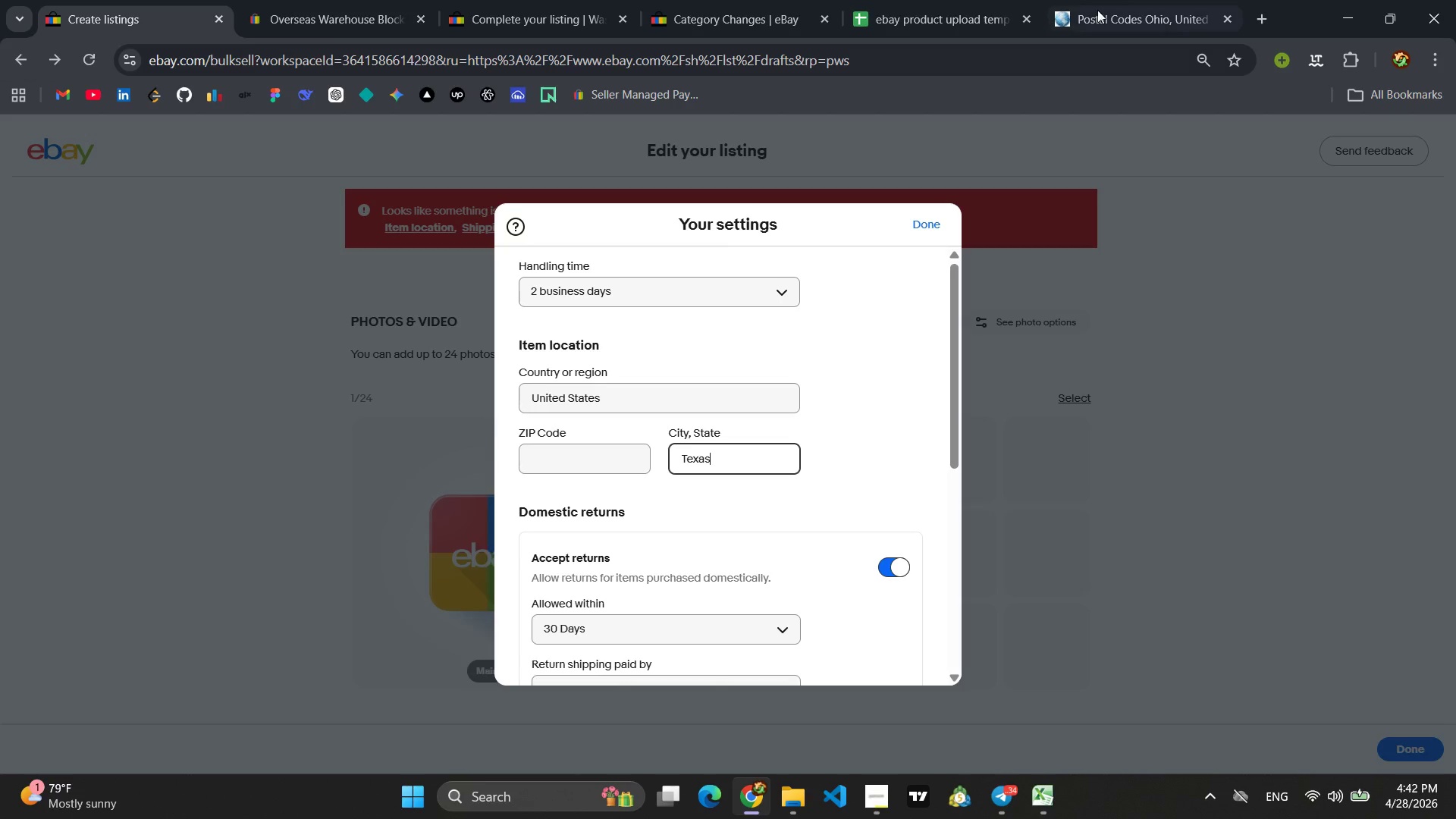 
left_click([1108, 5])
 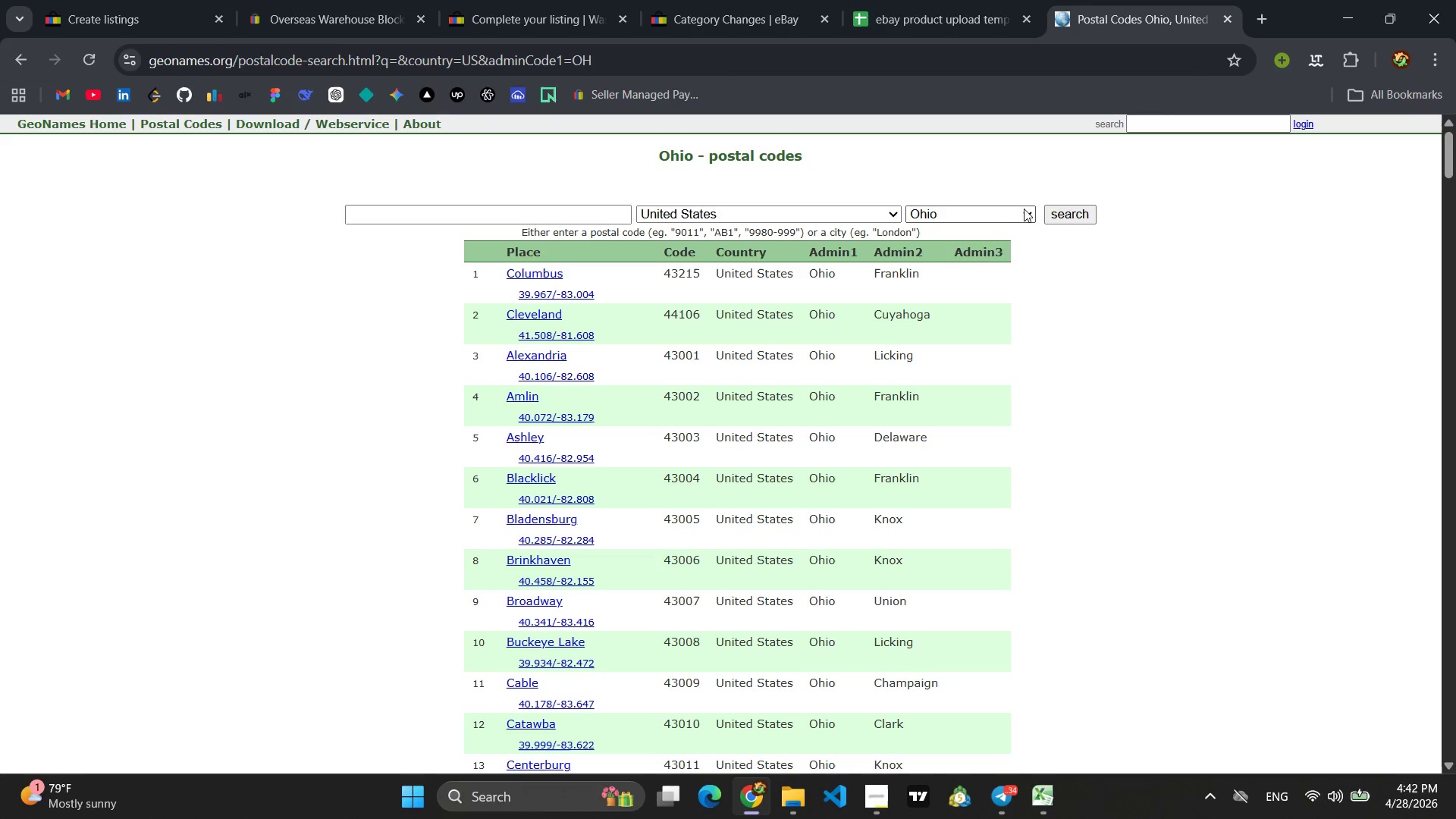 
left_click([1018, 208])
 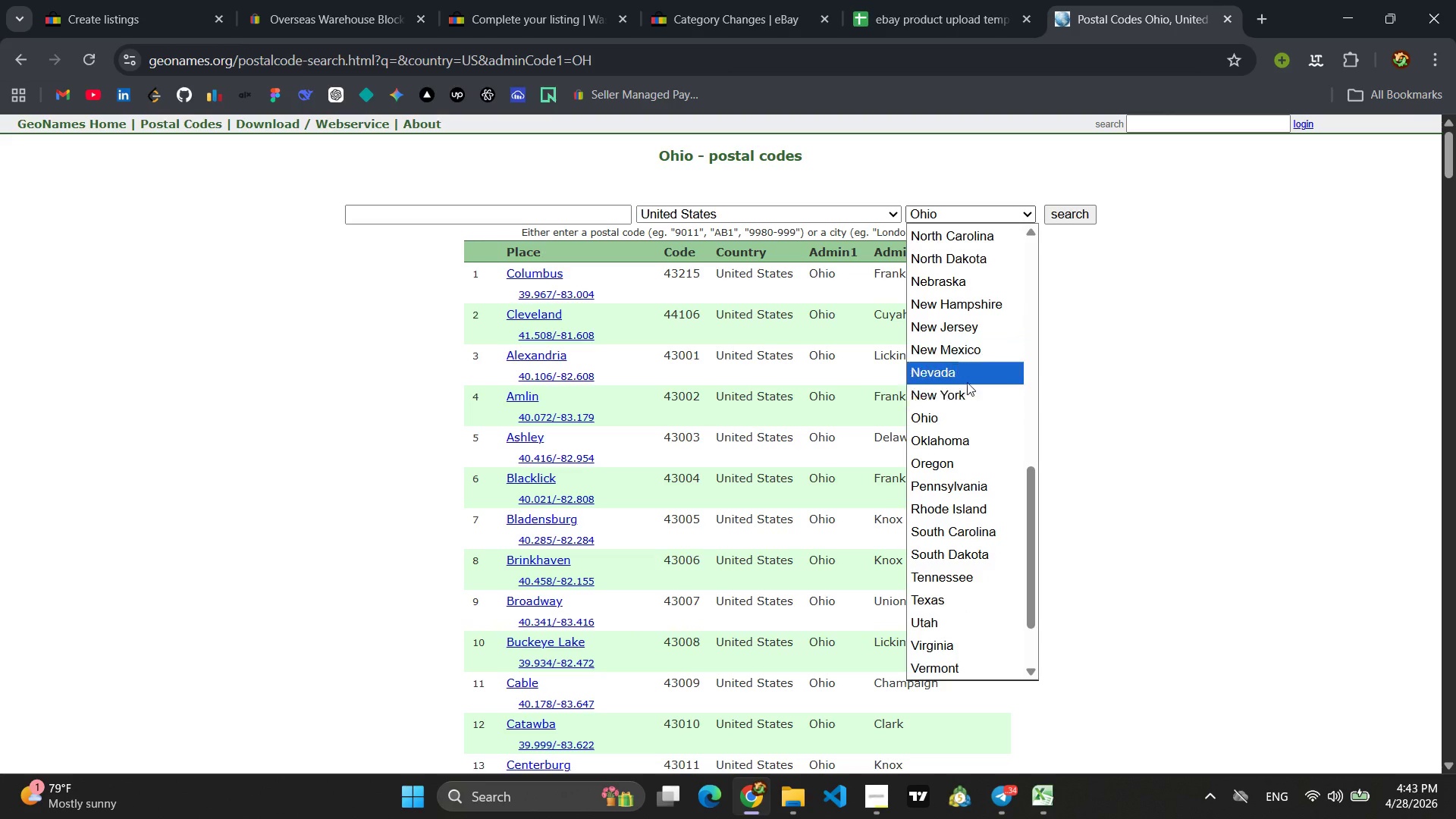 
left_click([934, 607])
 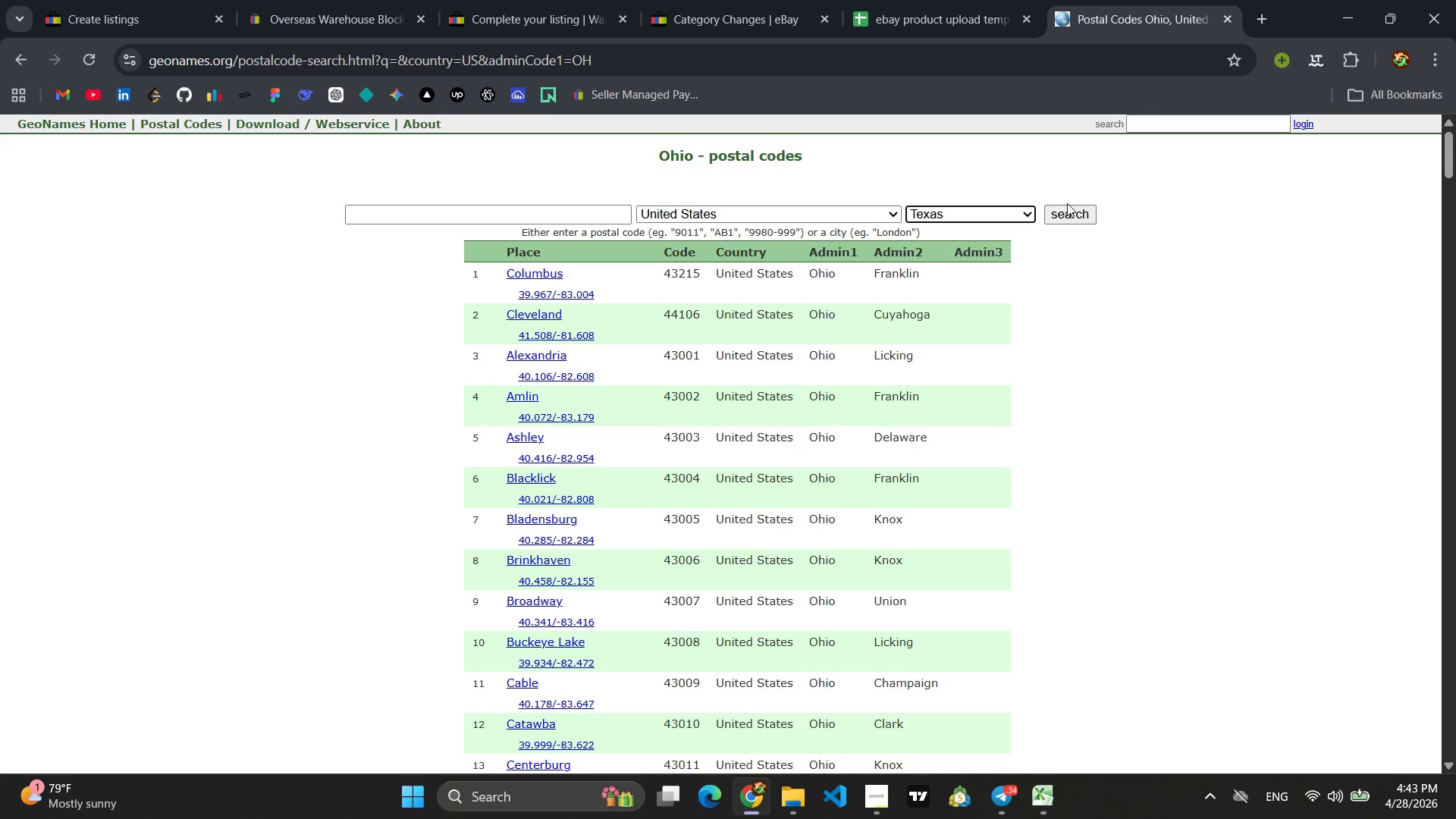 
left_click([1067, 206])
 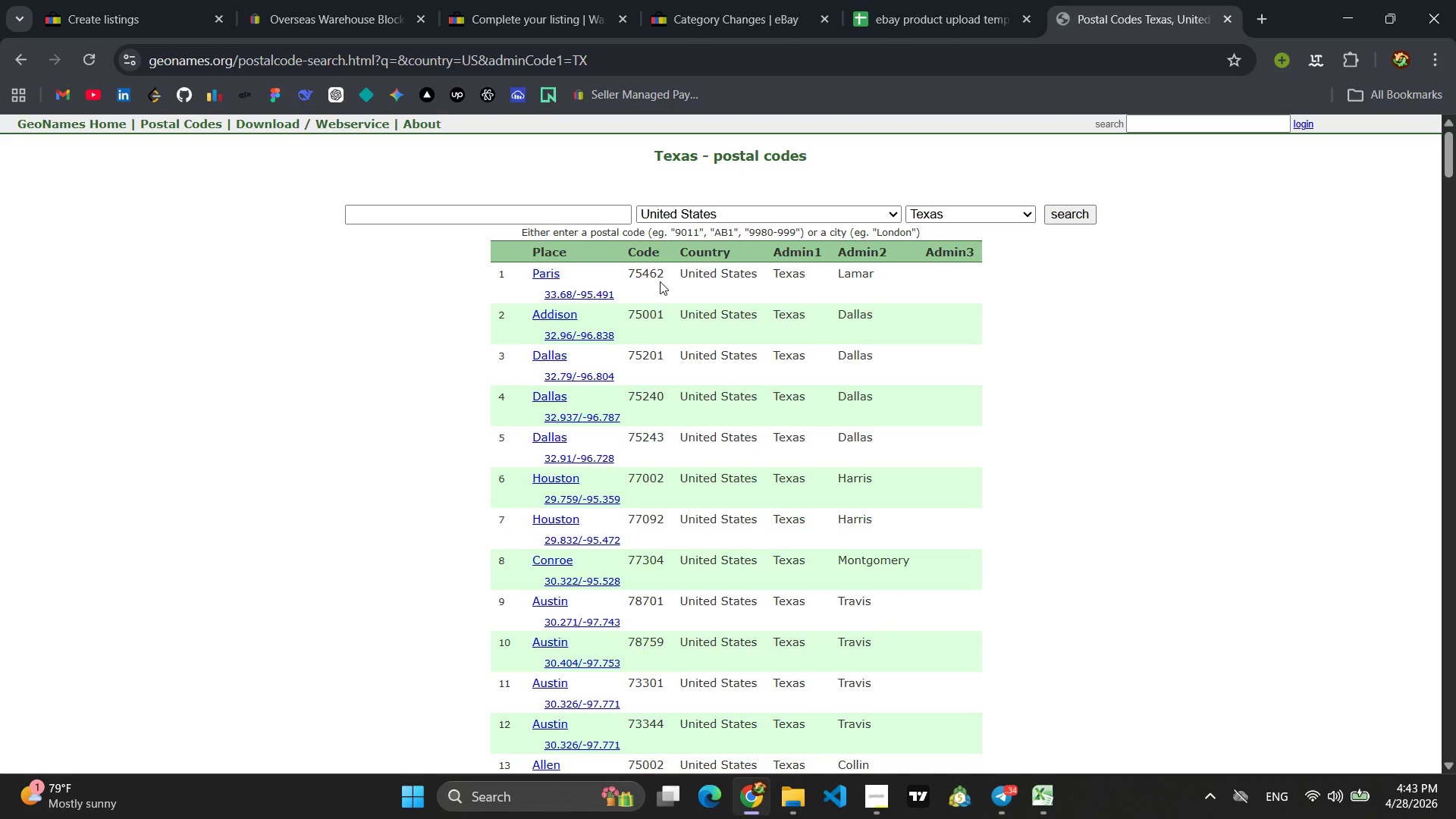 
wait(5.34)
 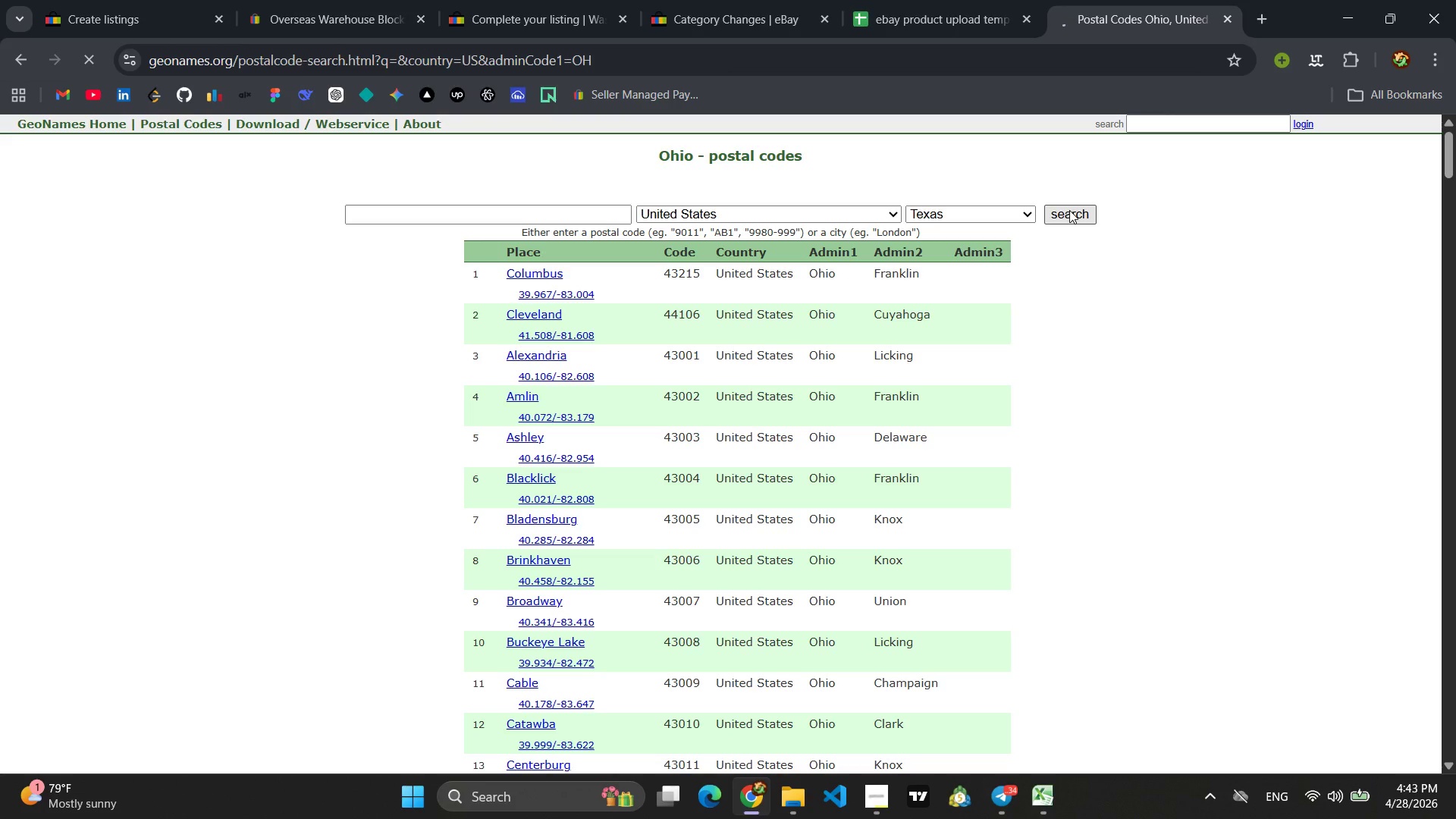 
left_click([155, 5])
 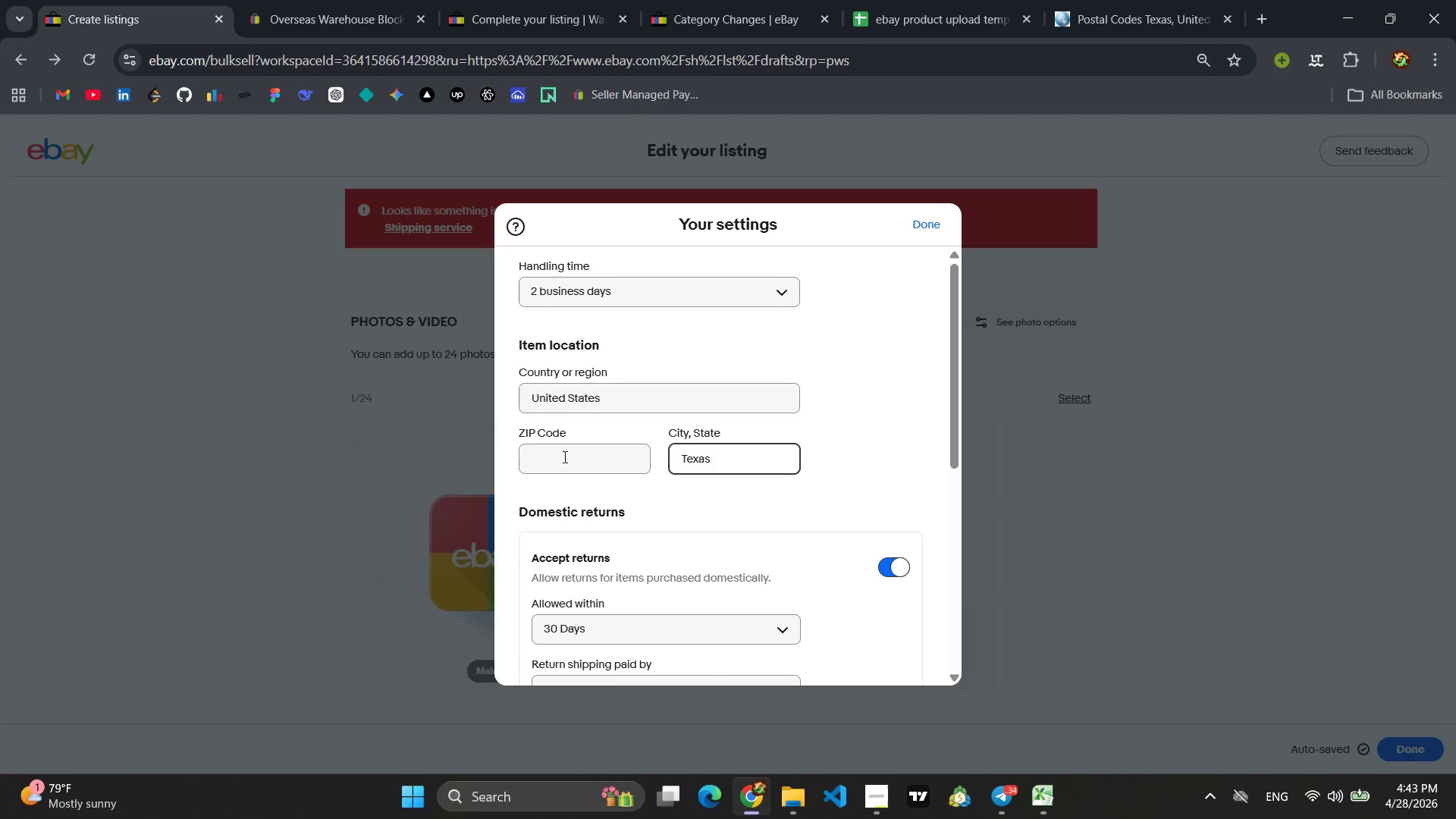 
left_click([561, 457])
 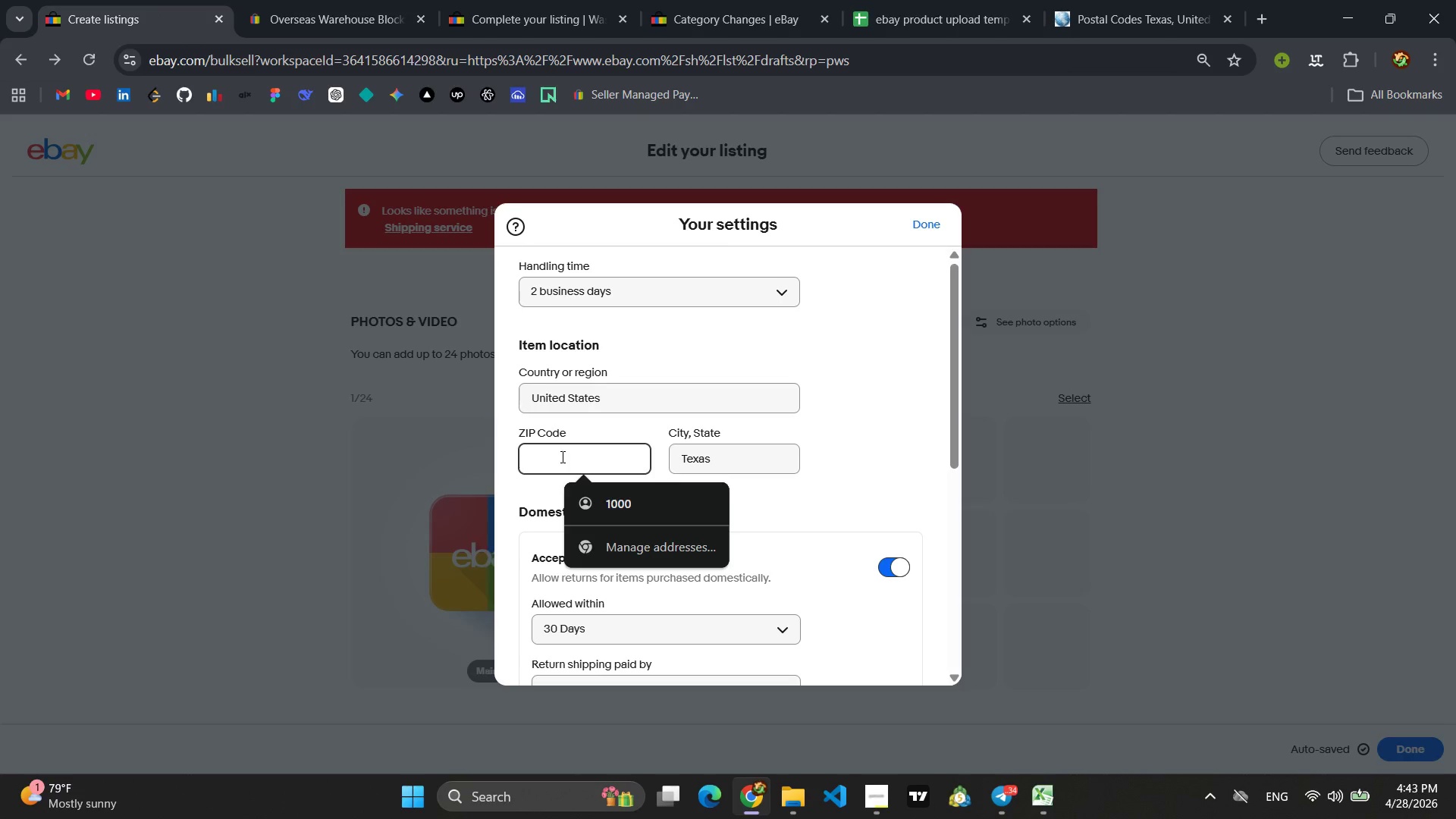 
type(75462)
 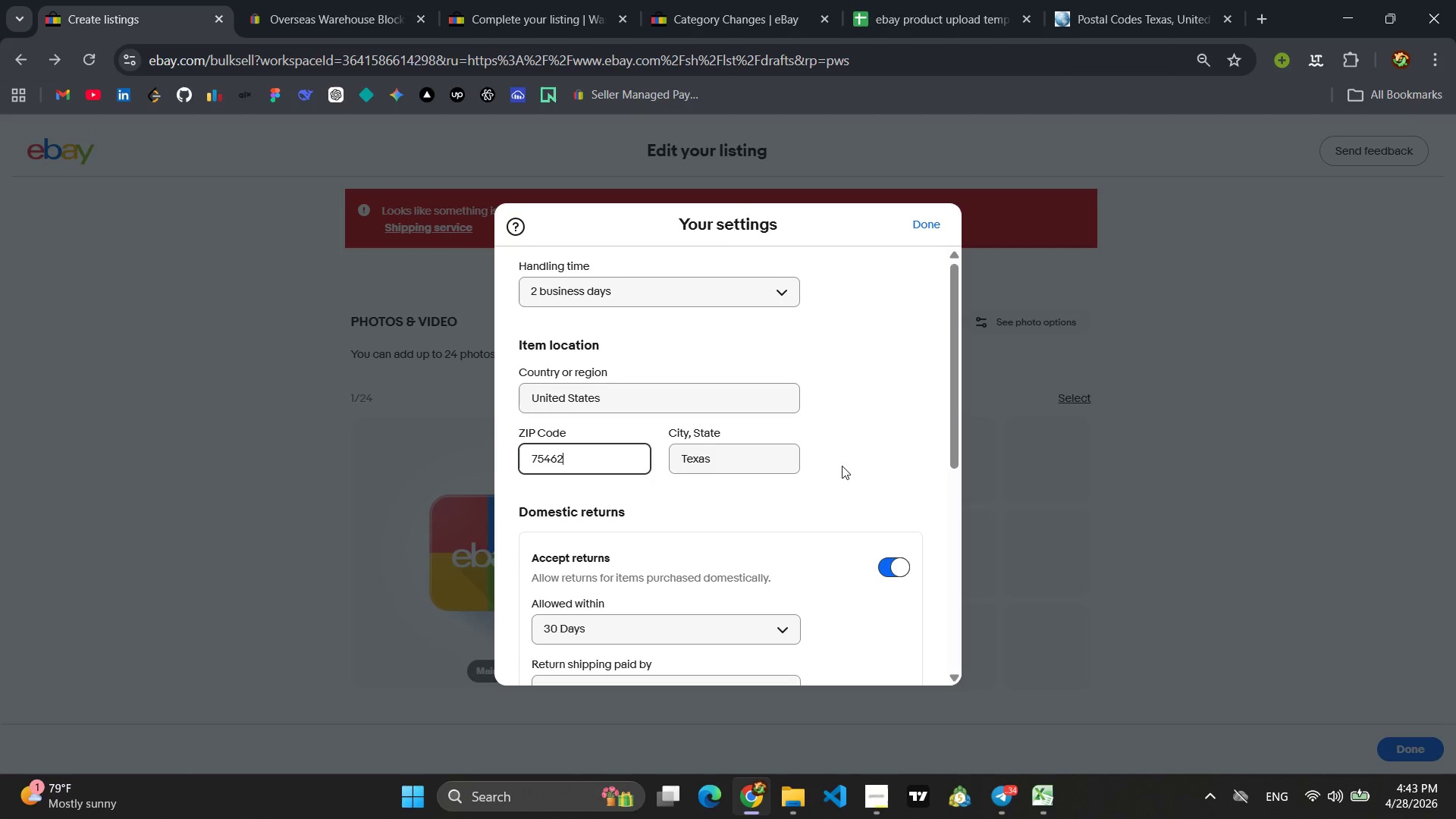 
mouse_move([783, 448])
 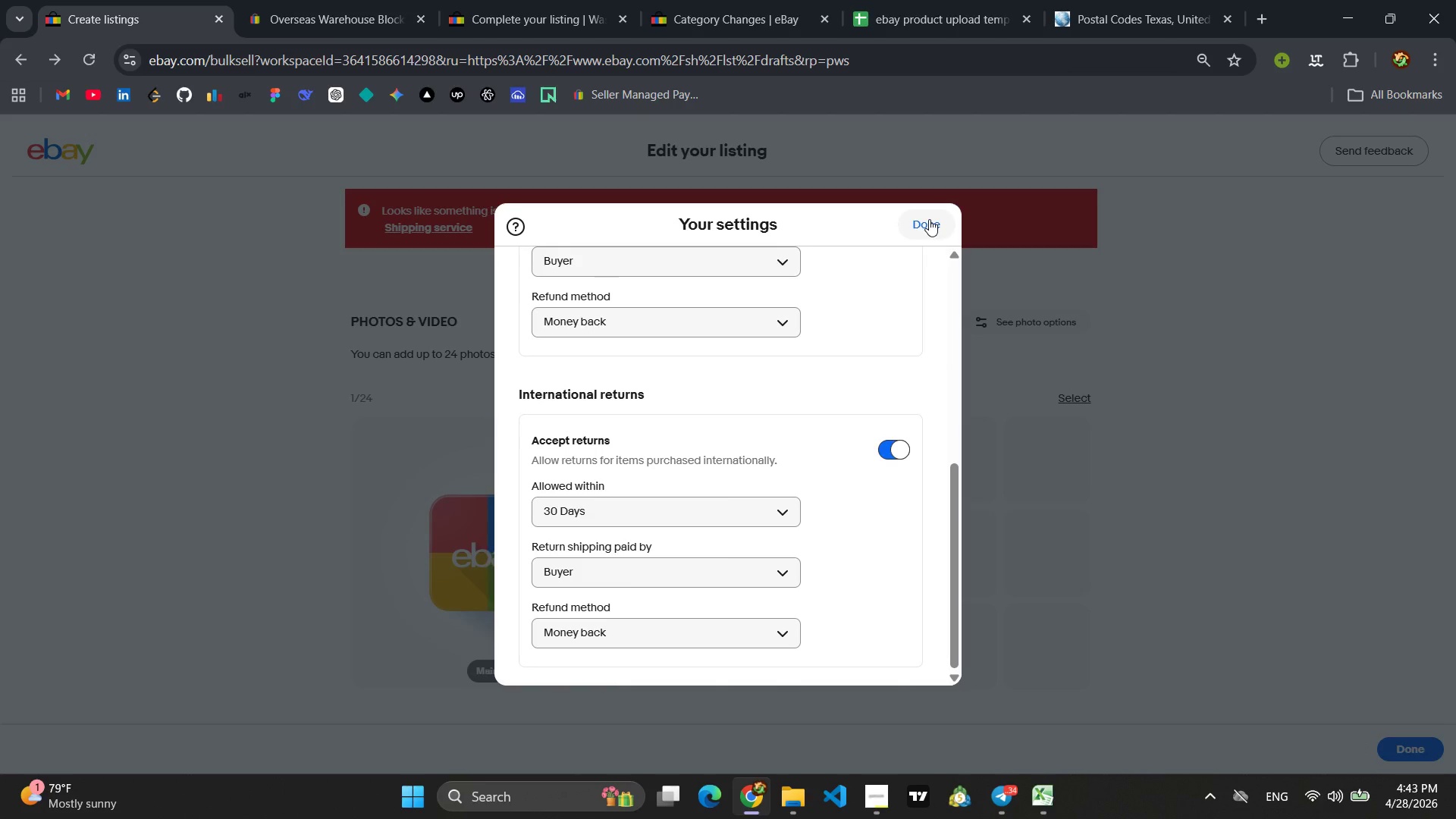 
left_click([929, 221])
 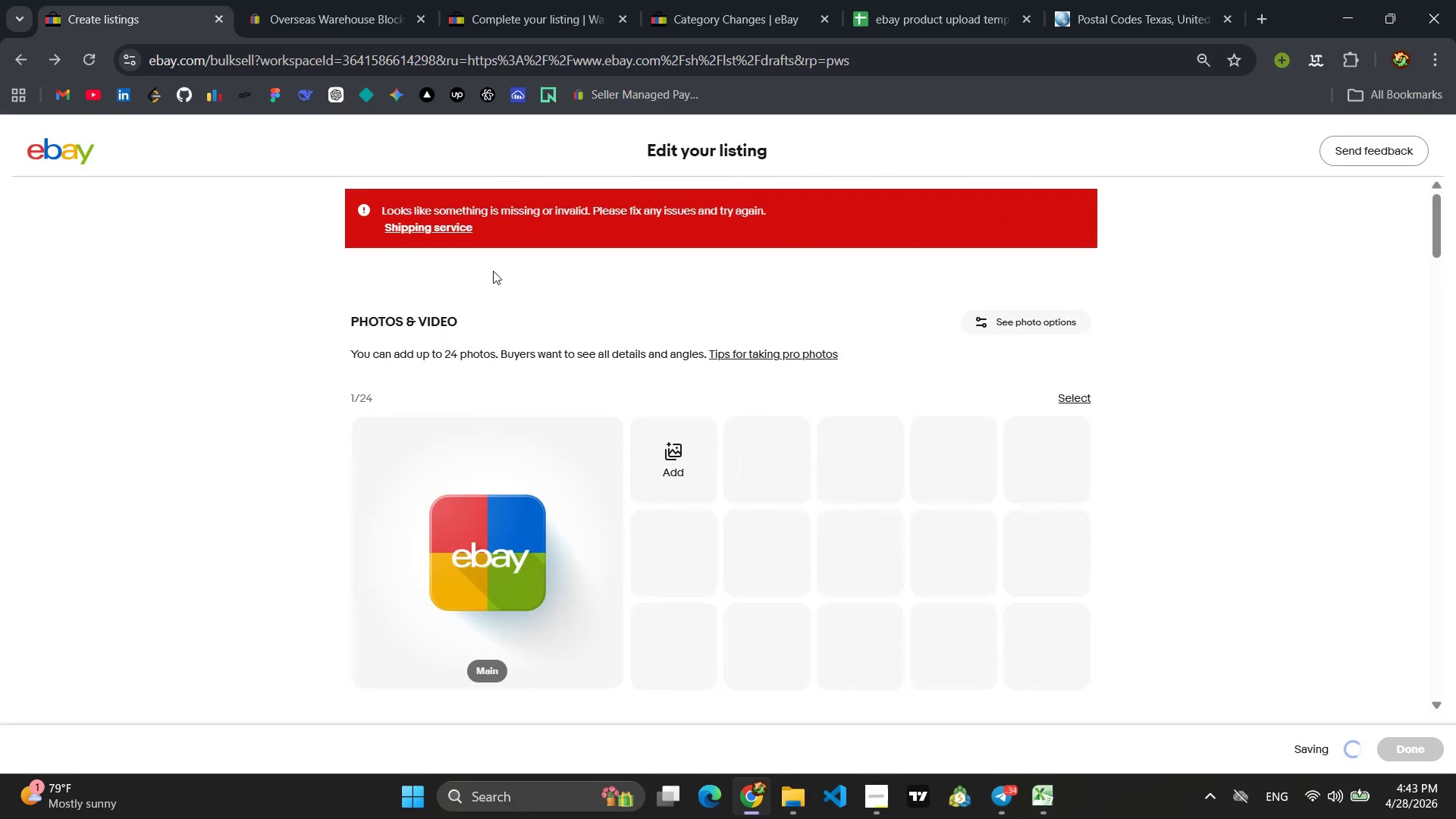 
left_click([449, 230])
 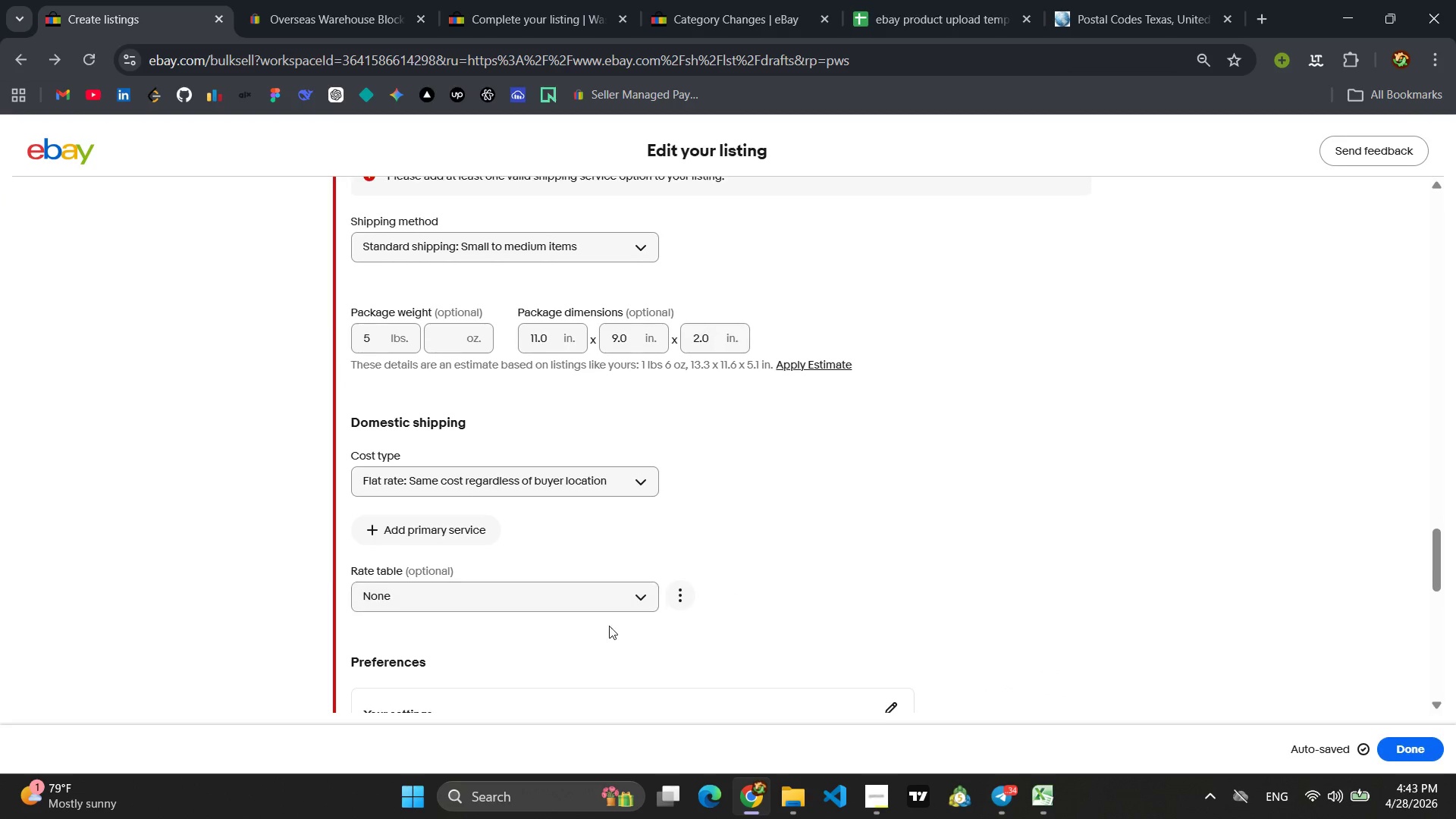 
left_click([614, 494])
 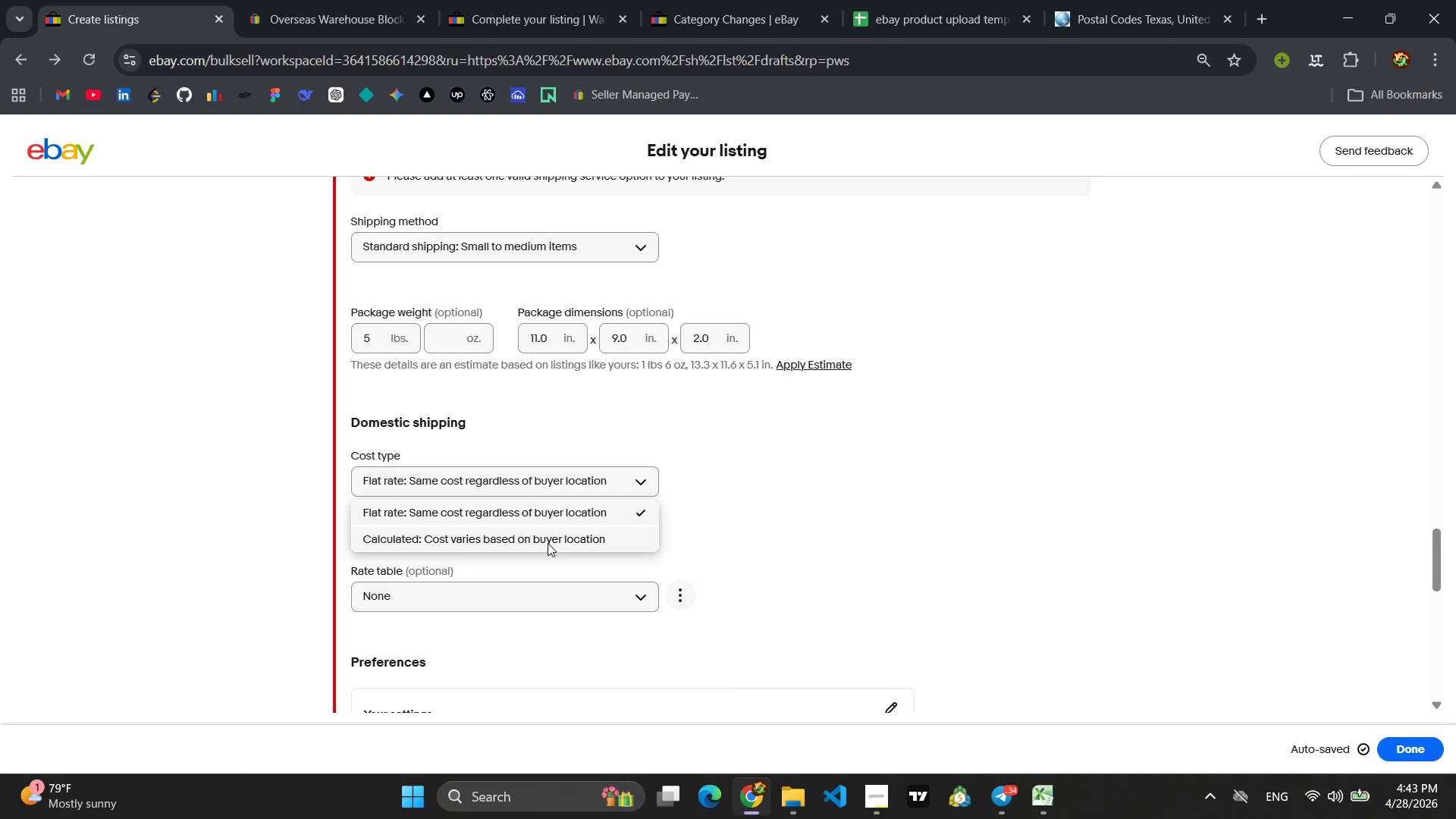 
left_click([548, 543])
 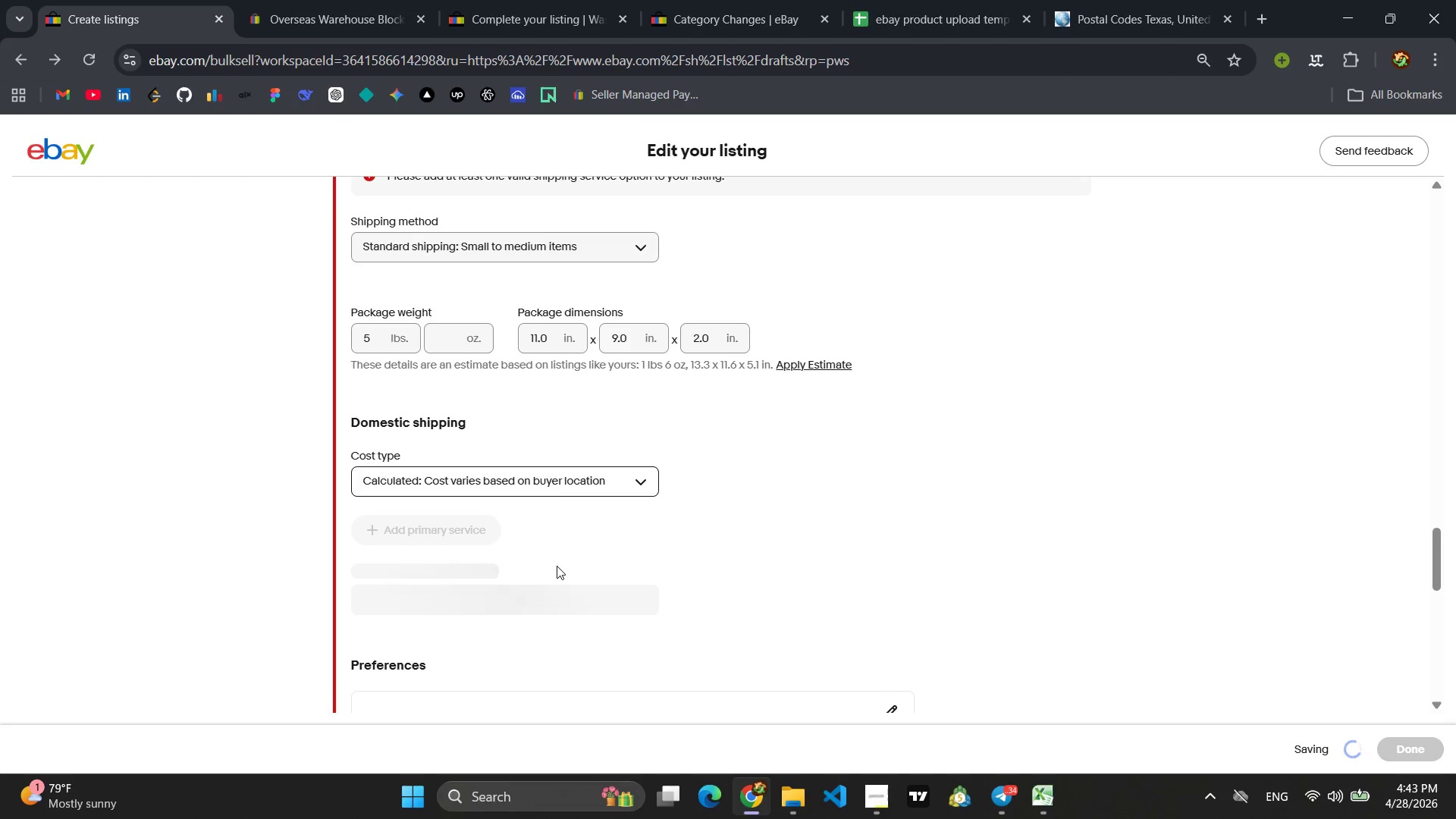 
wait(8.88)
 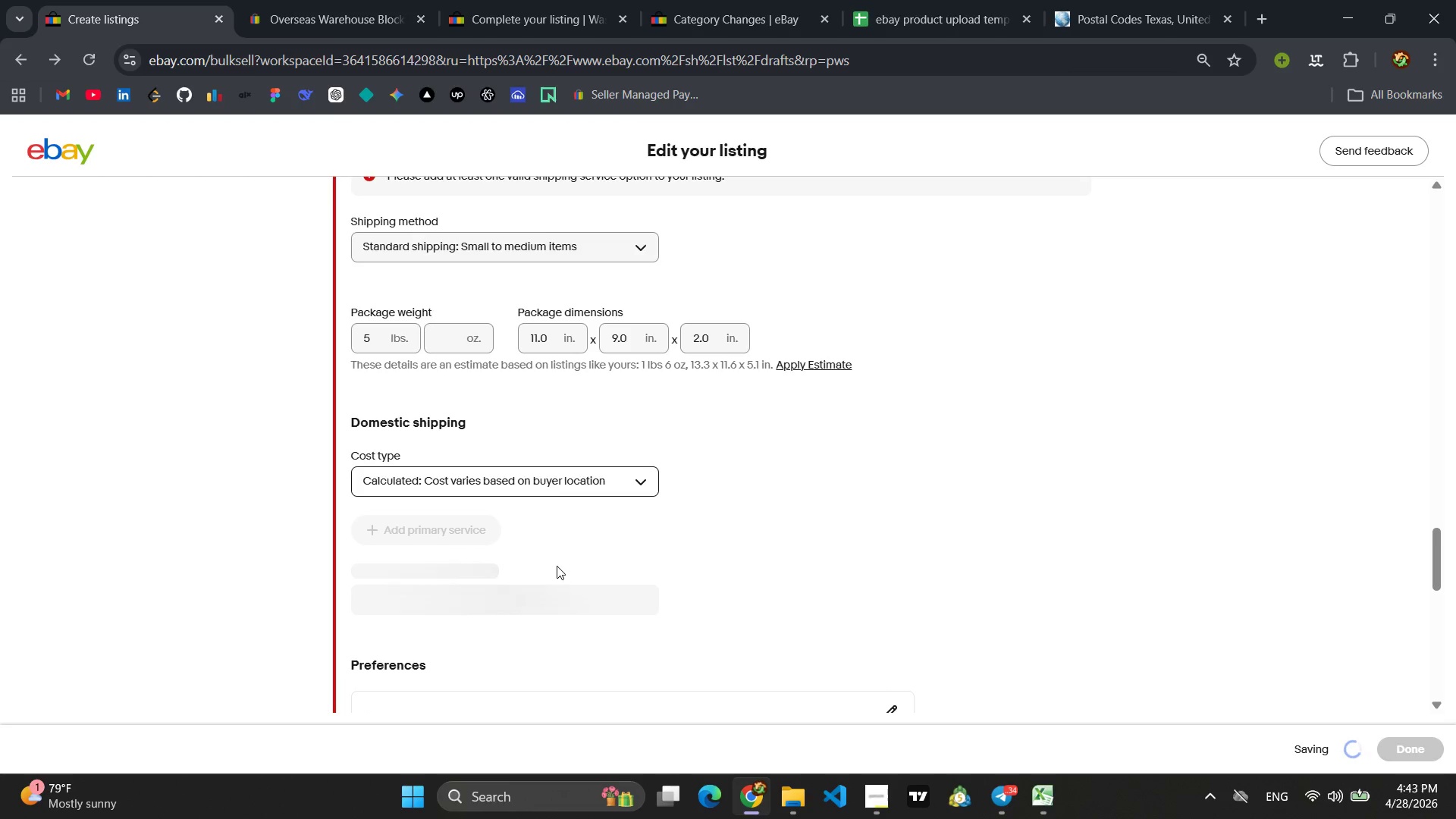 
left_click([446, 531])
 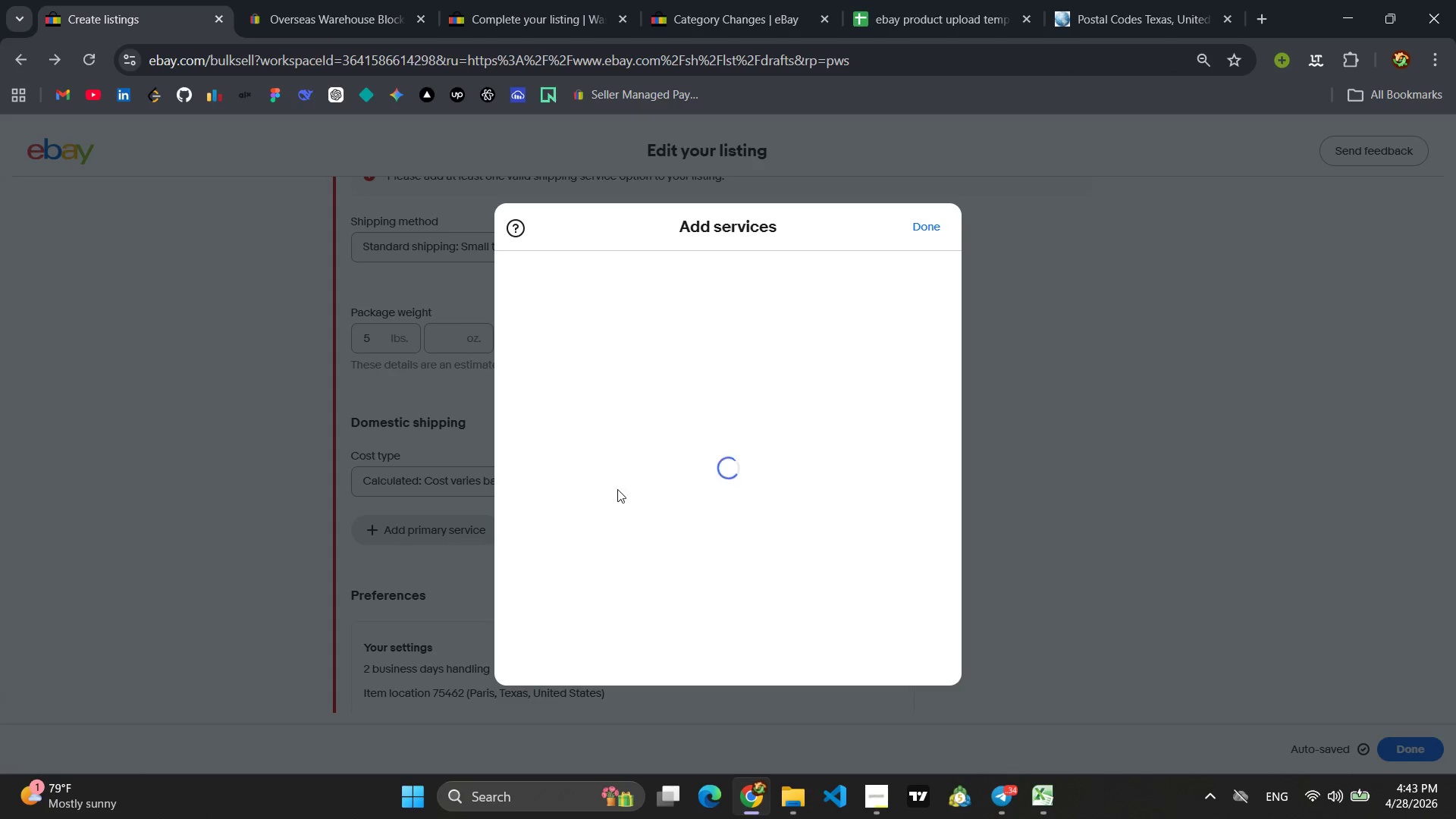 
mouse_move([631, 460])
 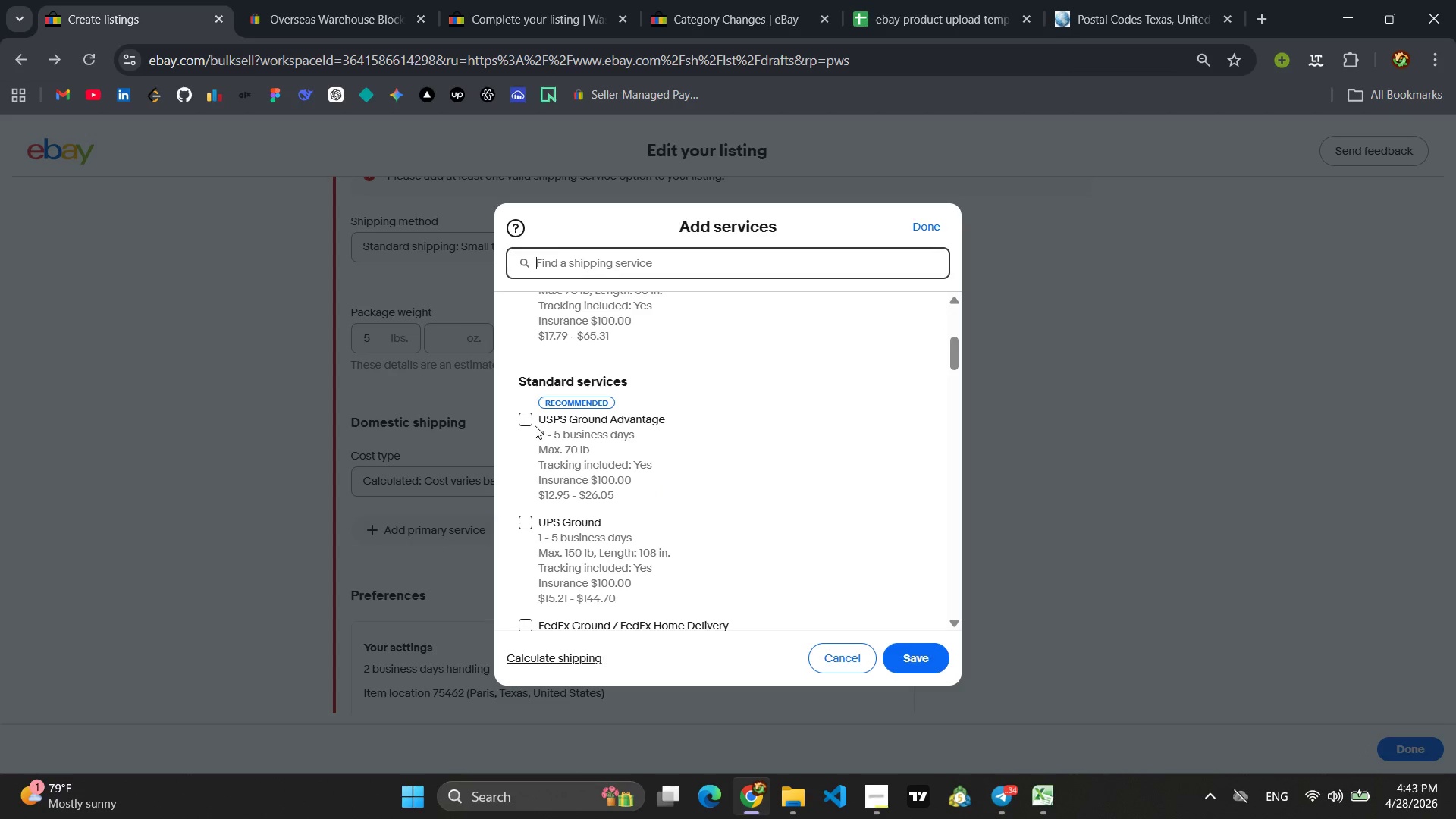 
left_click([535, 425])
 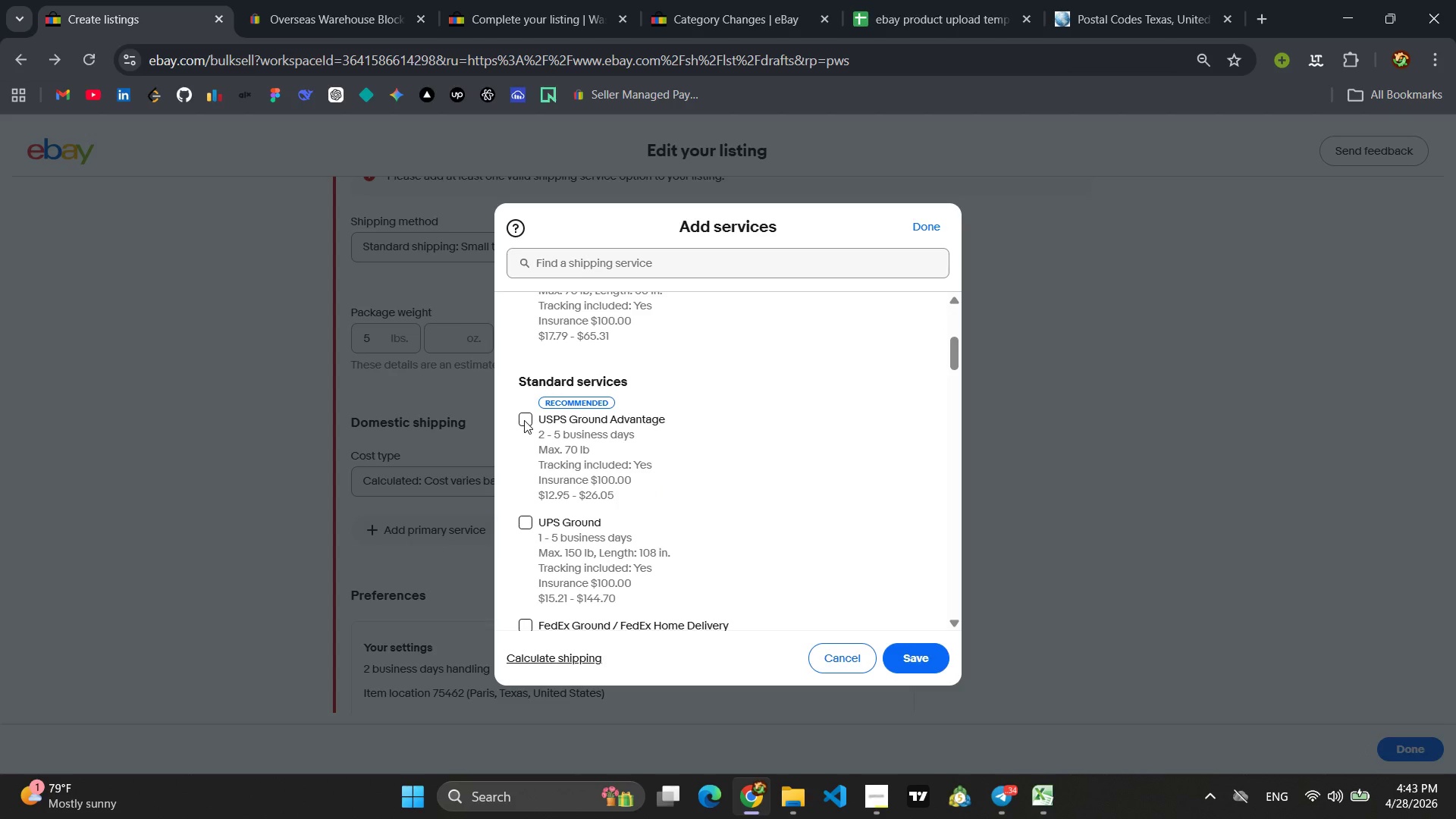 
left_click([524, 420])
 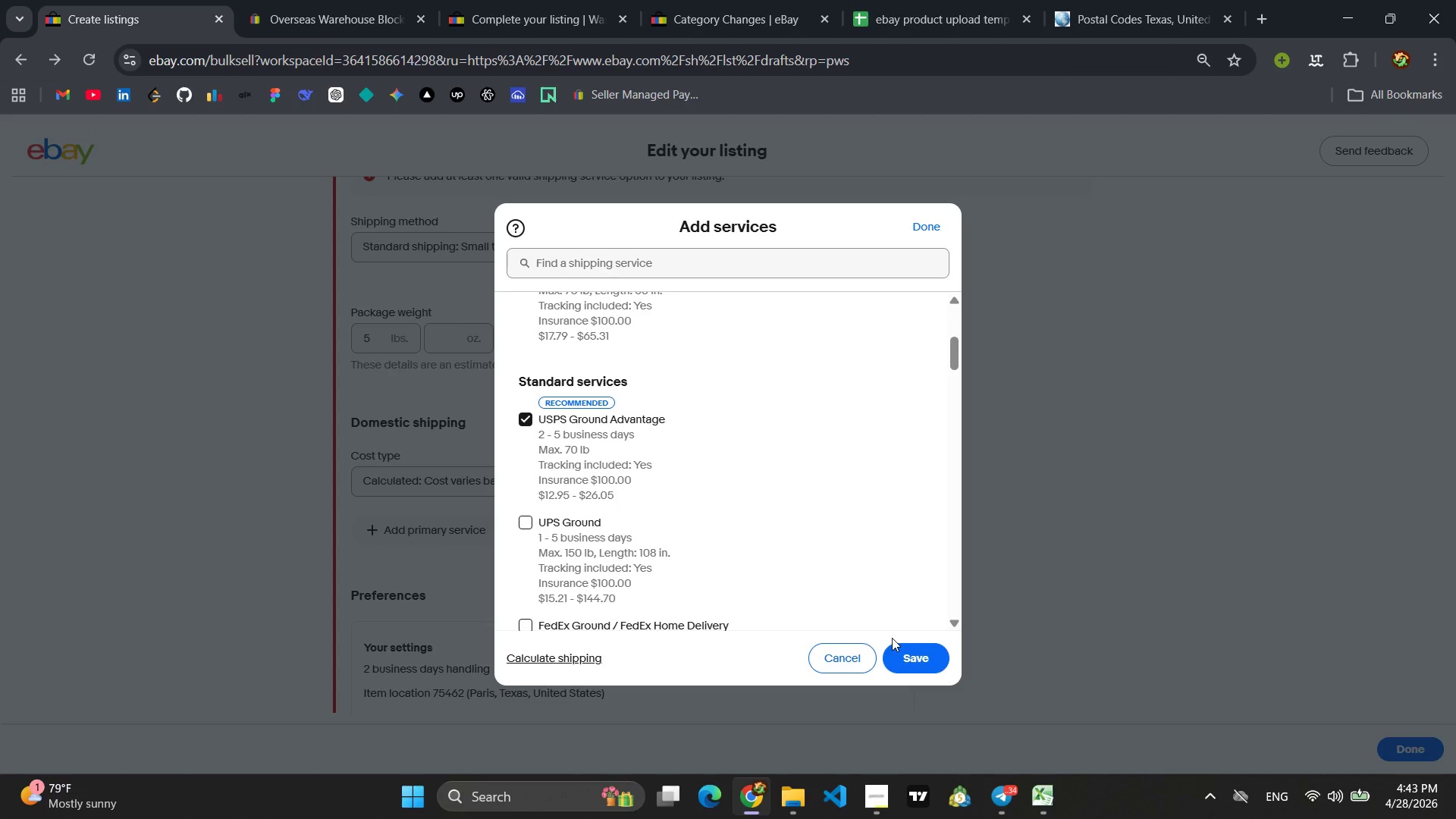 
left_click([903, 647])
 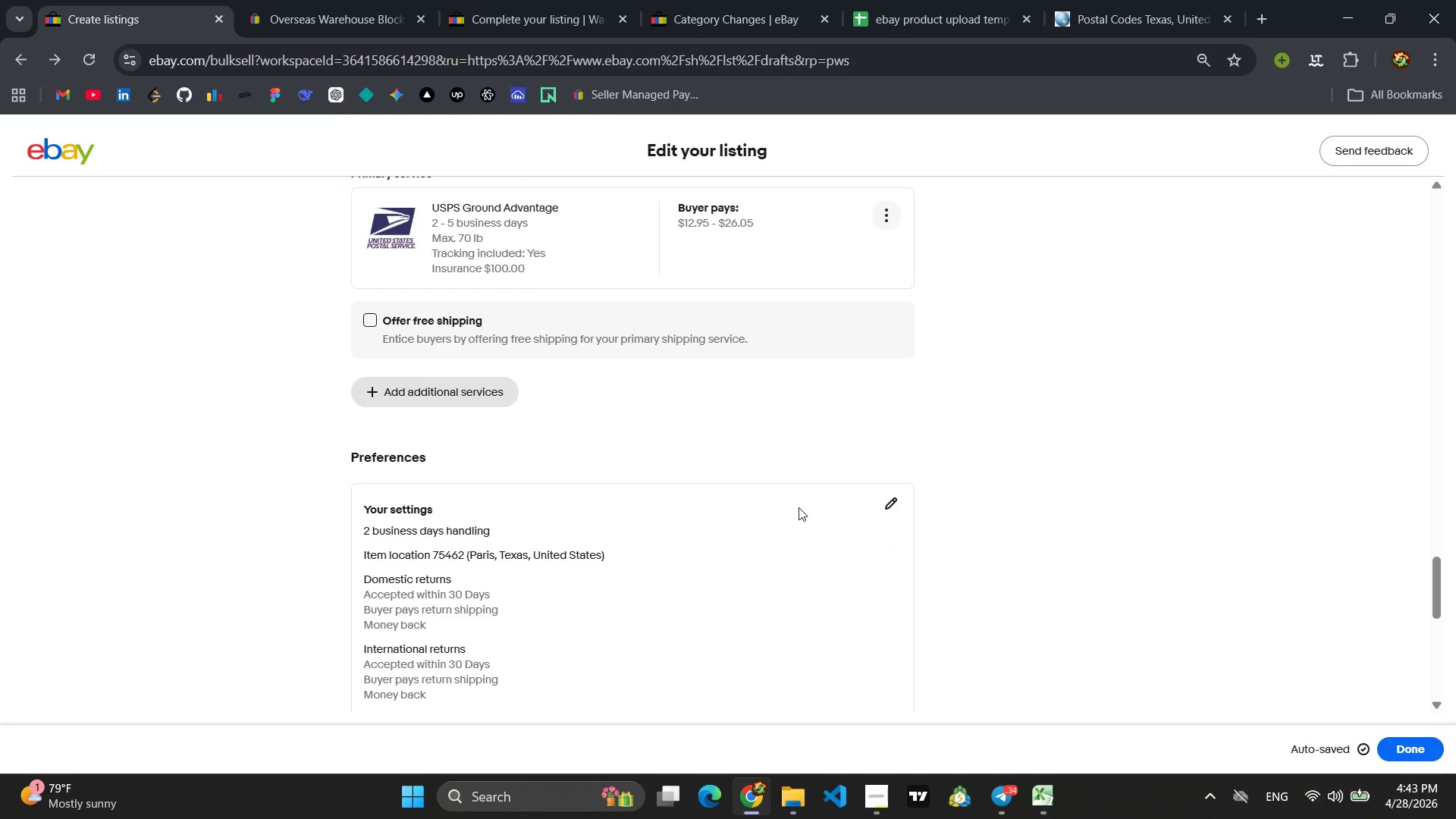 
wait(11.66)
 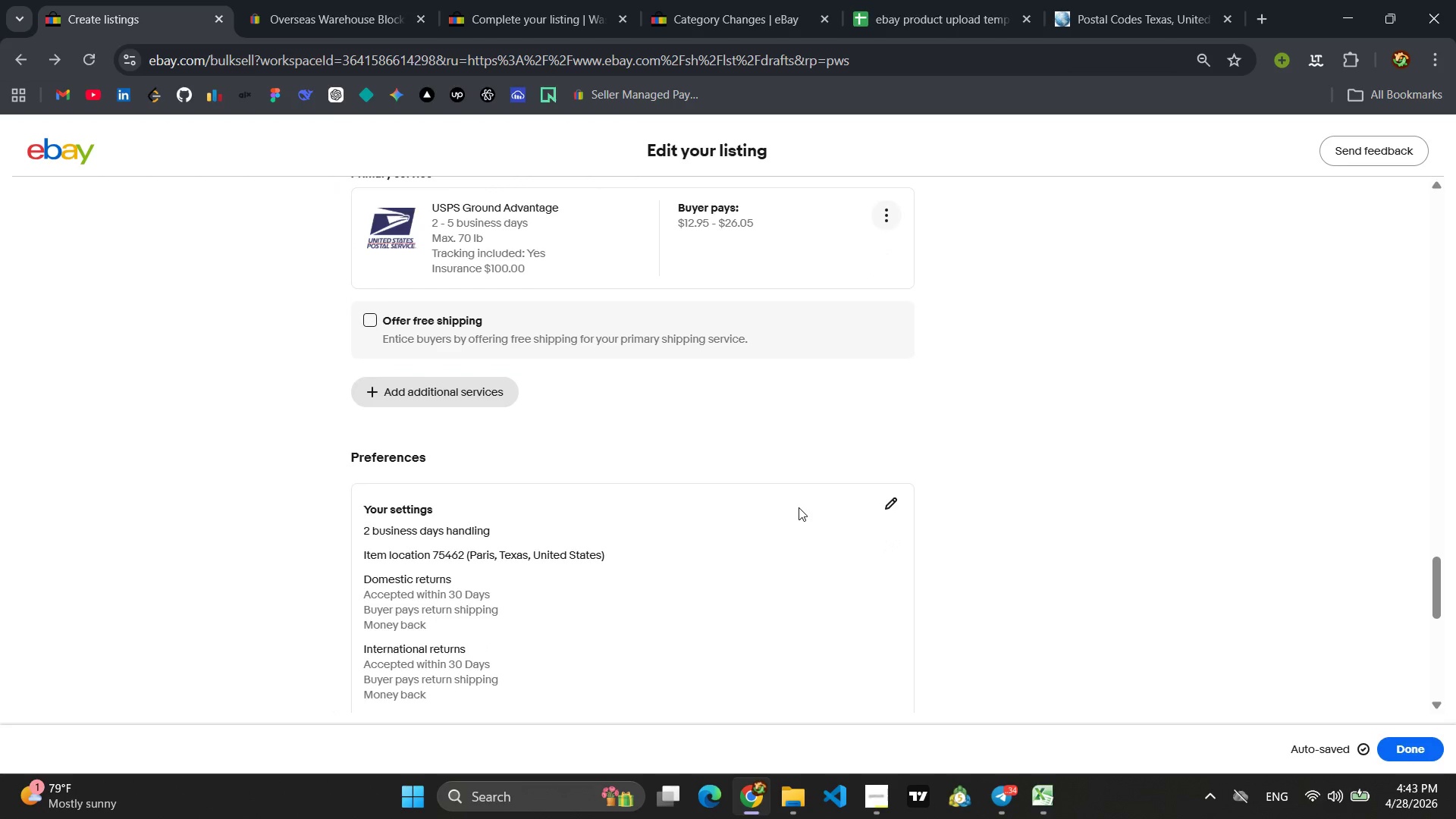 
key(Meta+MetaLeft)
 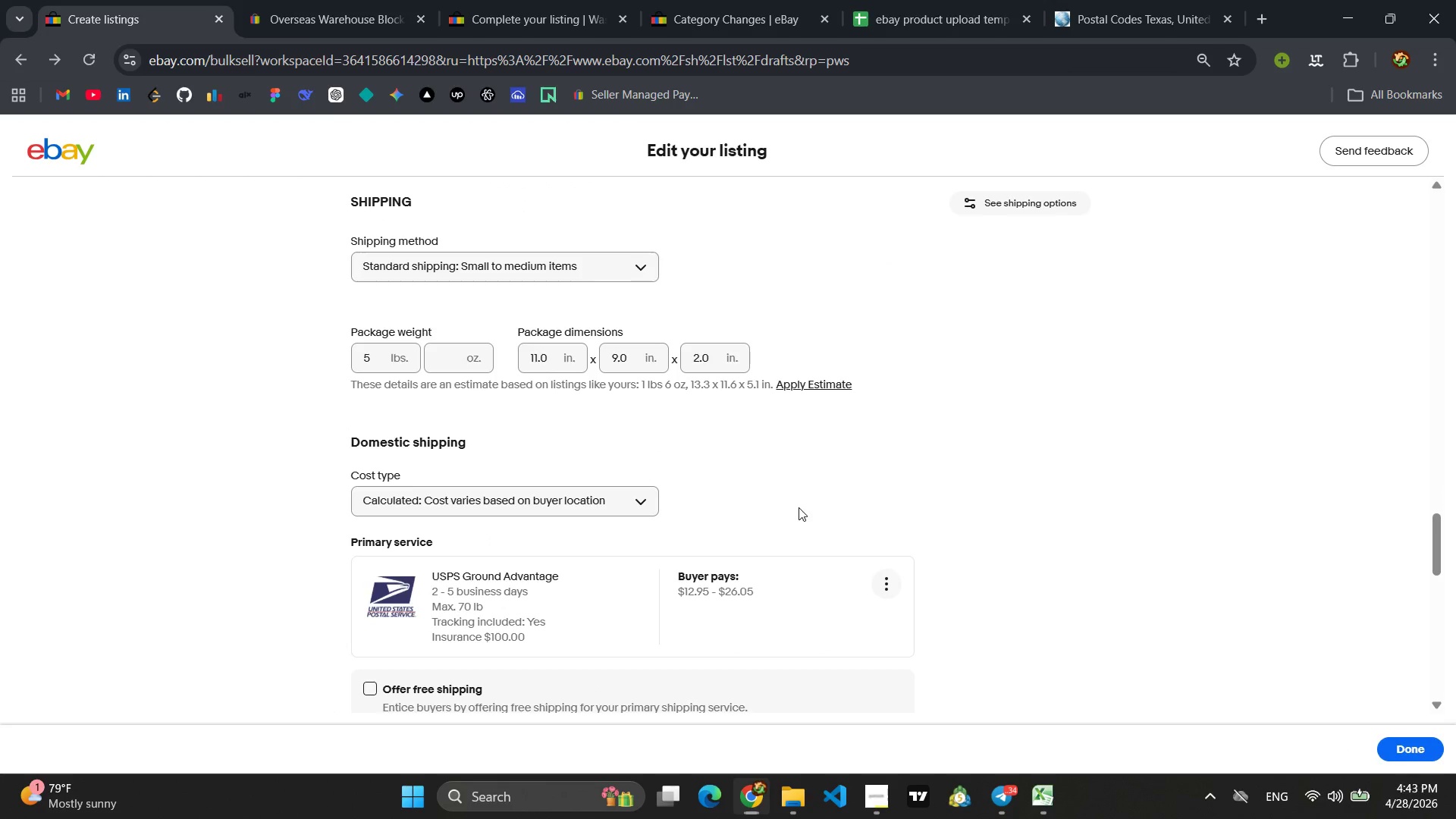 
key(Meta+Shift+S)
 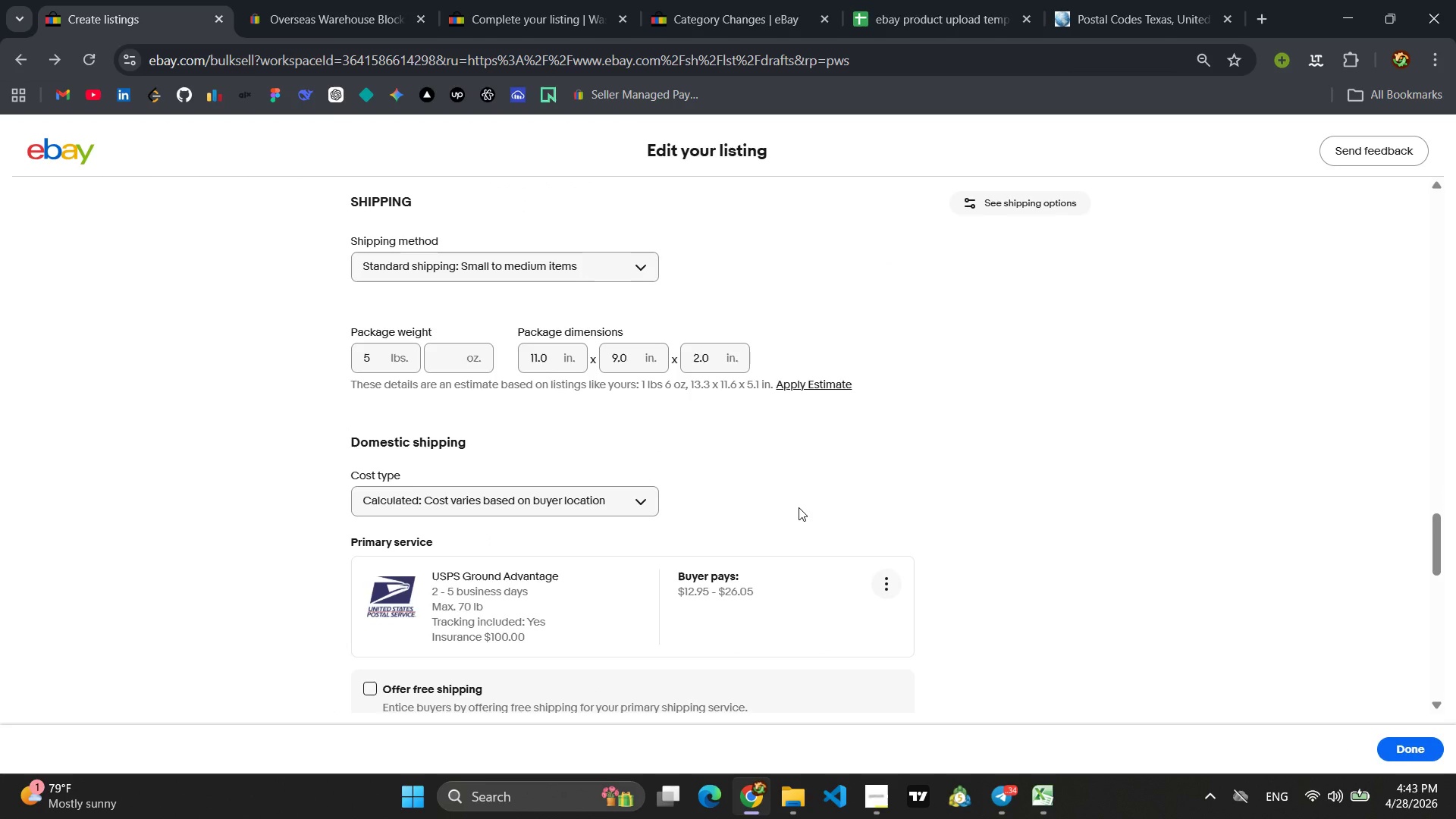 
left_click_drag(start_coordinate=[331, 177], to_coordinate=[1175, 723])
 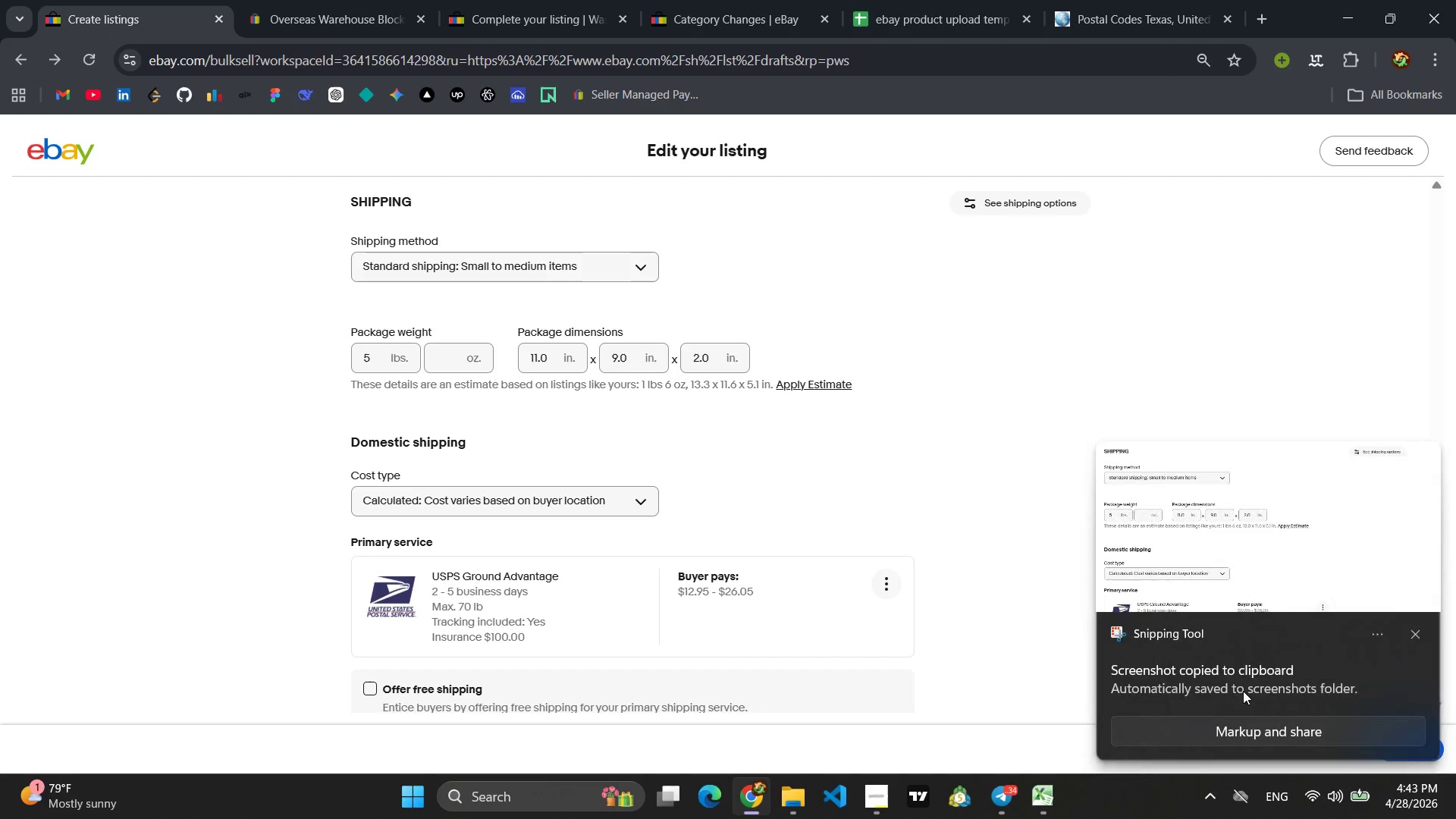 
left_click([1404, 623])
 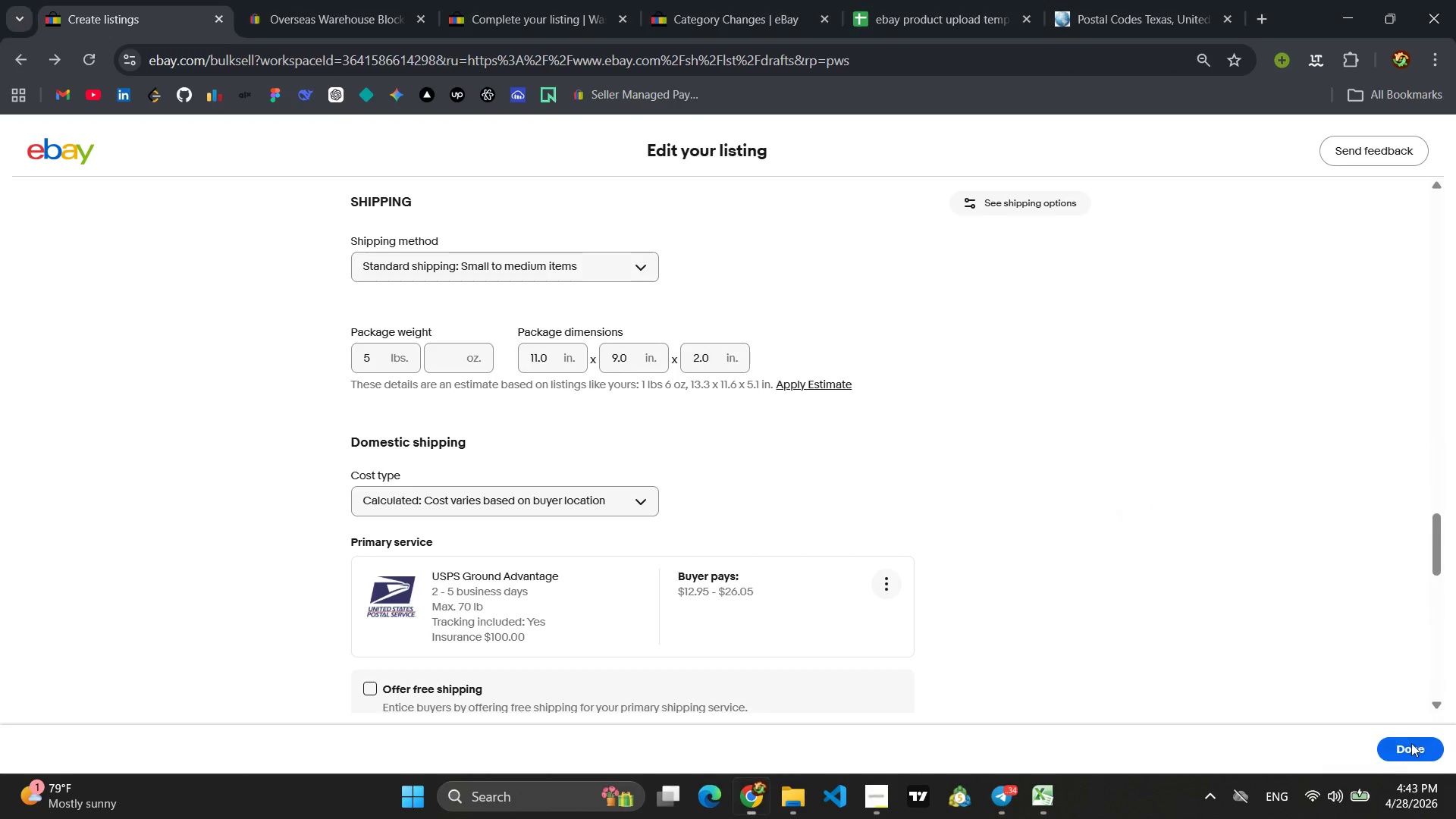 
left_click([1411, 743])
 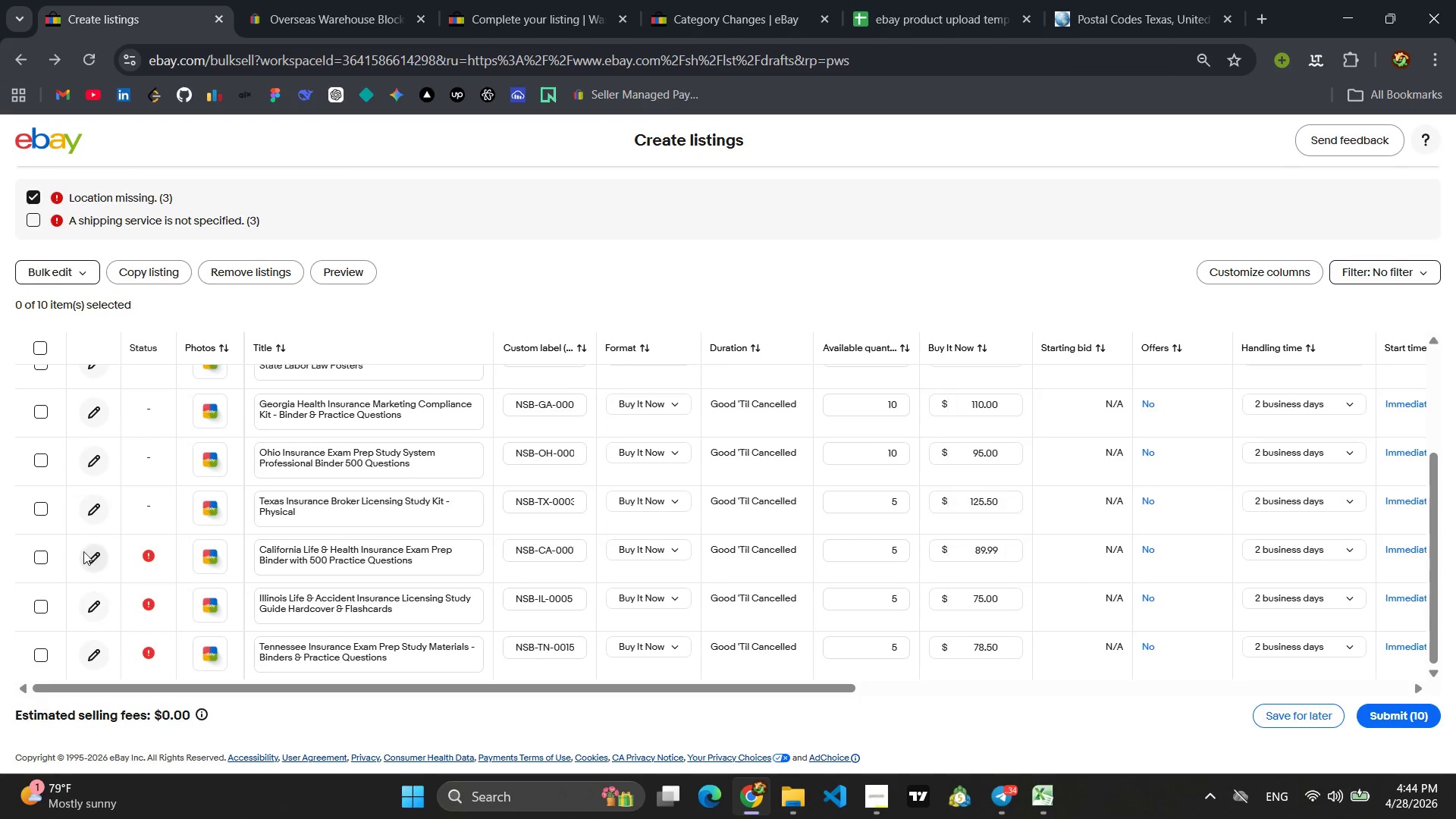 
left_click([93, 562])
 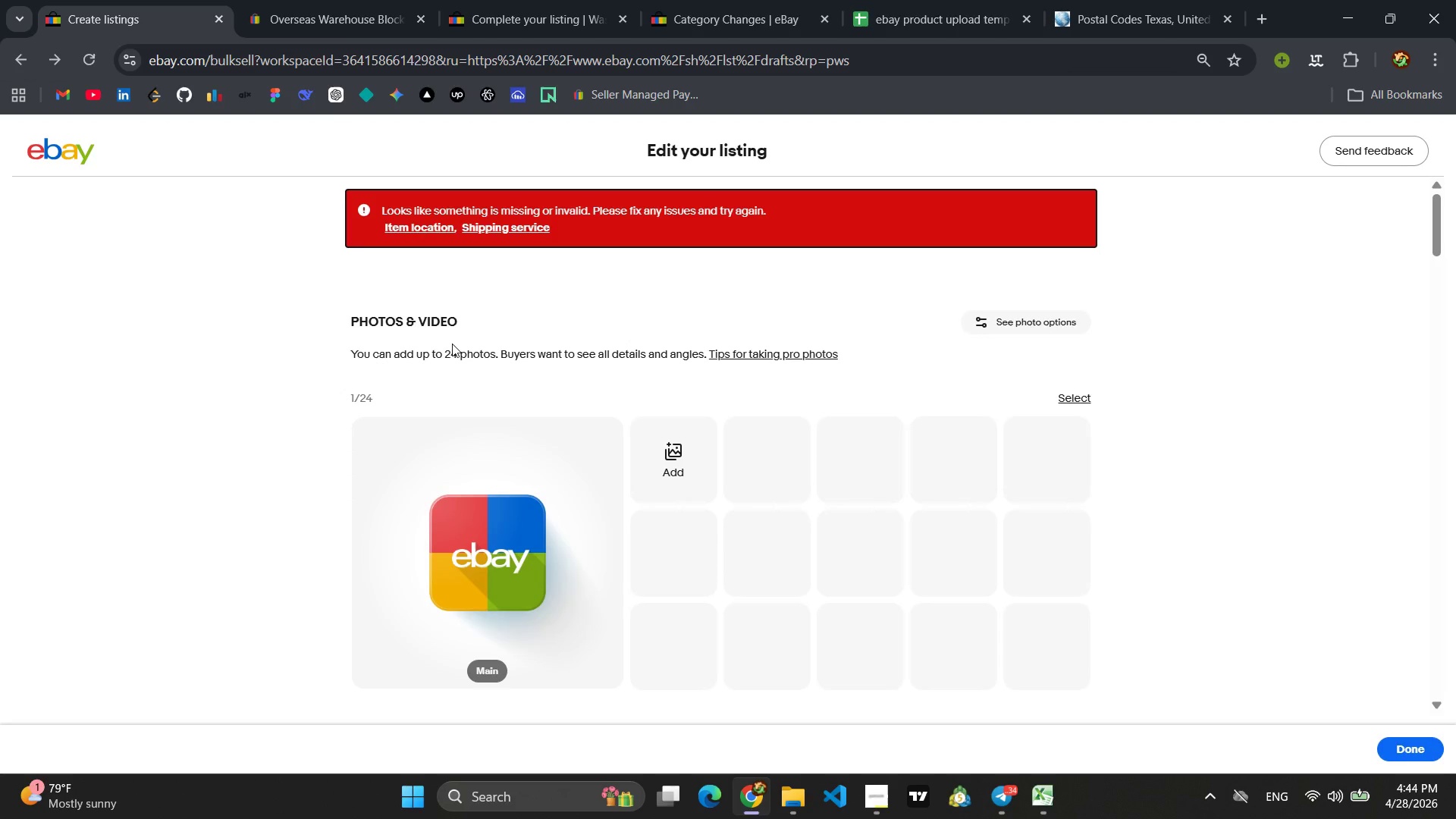 
wait(7.39)
 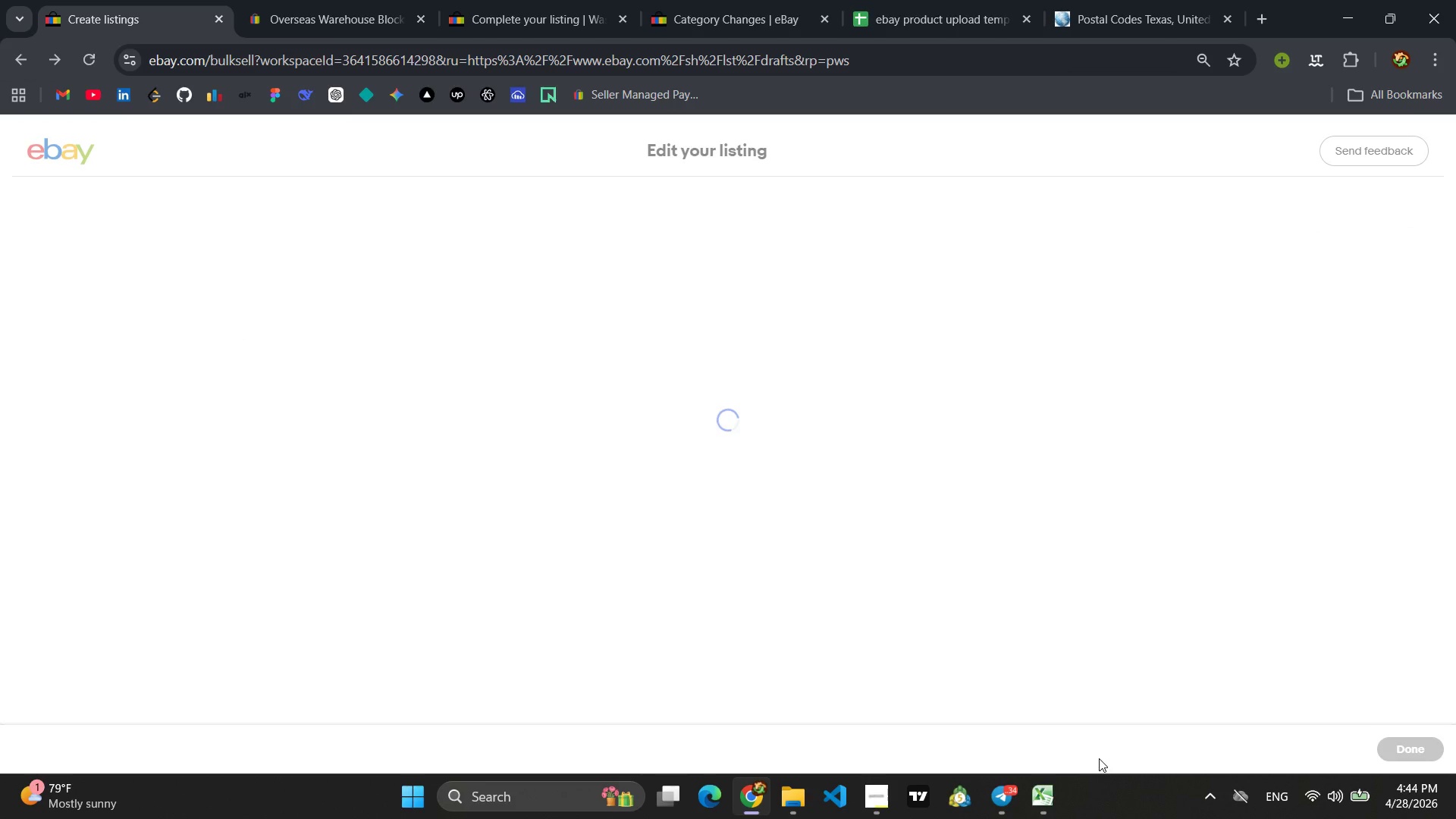 
left_click([420, 229])
 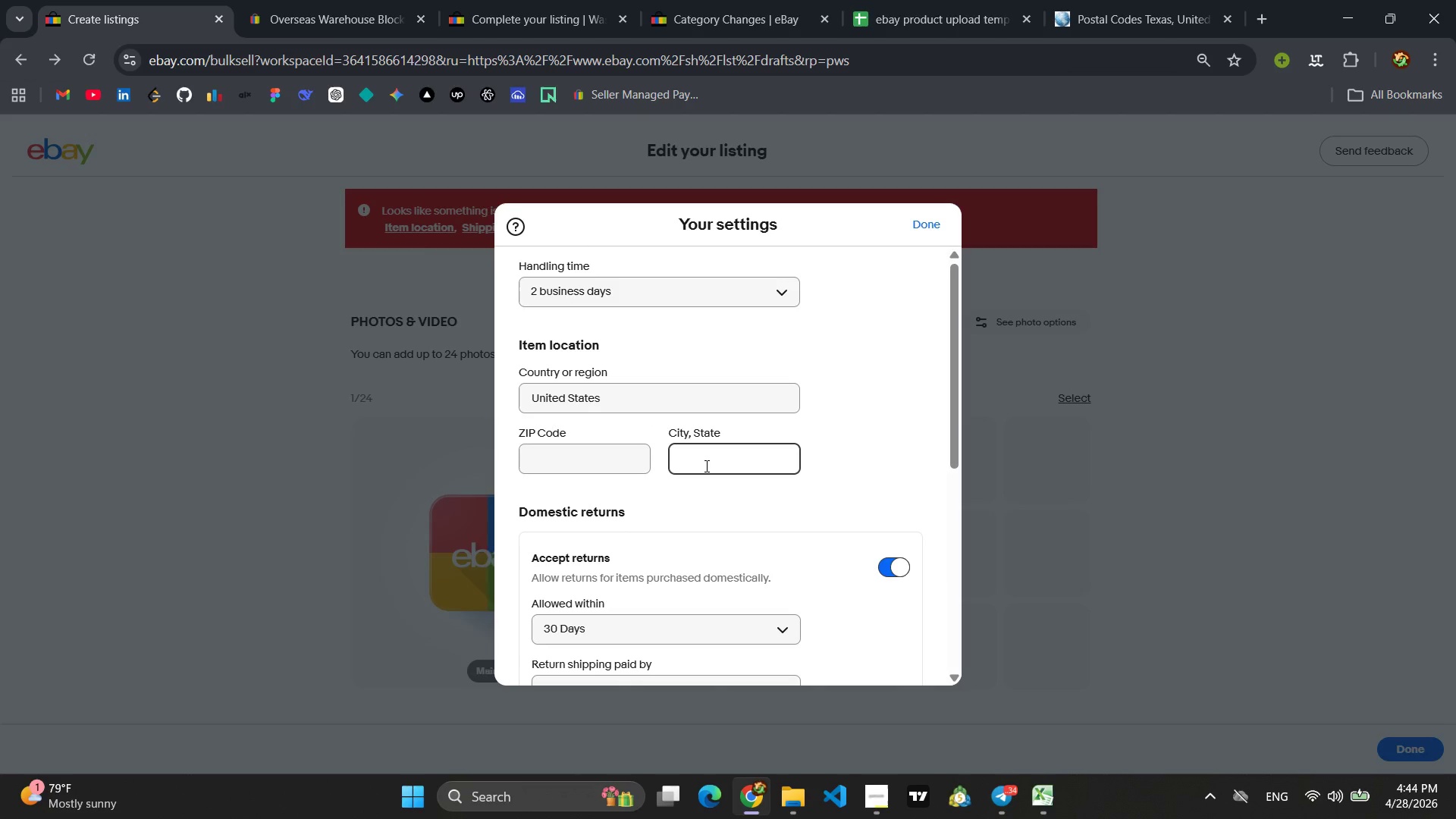 
type(California)
 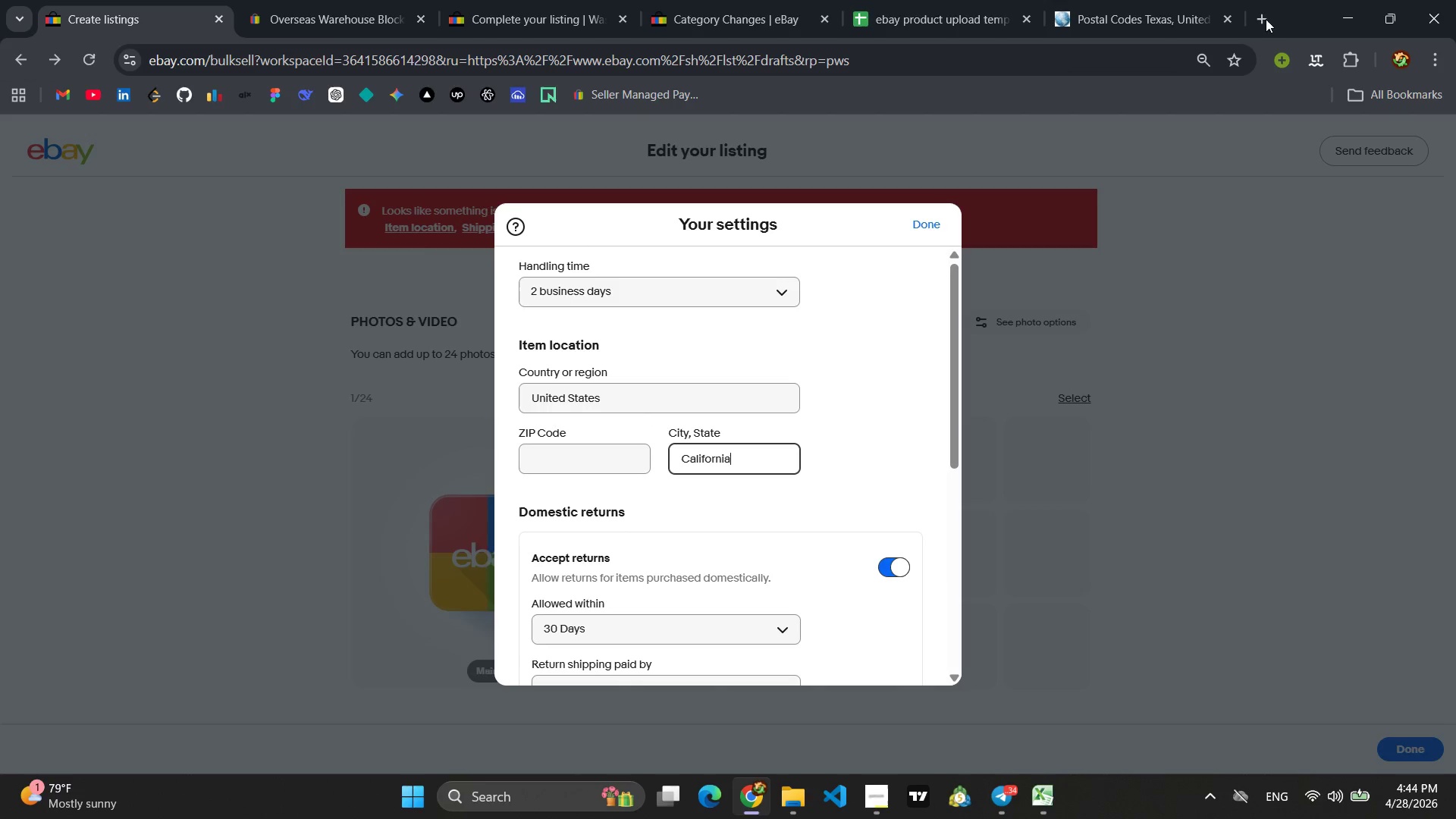 
left_click([1191, 0])
 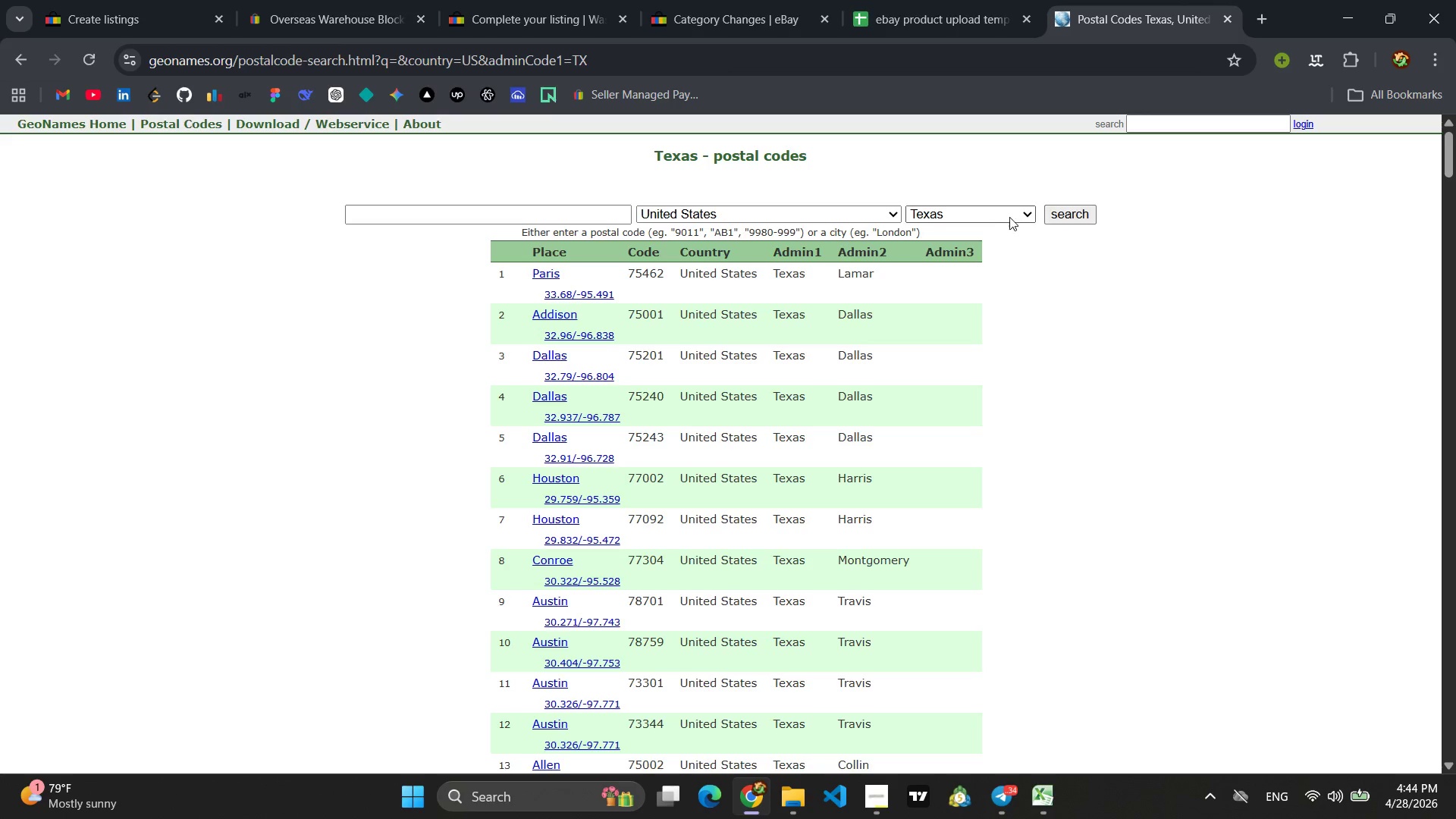 
left_click([1005, 217])
 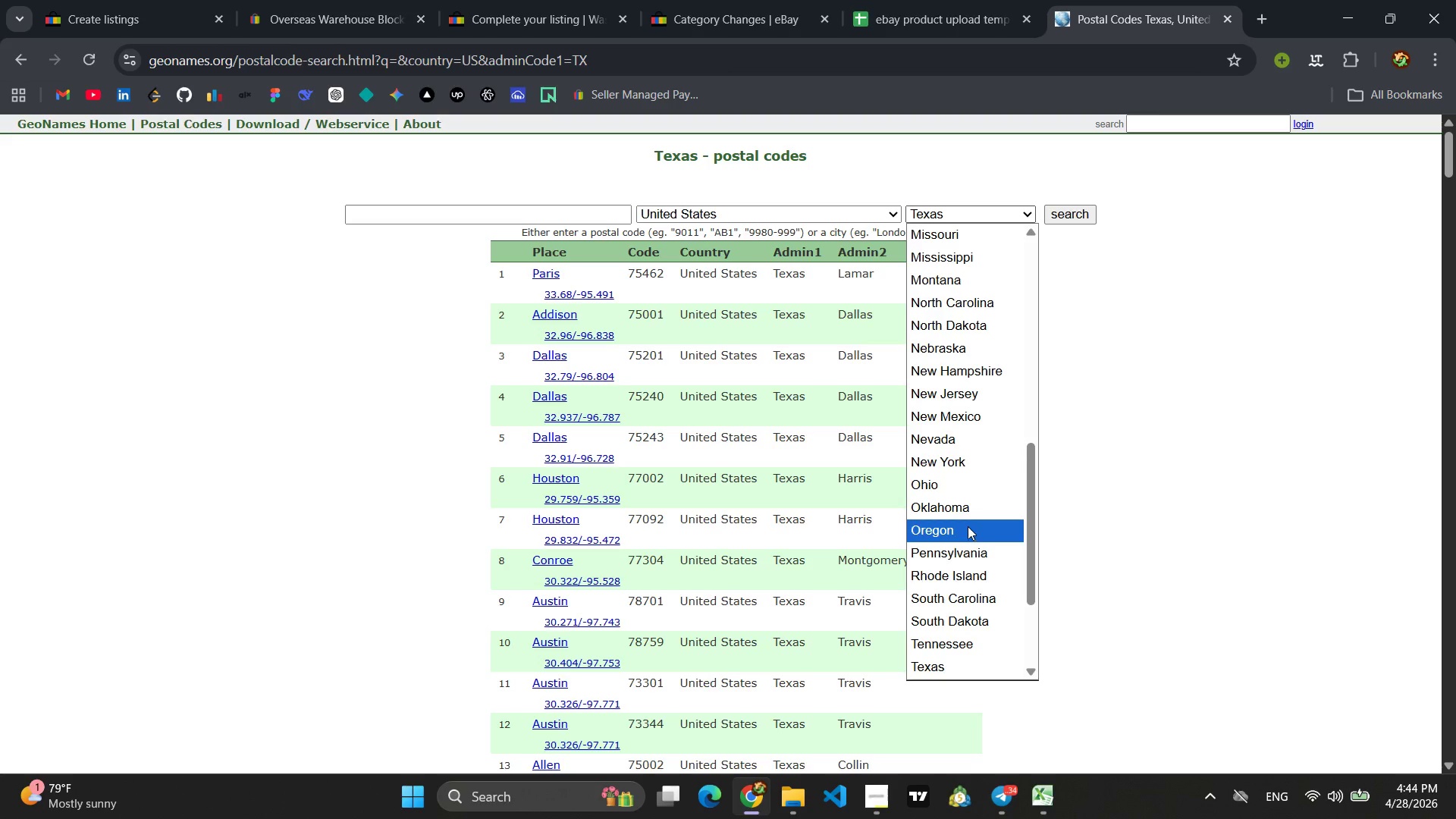 
scroll: coordinate [976, 466], scroll_direction: up, amount: 4.0
 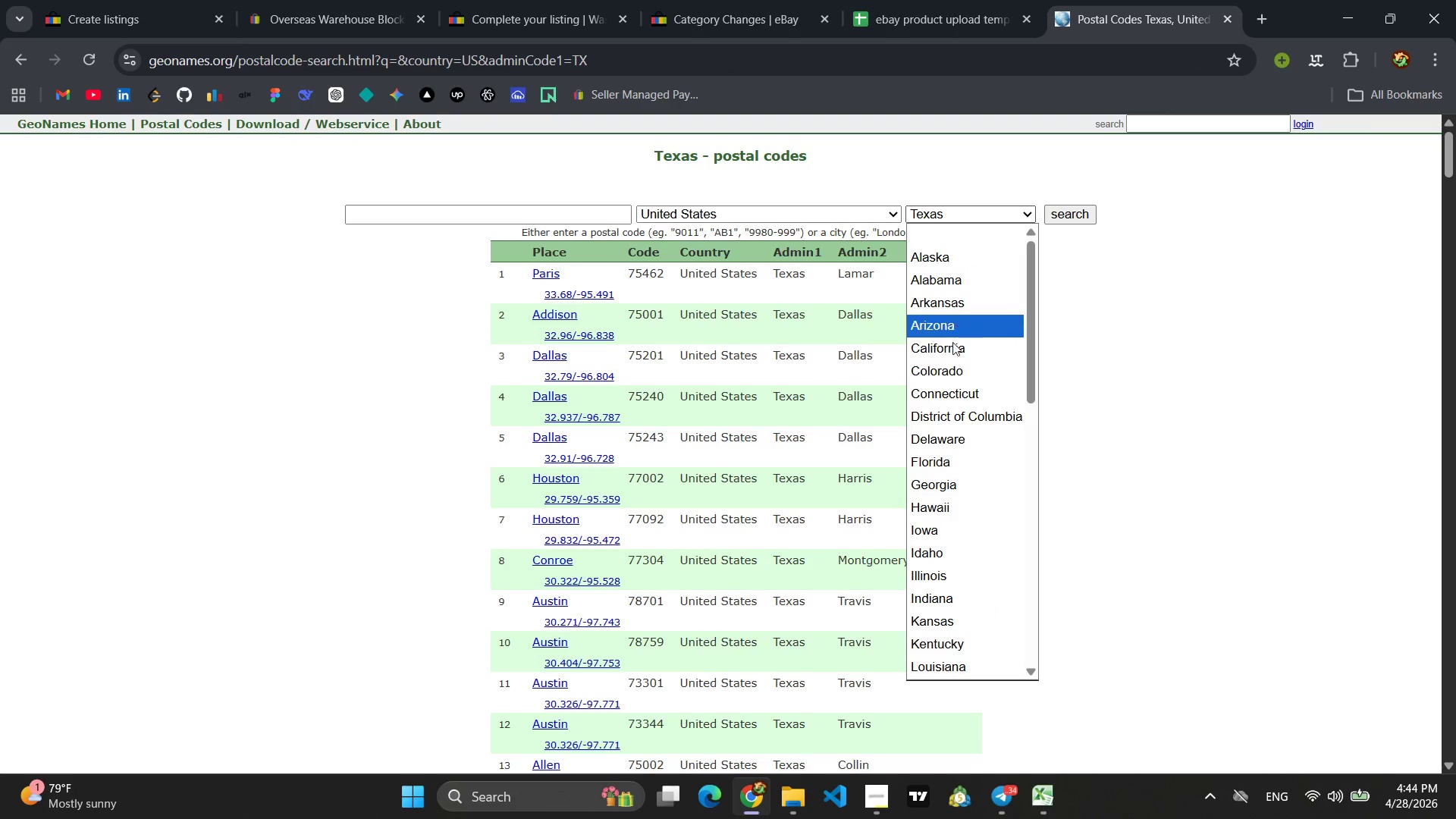 
left_click([952, 343])
 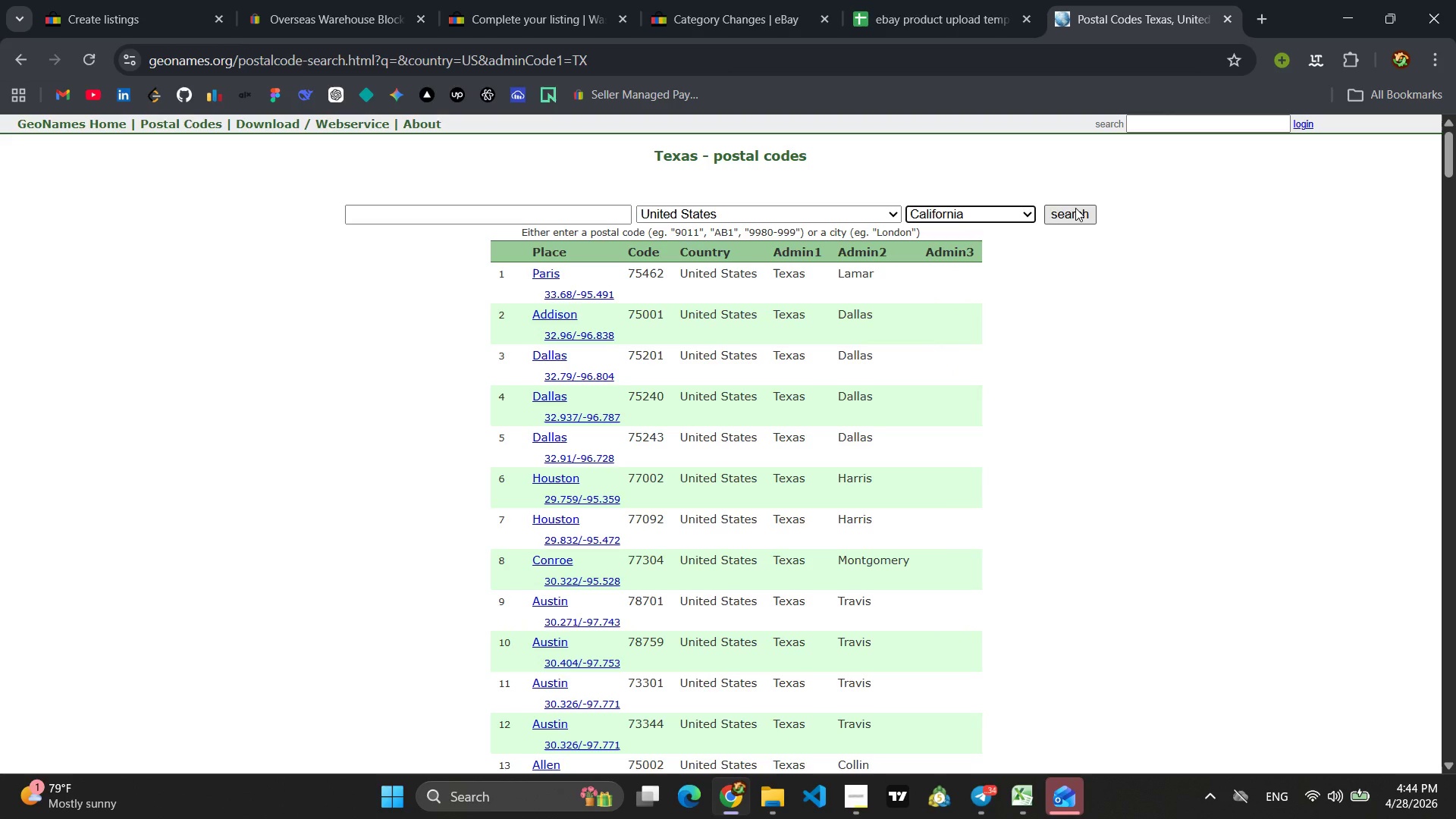 
left_click([1075, 209])
 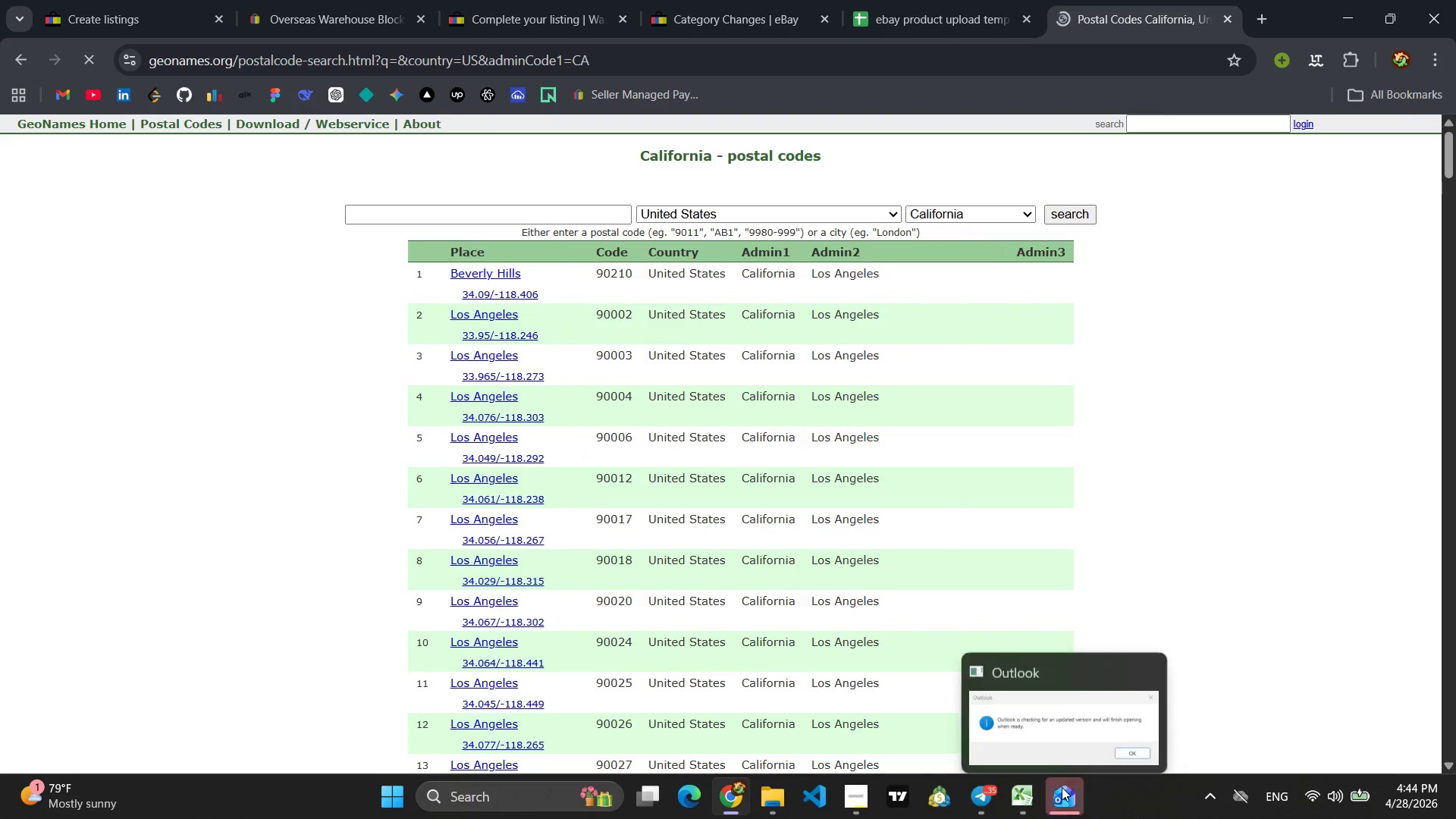 
left_click([1062, 787])
 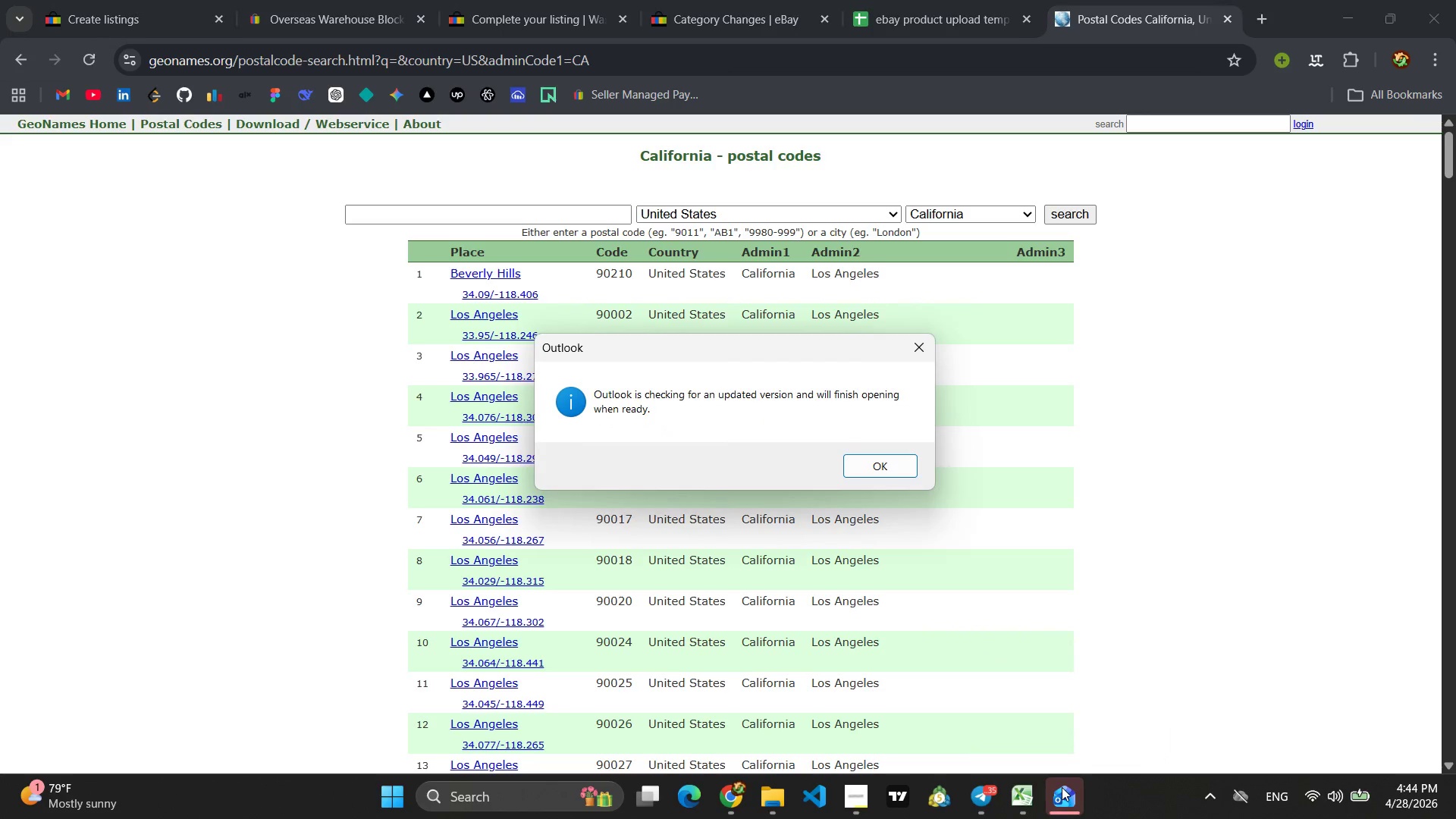 
left_click([1062, 787])
 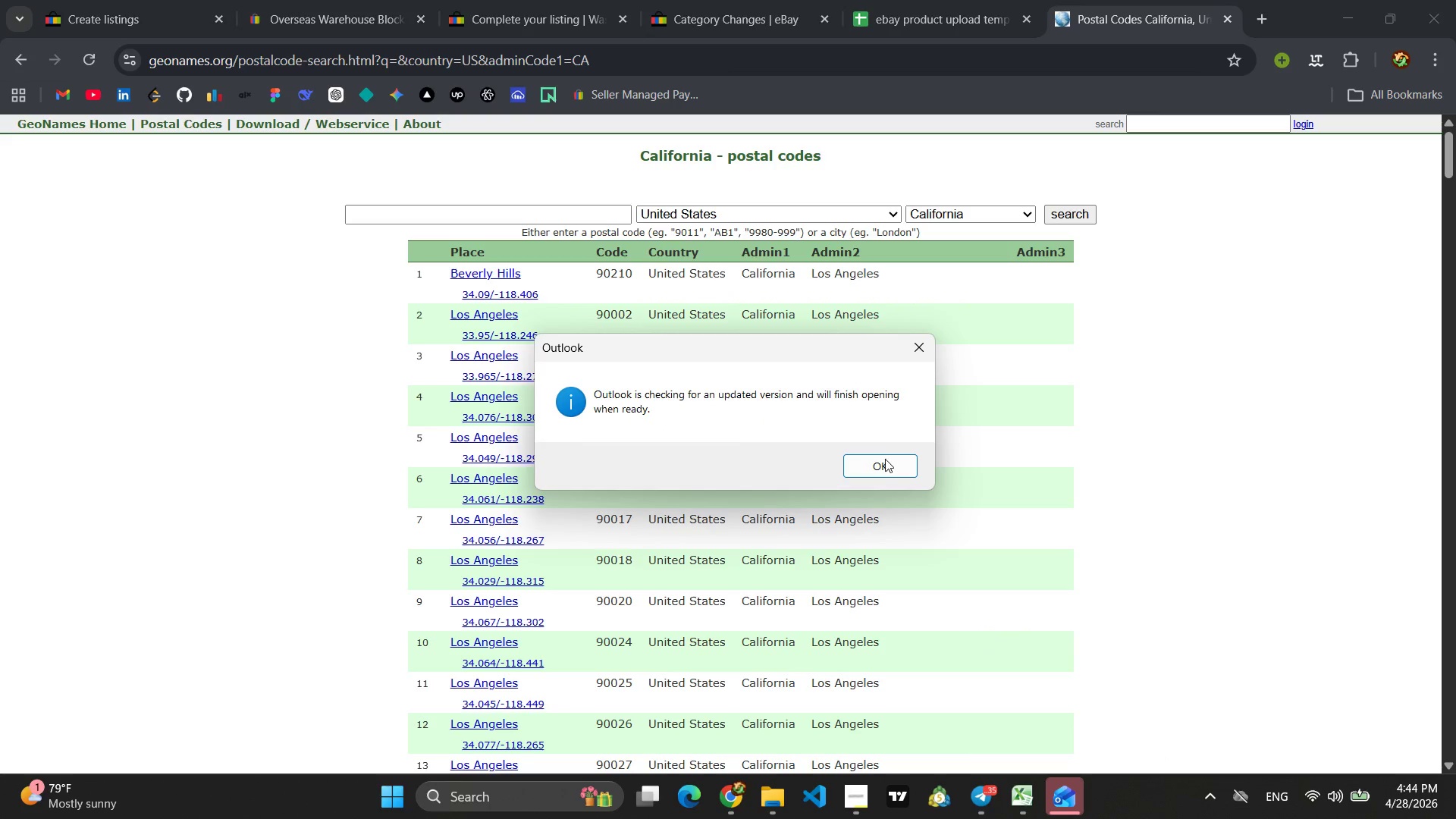 
left_click([885, 458])
 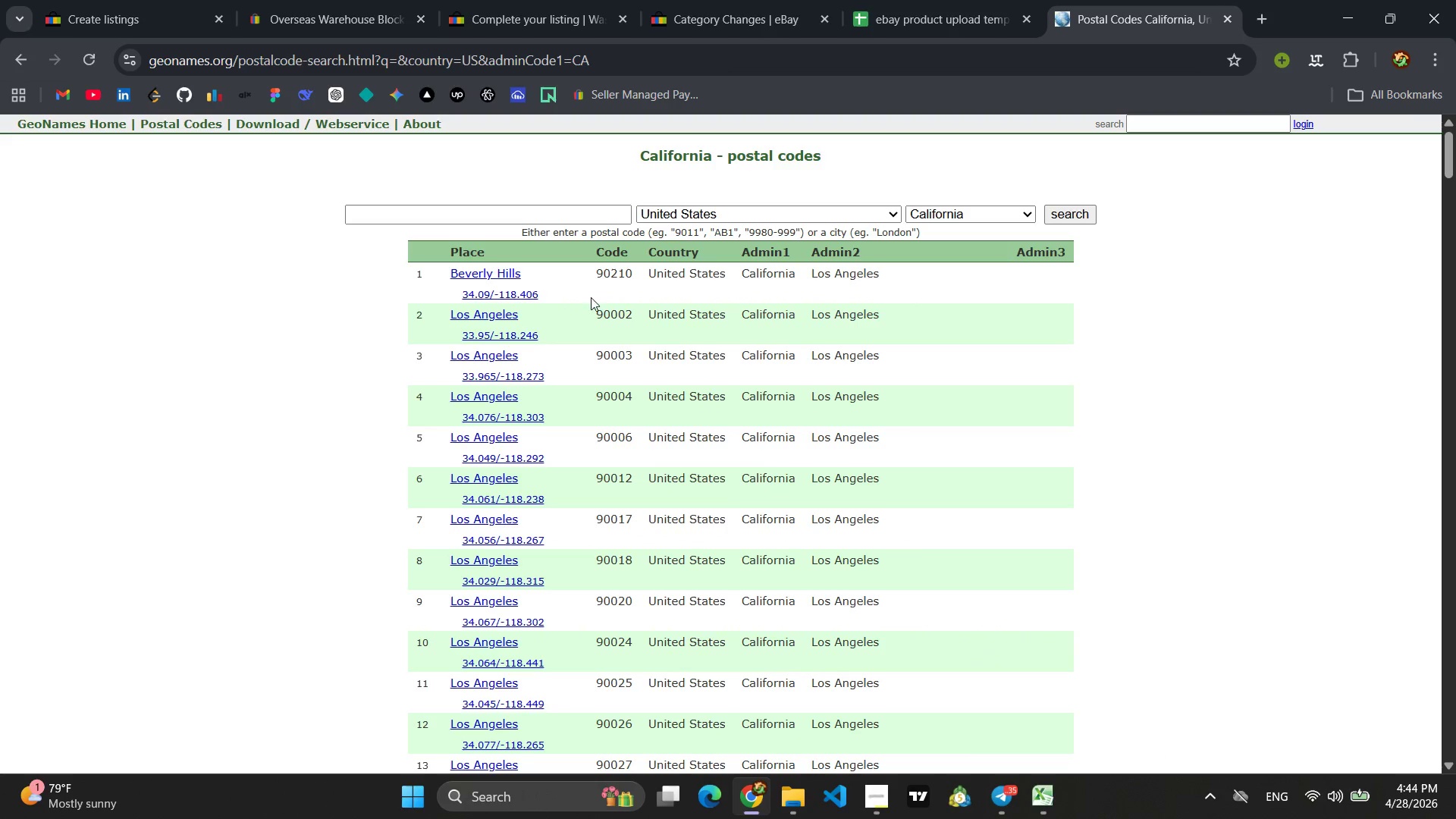 
left_click([115, 0])
 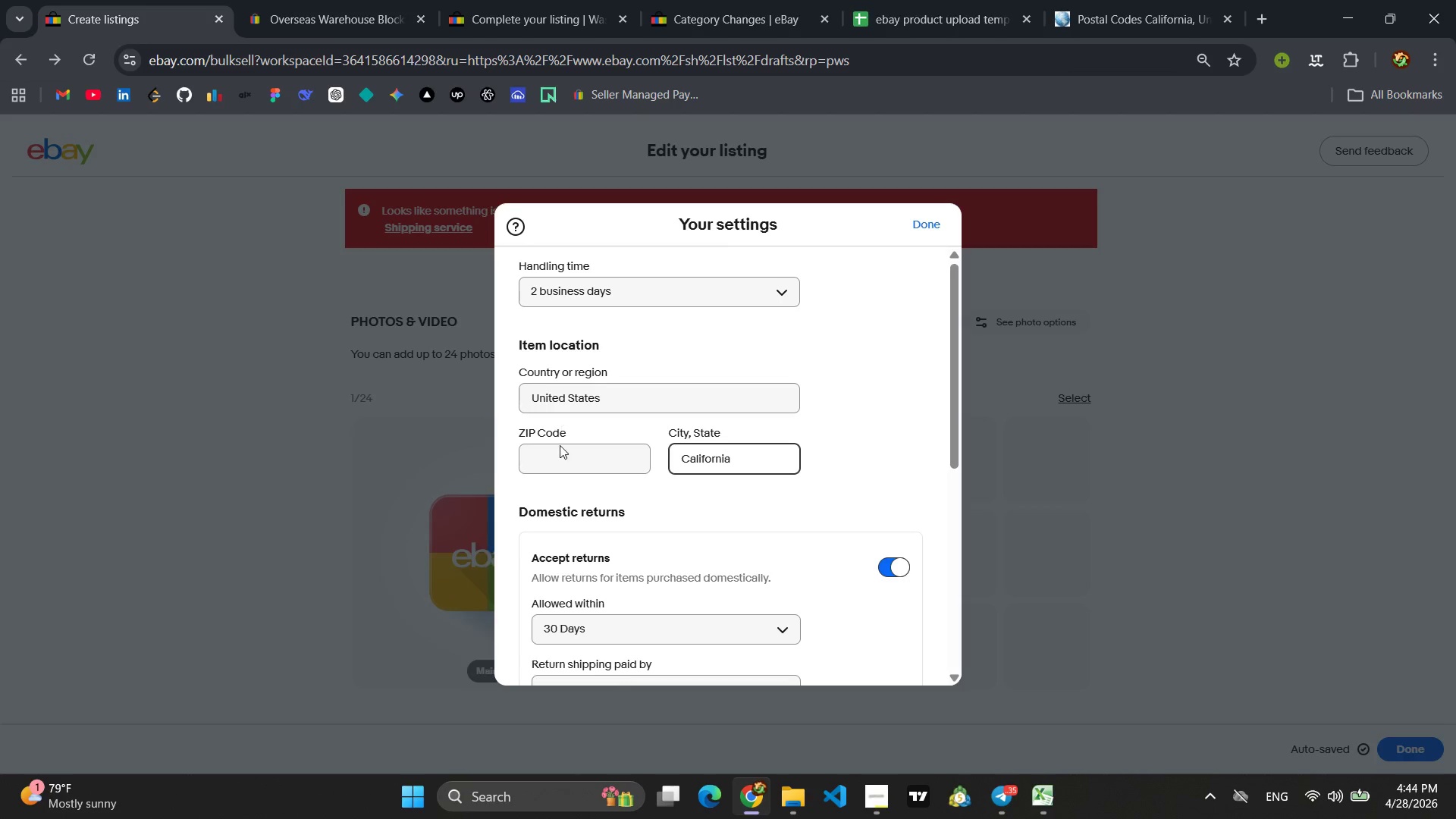 
left_click([556, 461])
 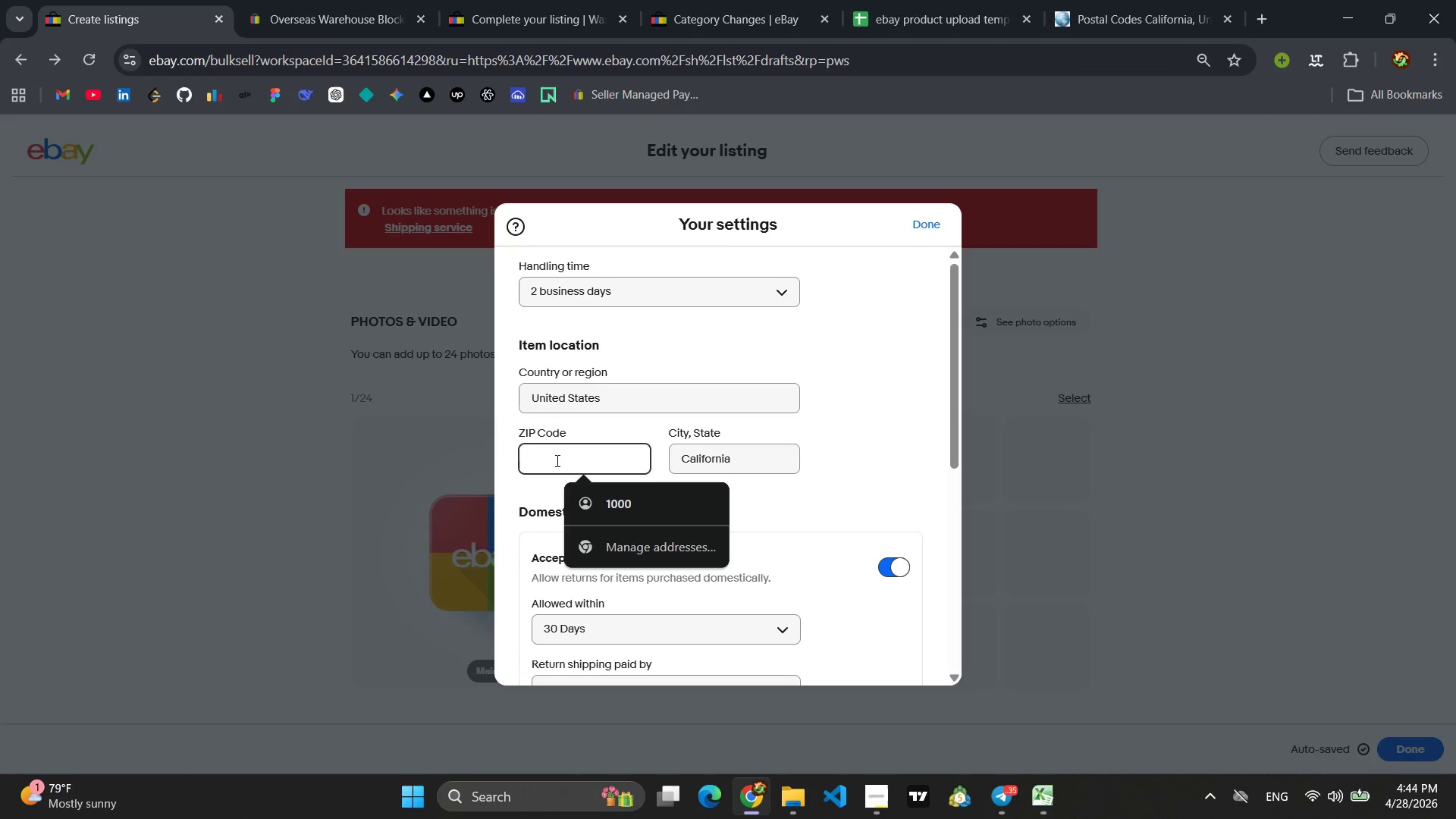 
type(90210)
 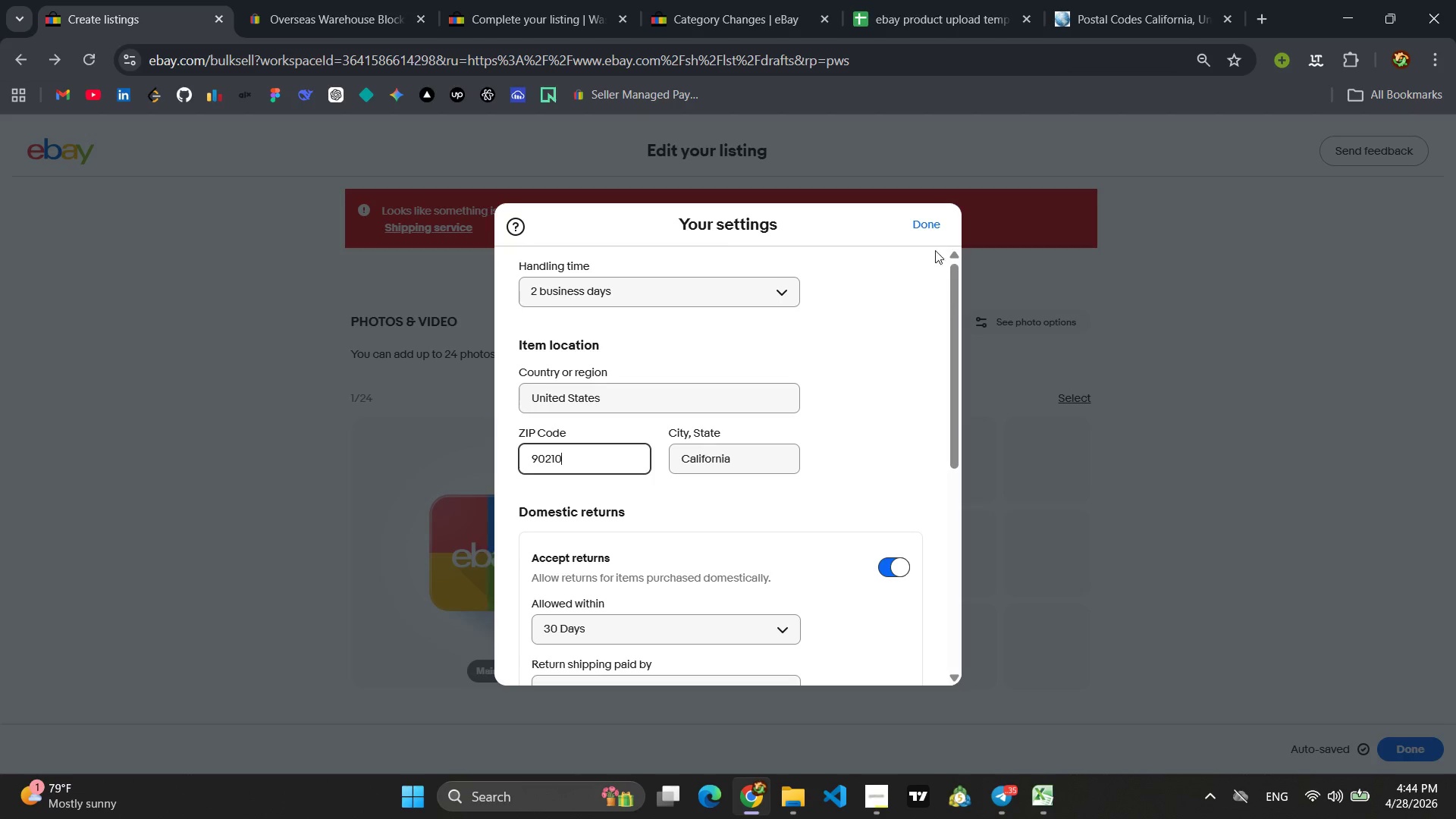 
left_click([916, 225])
 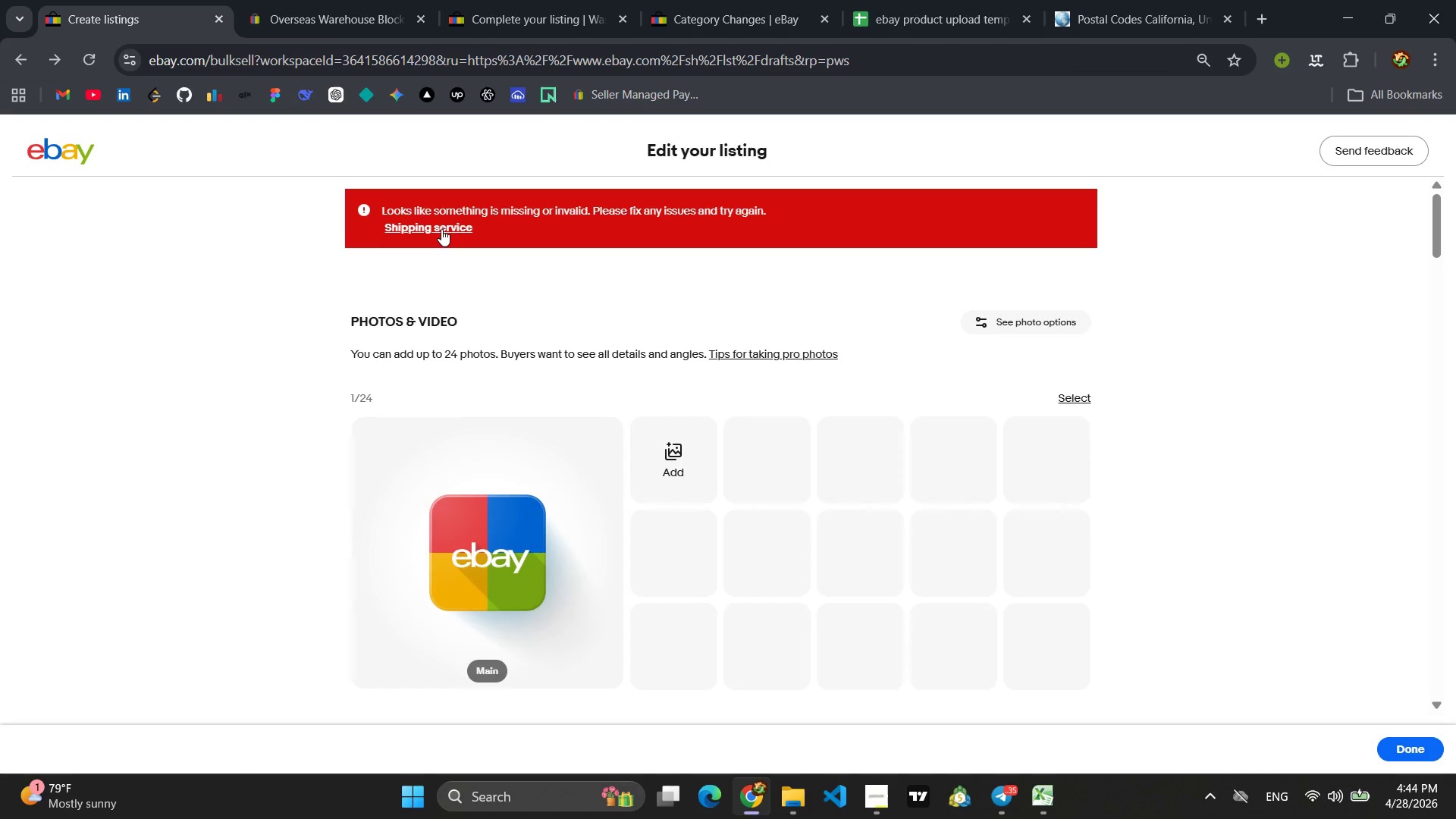 
left_click([440, 228])
 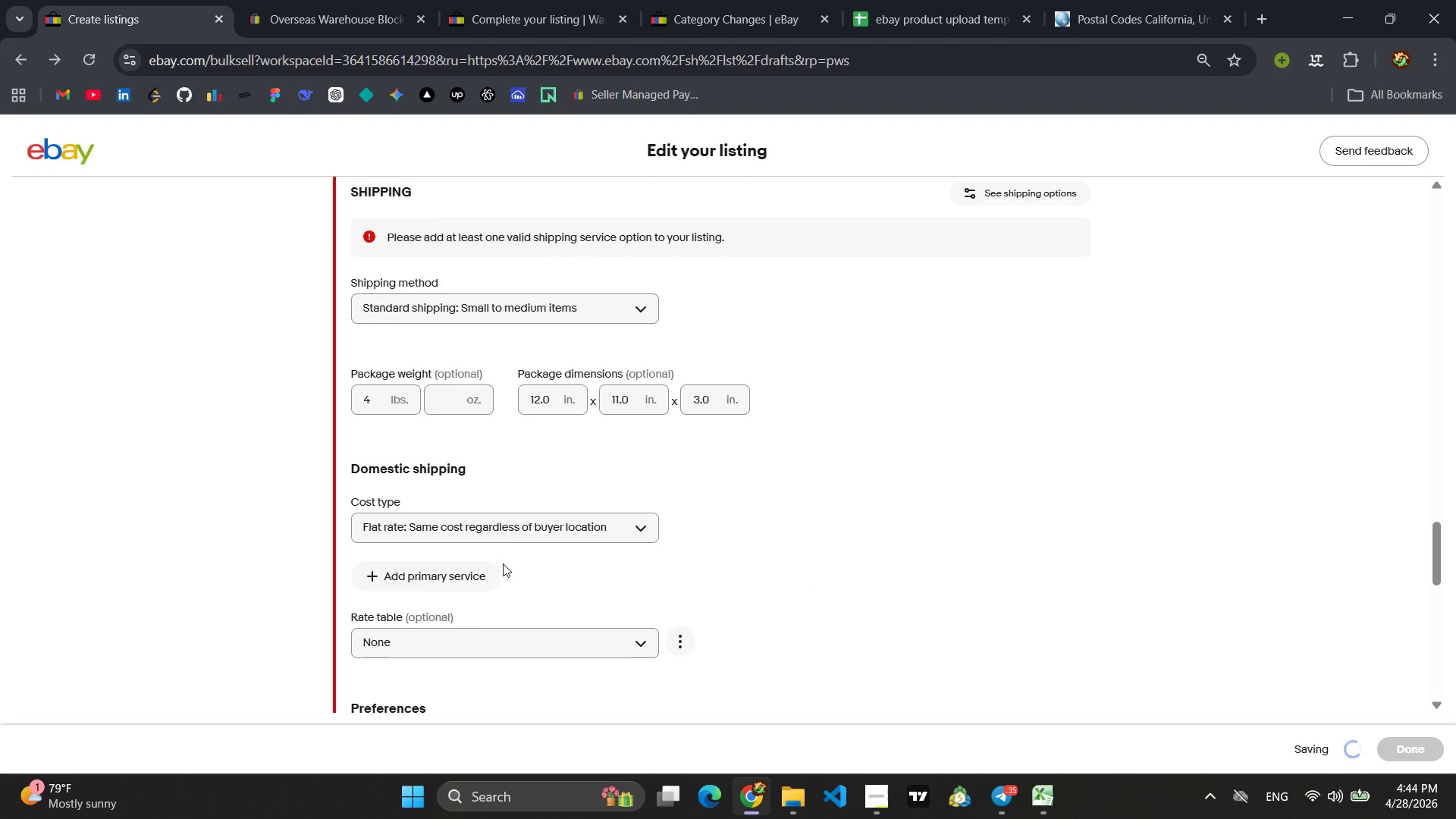 
left_click([503, 536])
 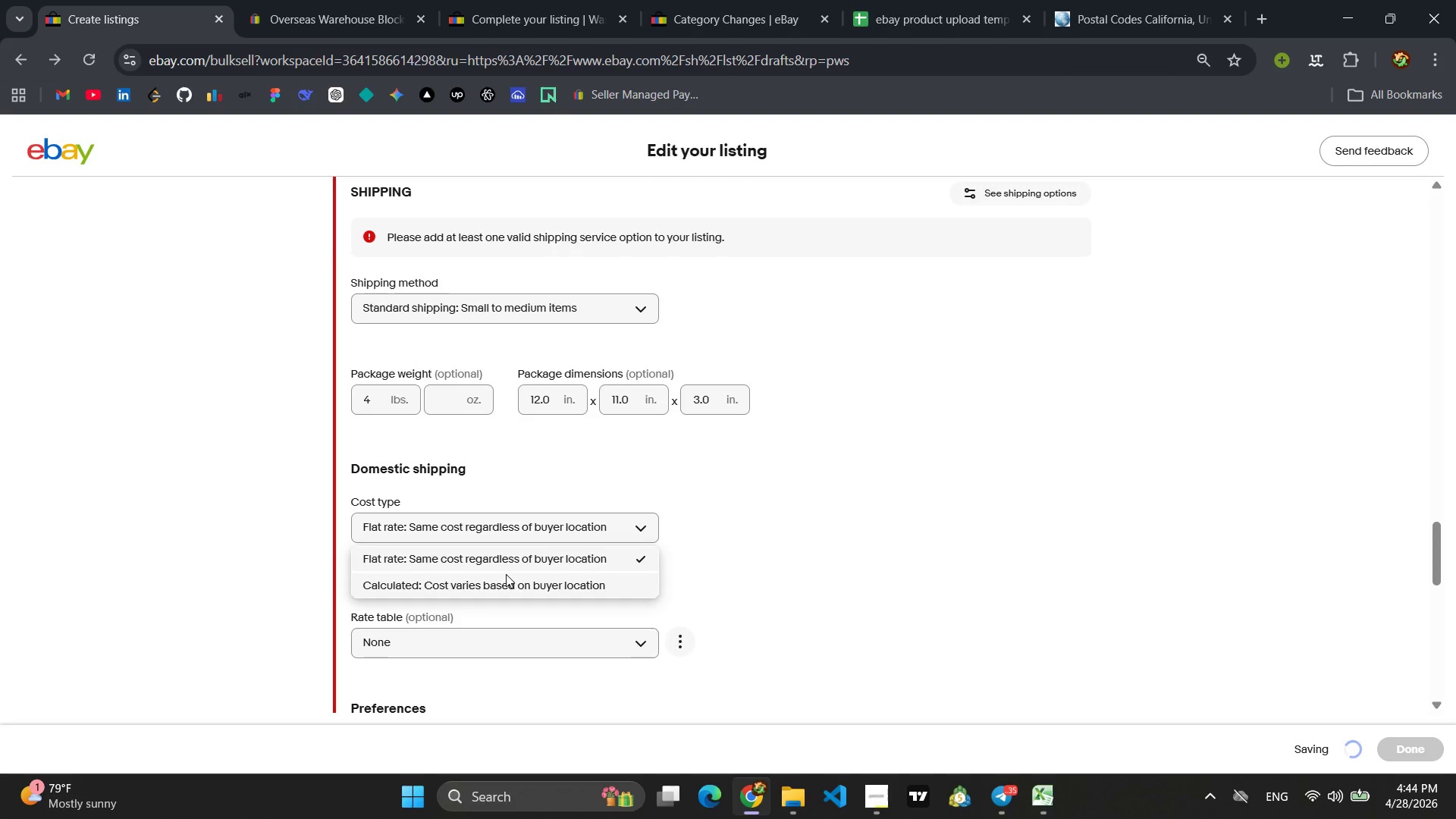 
left_click([506, 574])
 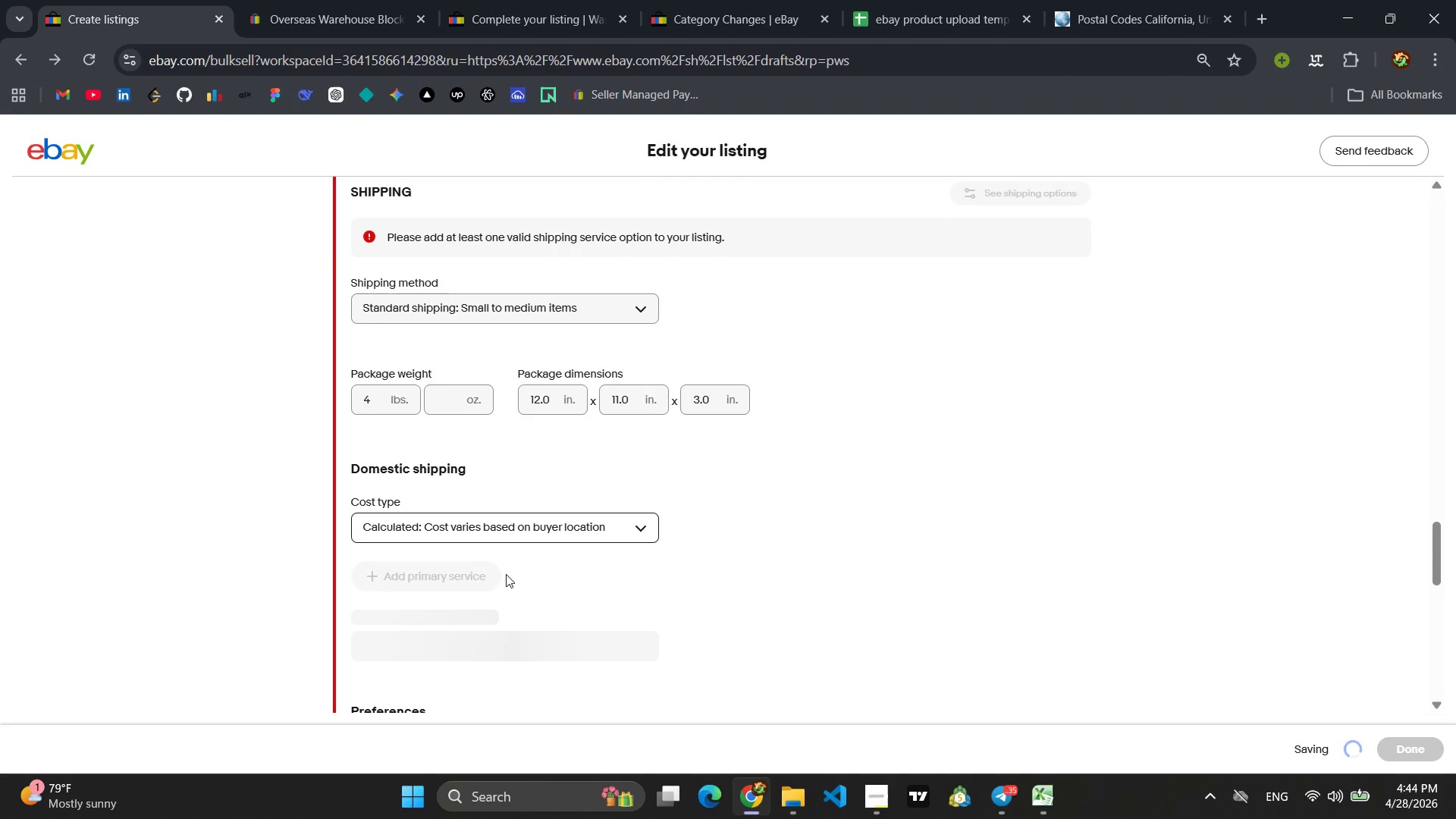 
wait(8.73)
 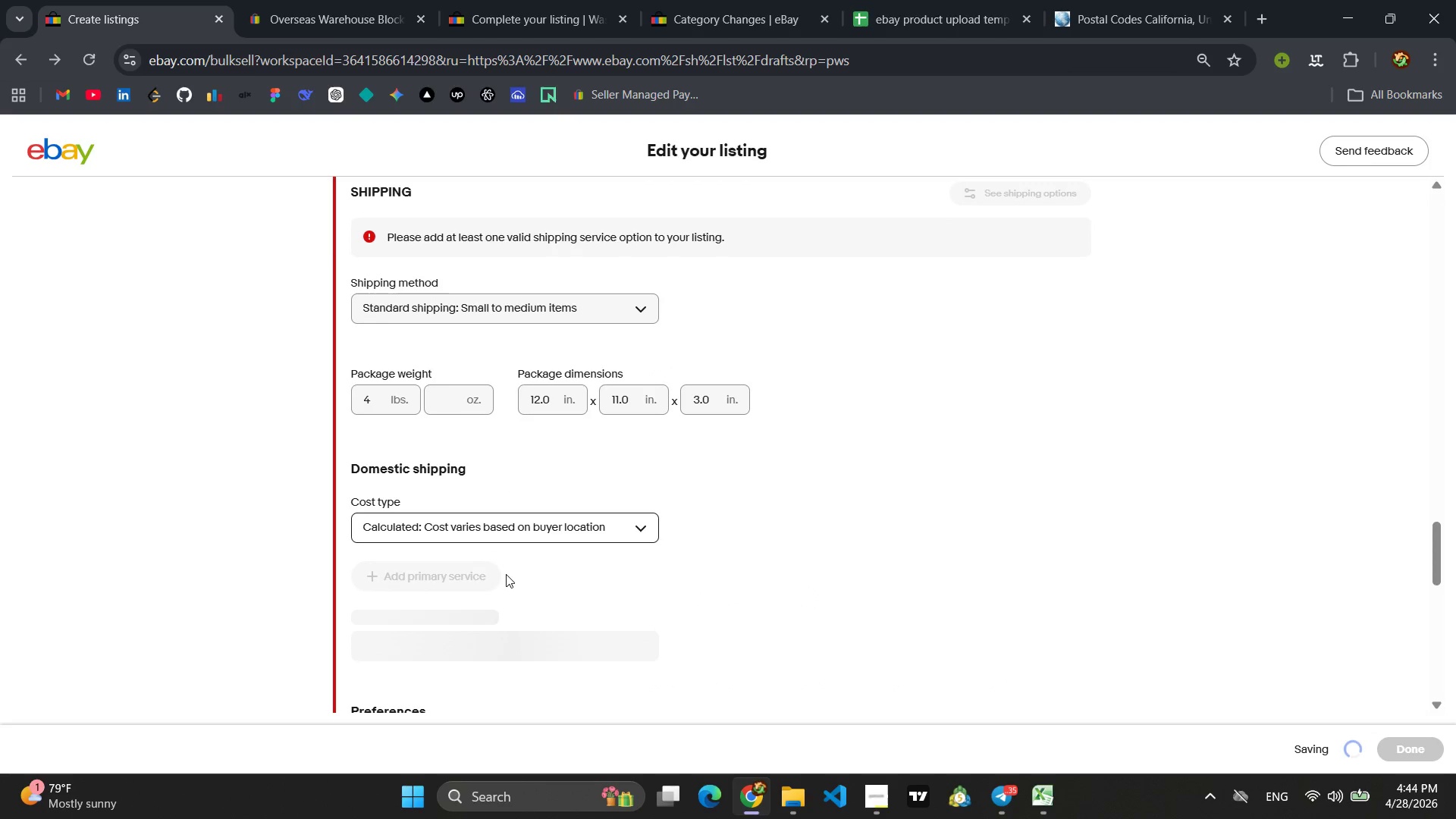 
scroll: coordinate [506, 574], scroll_direction: down, amount: 2.0
 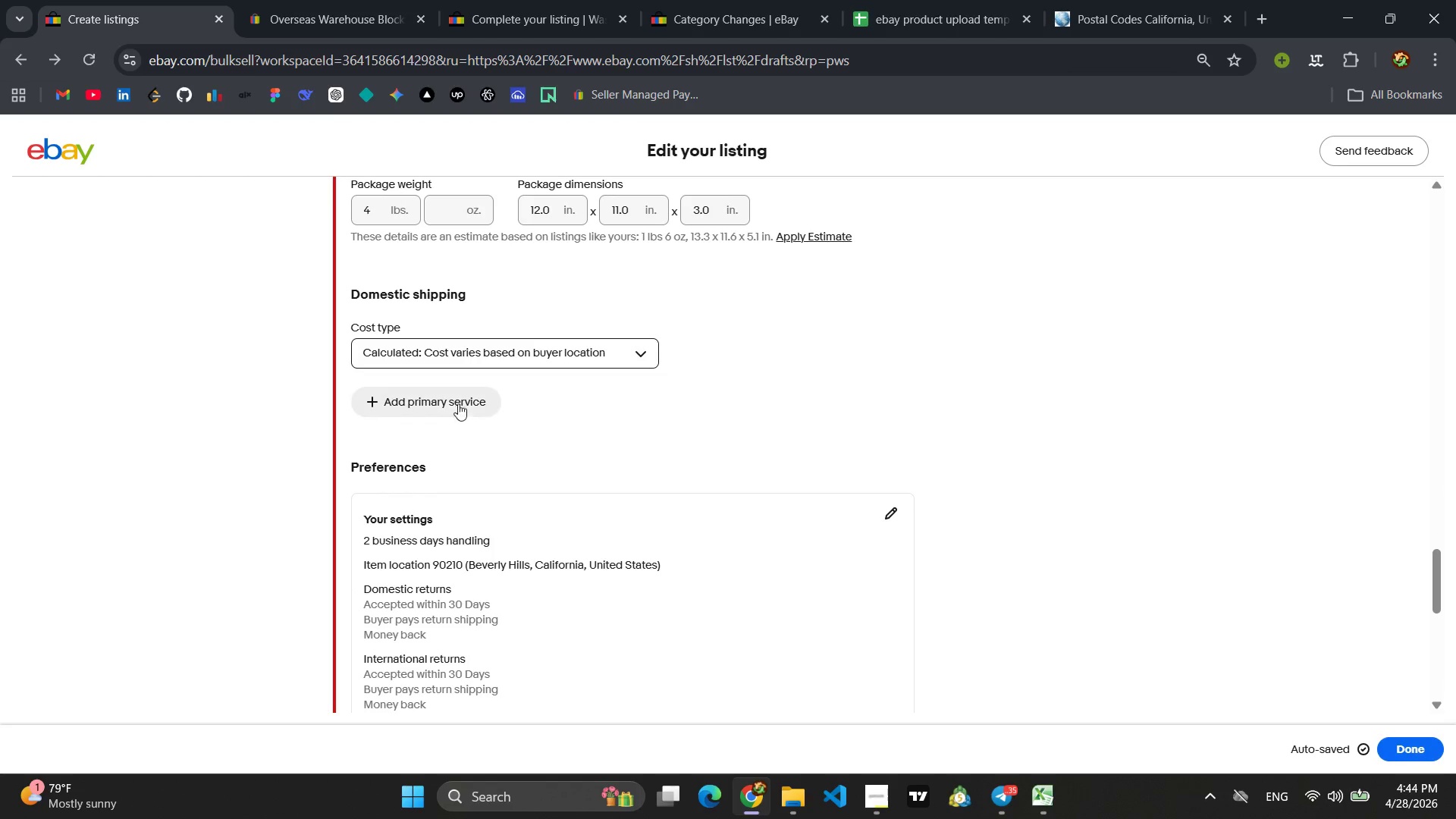 
left_click([443, 403])
 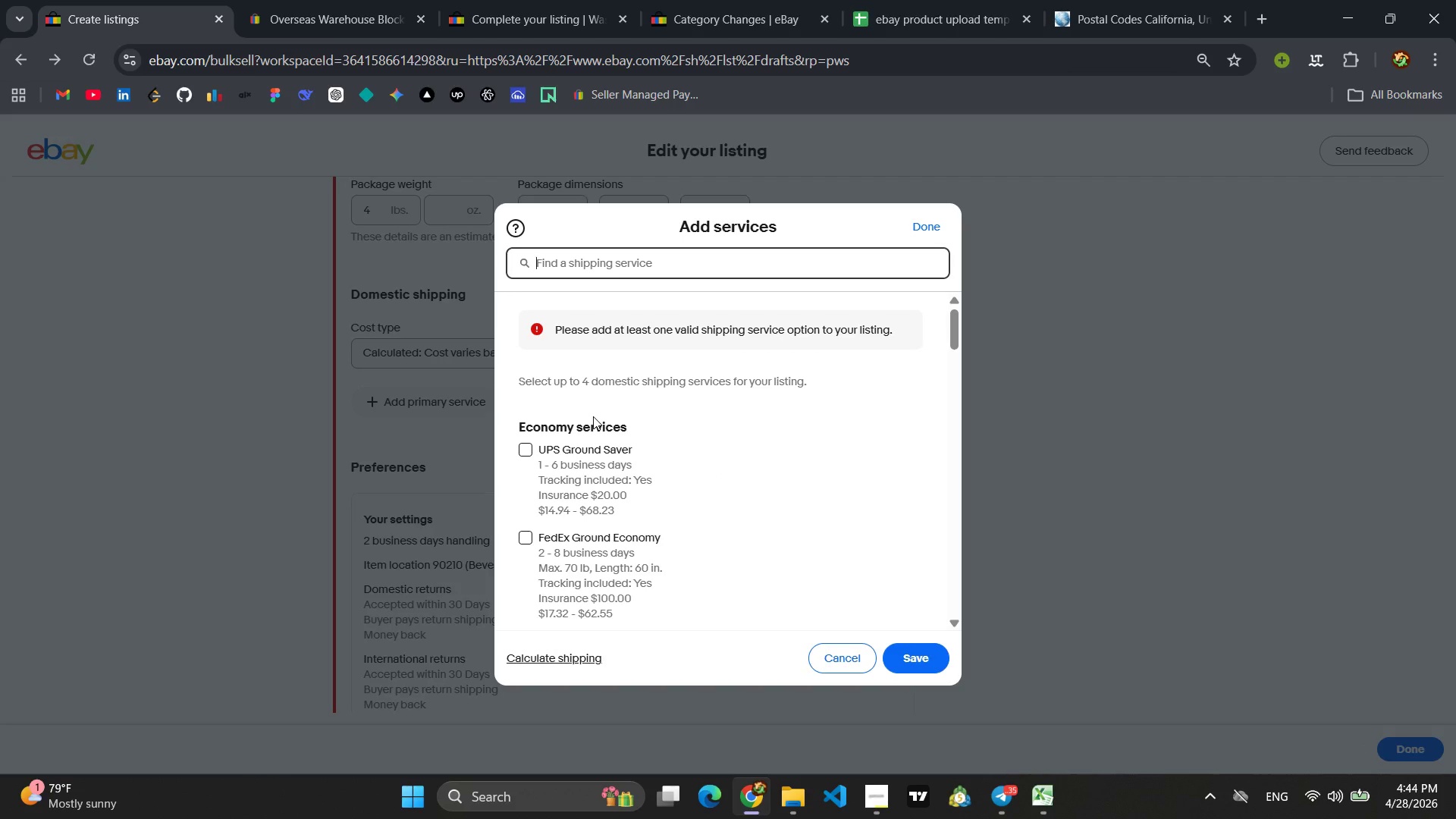 
wait(9.83)
 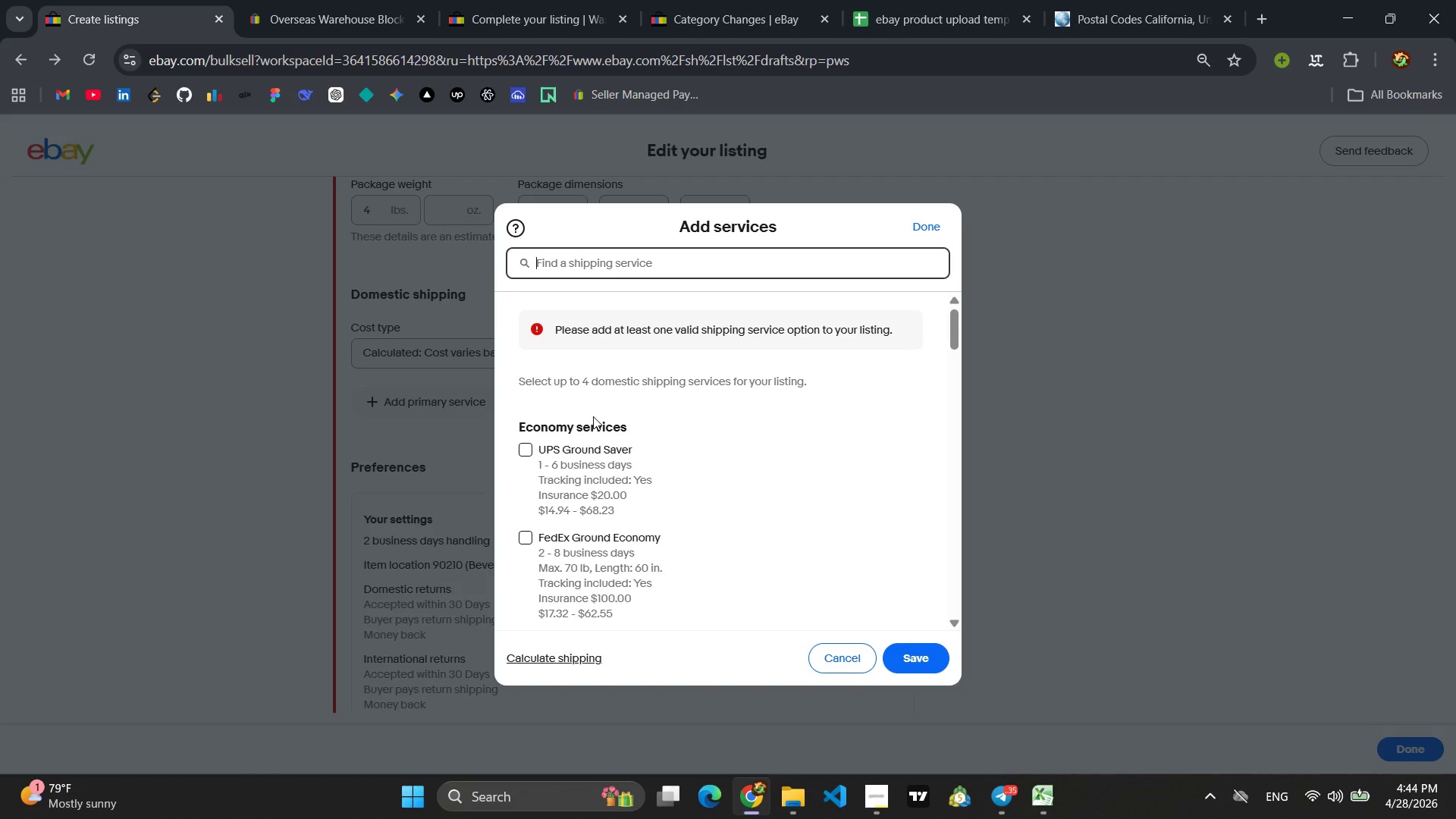 
scroll: coordinate [549, 466], scroll_direction: down, amount: 2.0
 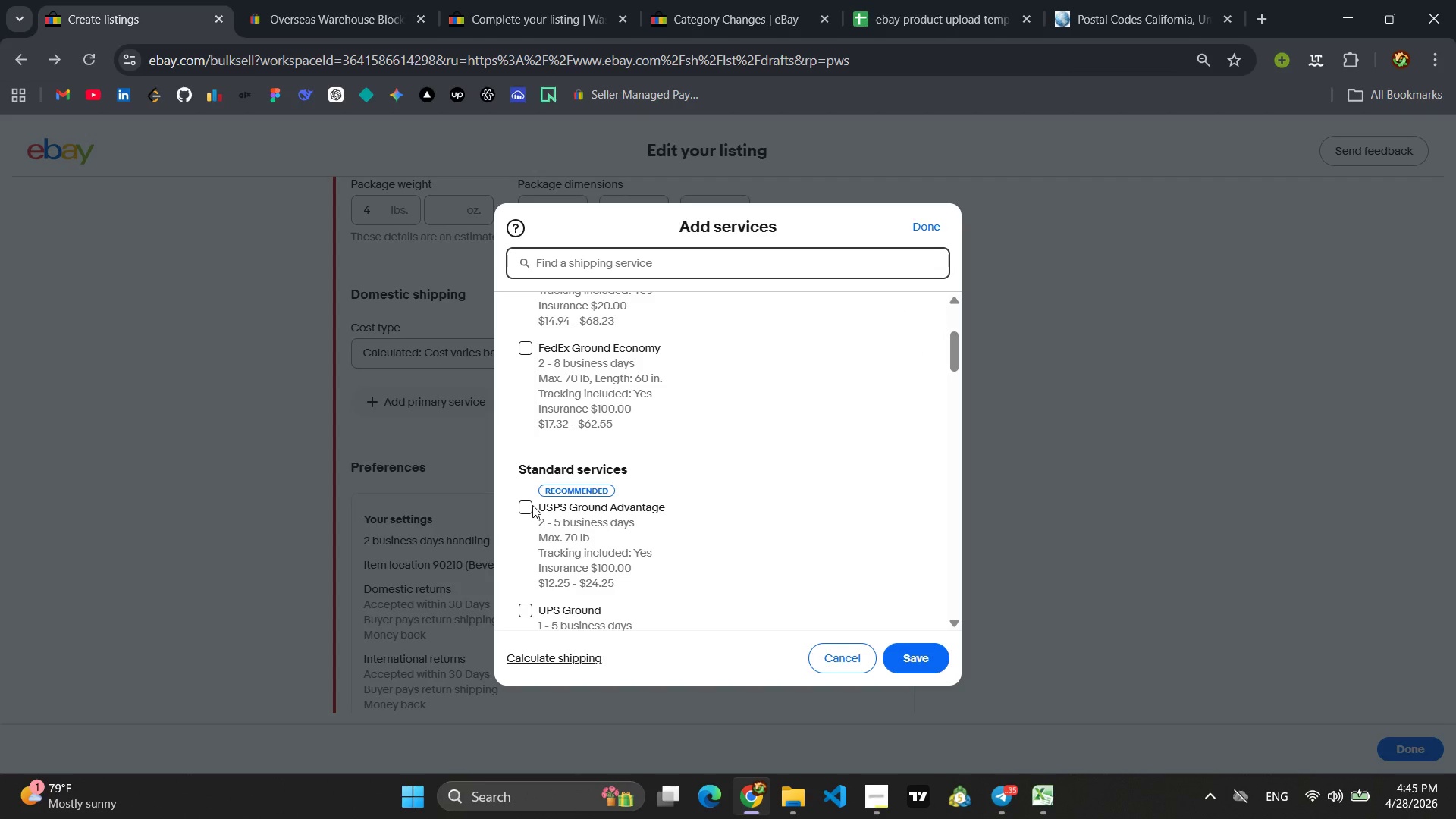 
left_click([529, 506])
 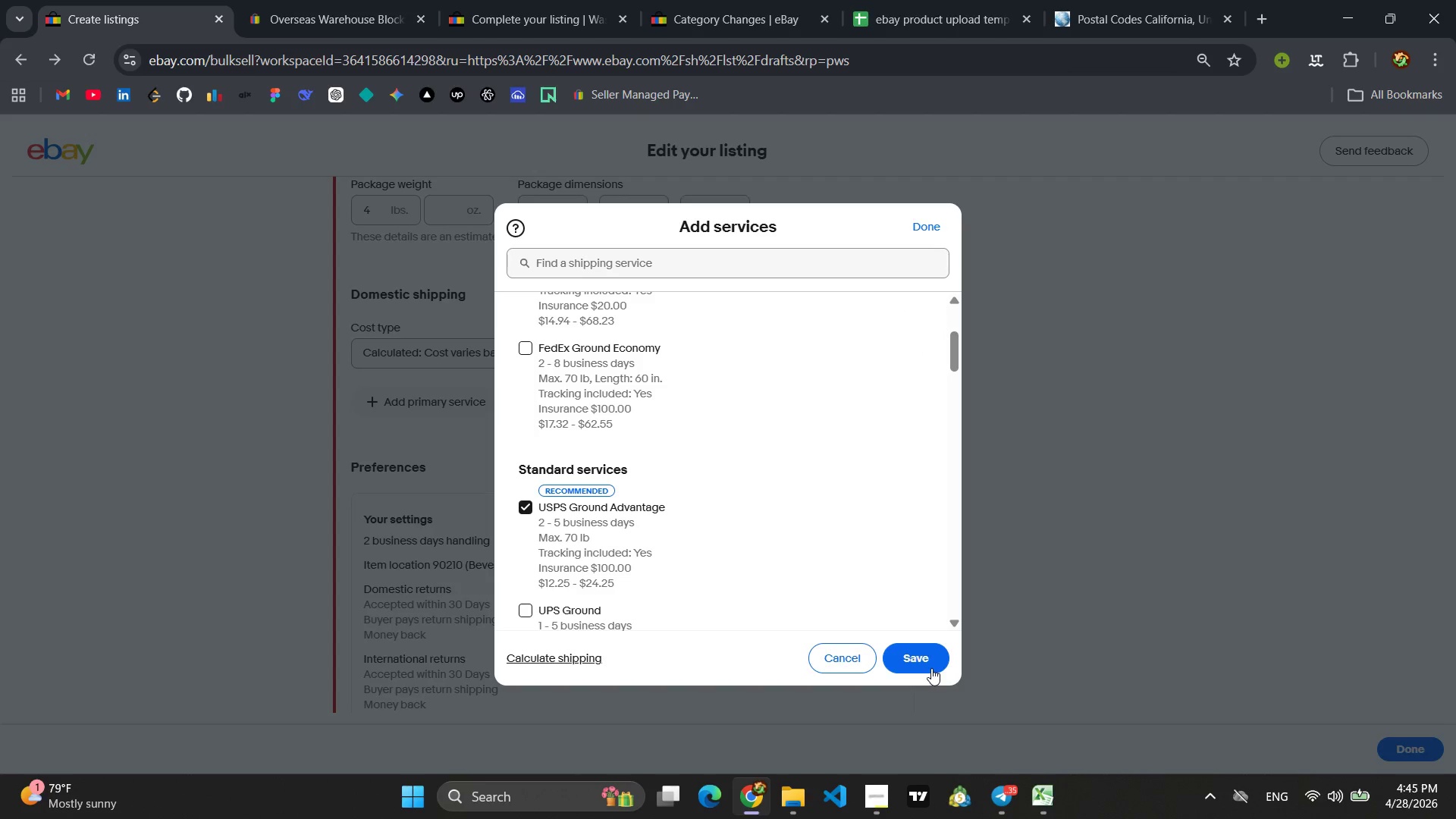 
left_click([932, 659])
 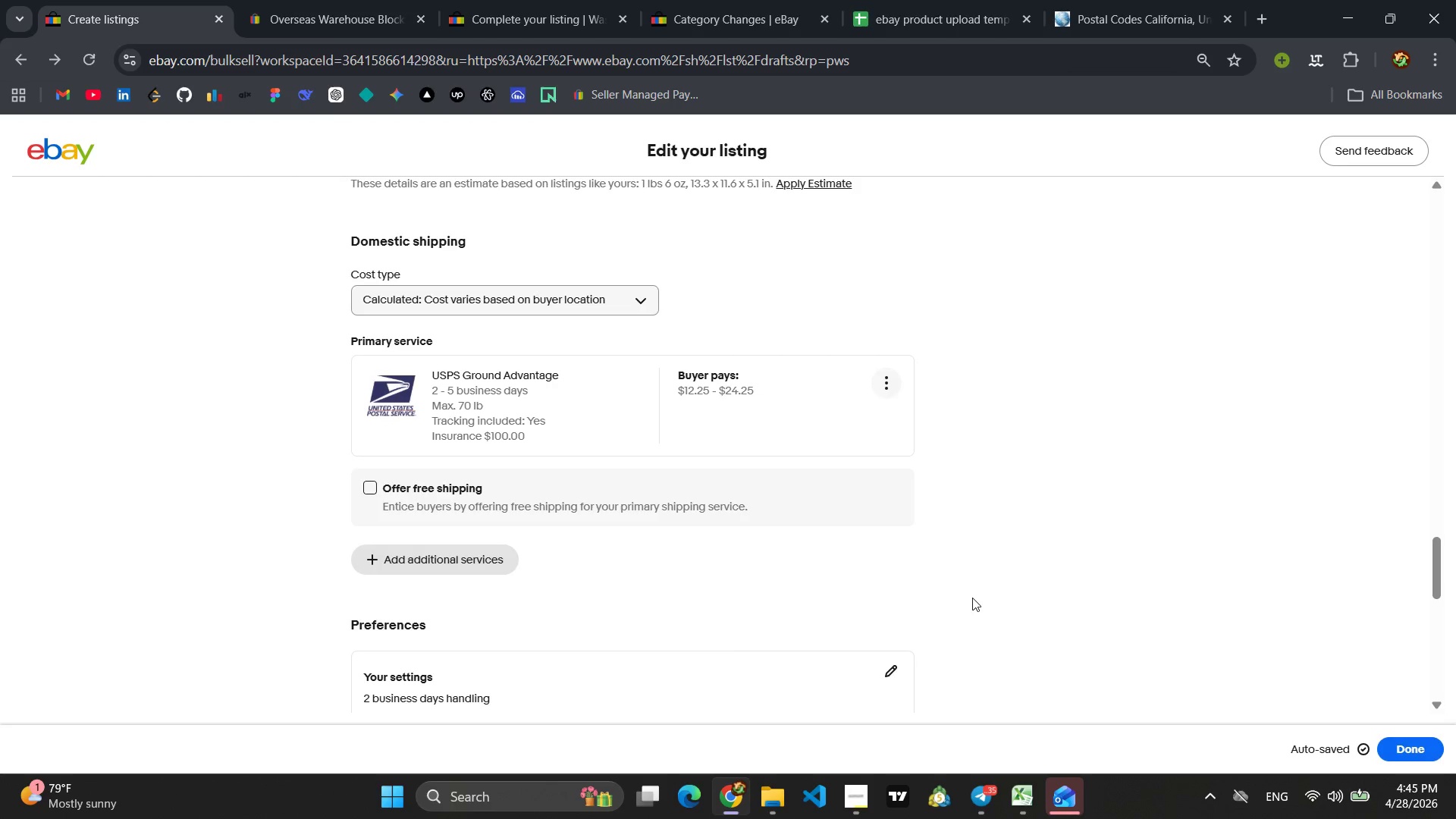 
wait(13.69)
 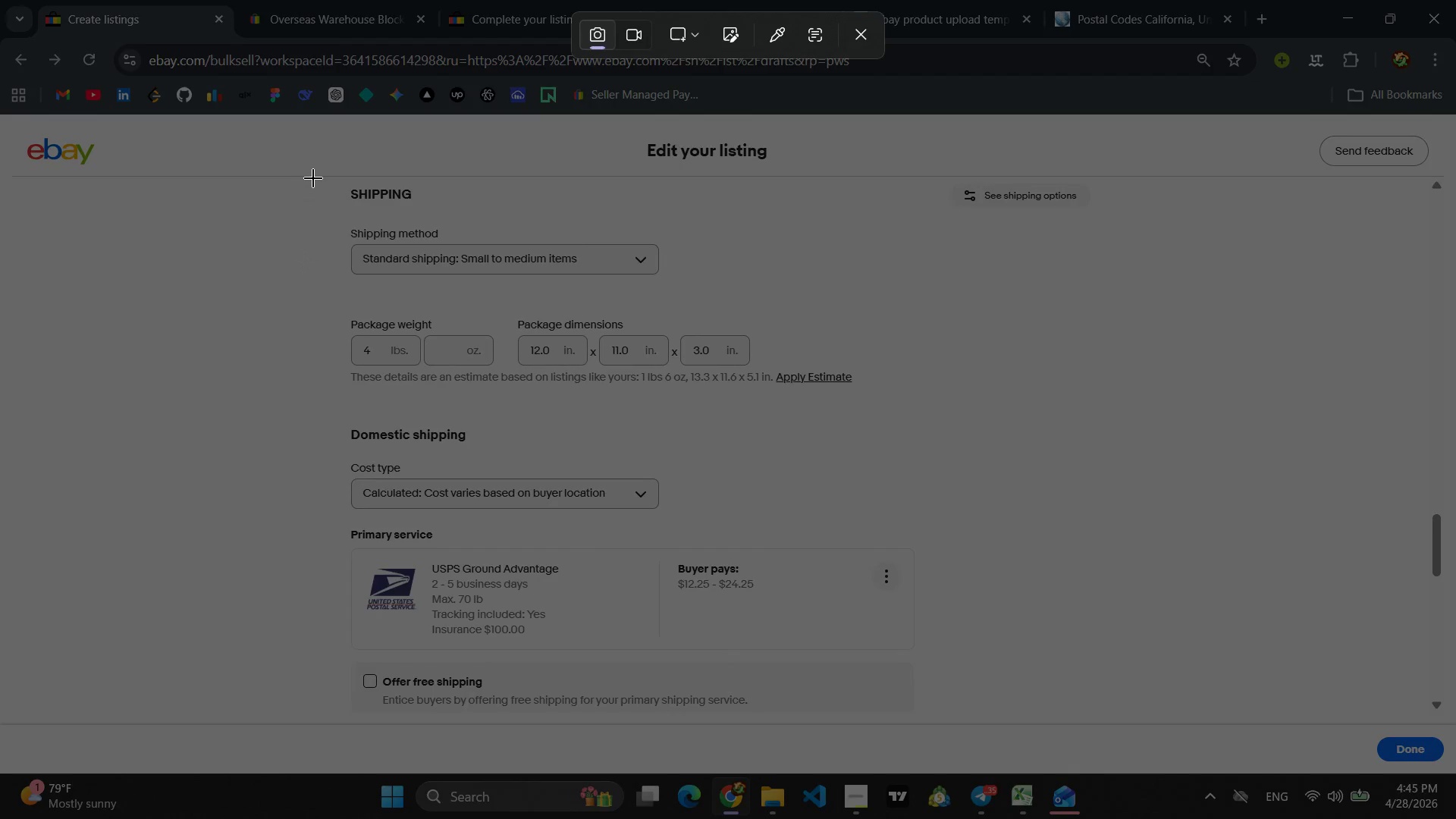 
left_click_drag(start_coordinate=[313, 174], to_coordinate=[1166, 728])
 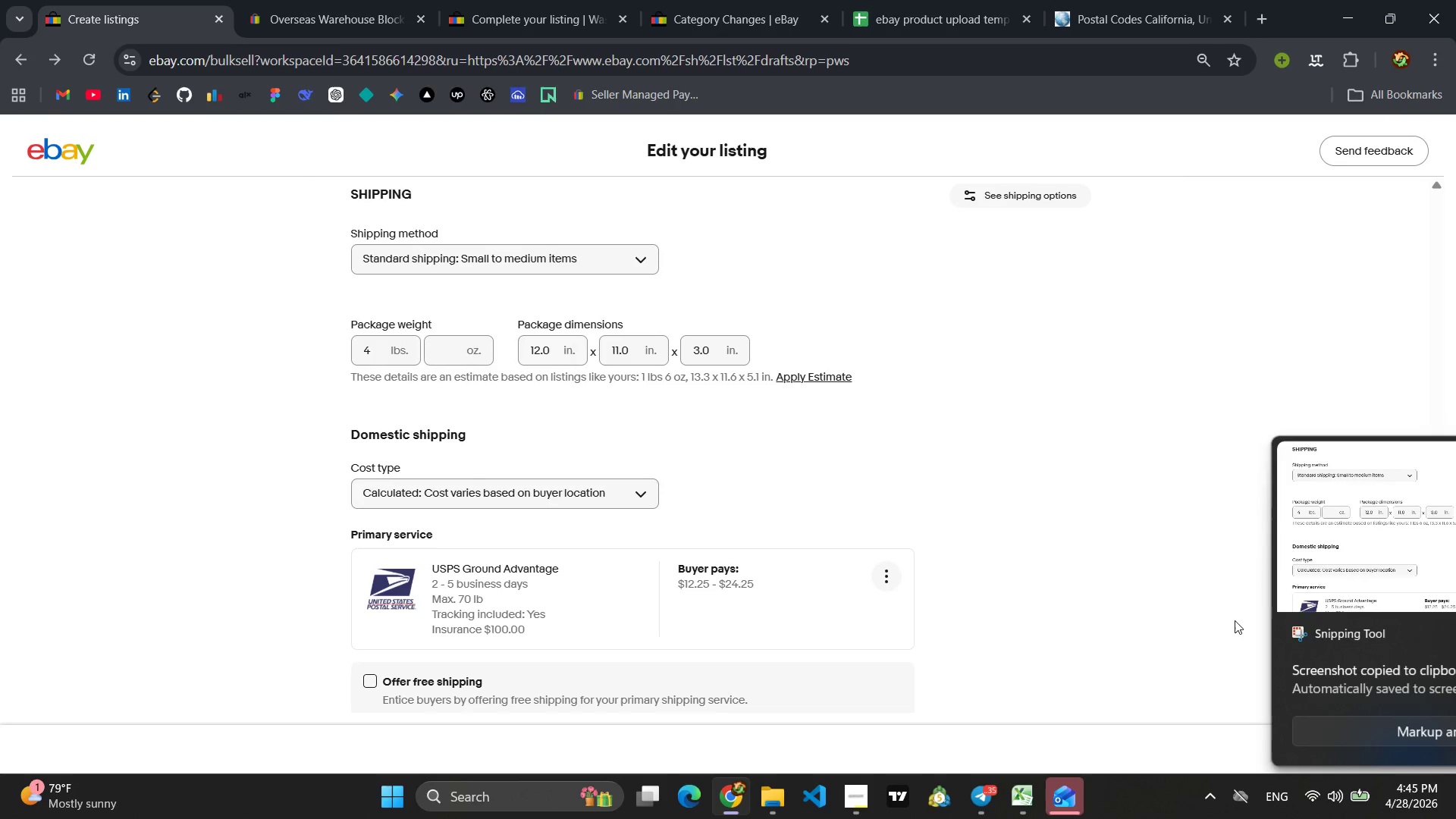 
left_click([1417, 626])
 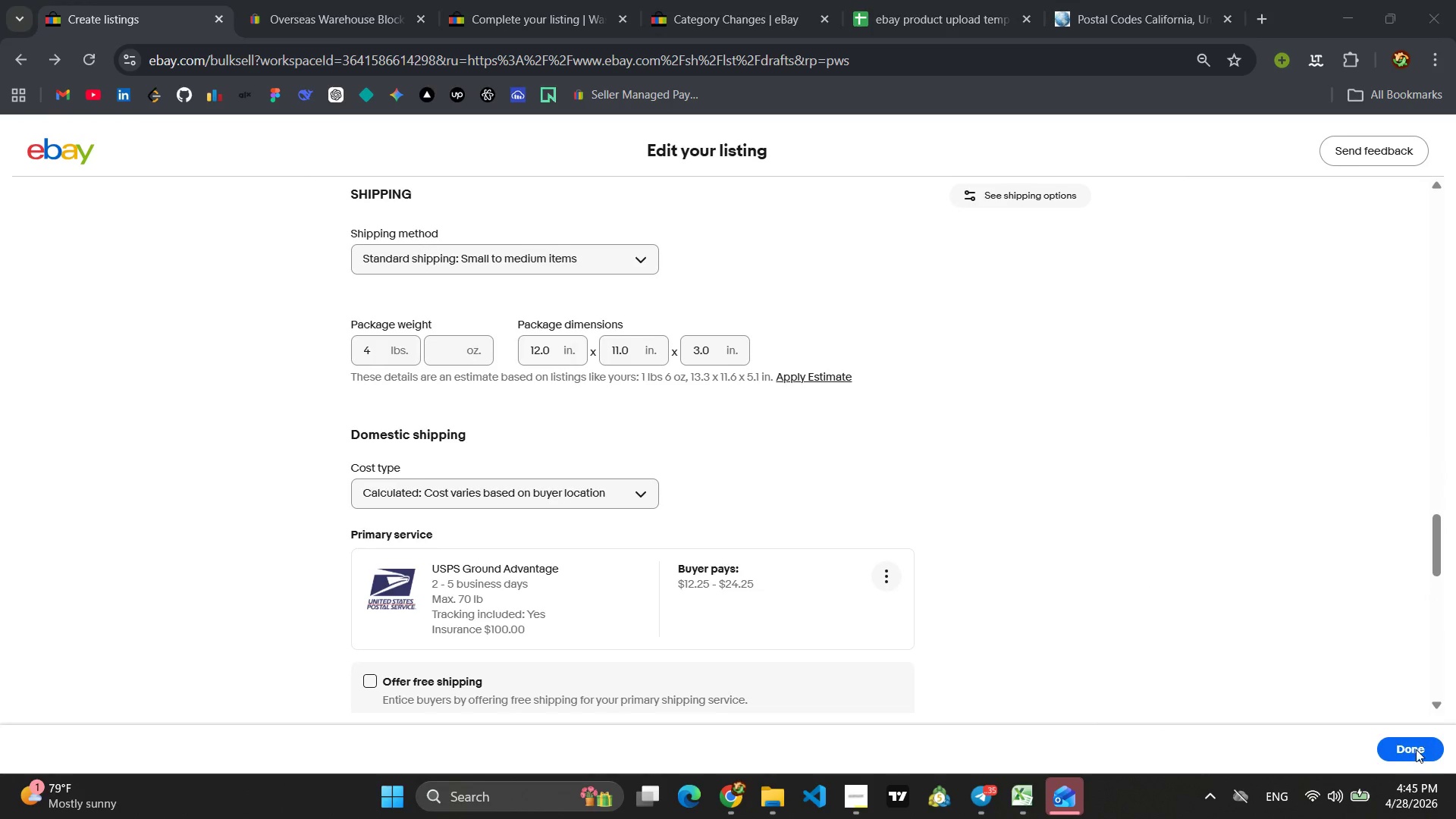 
left_click([1416, 749])
 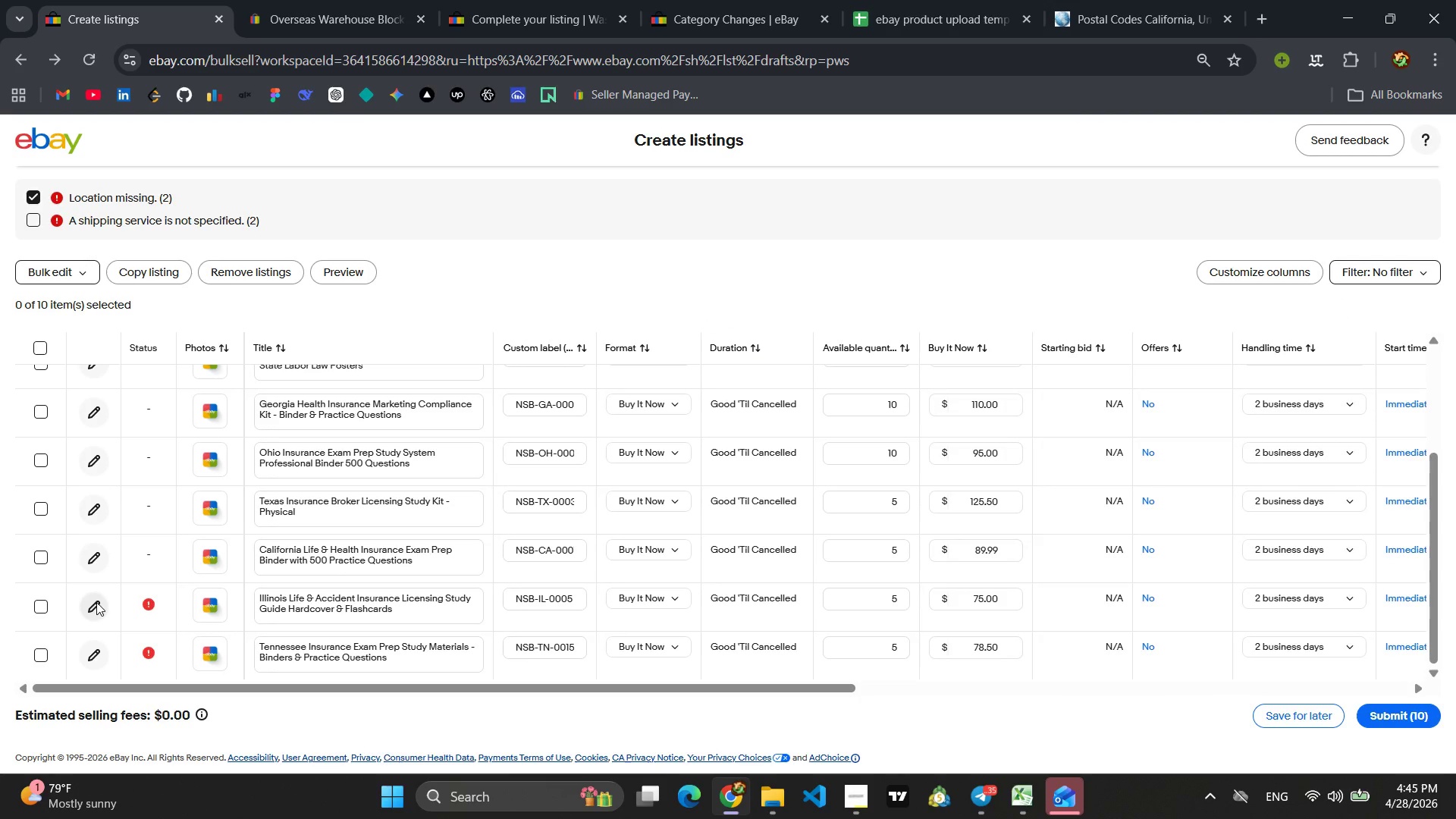 
left_click([96, 602])
 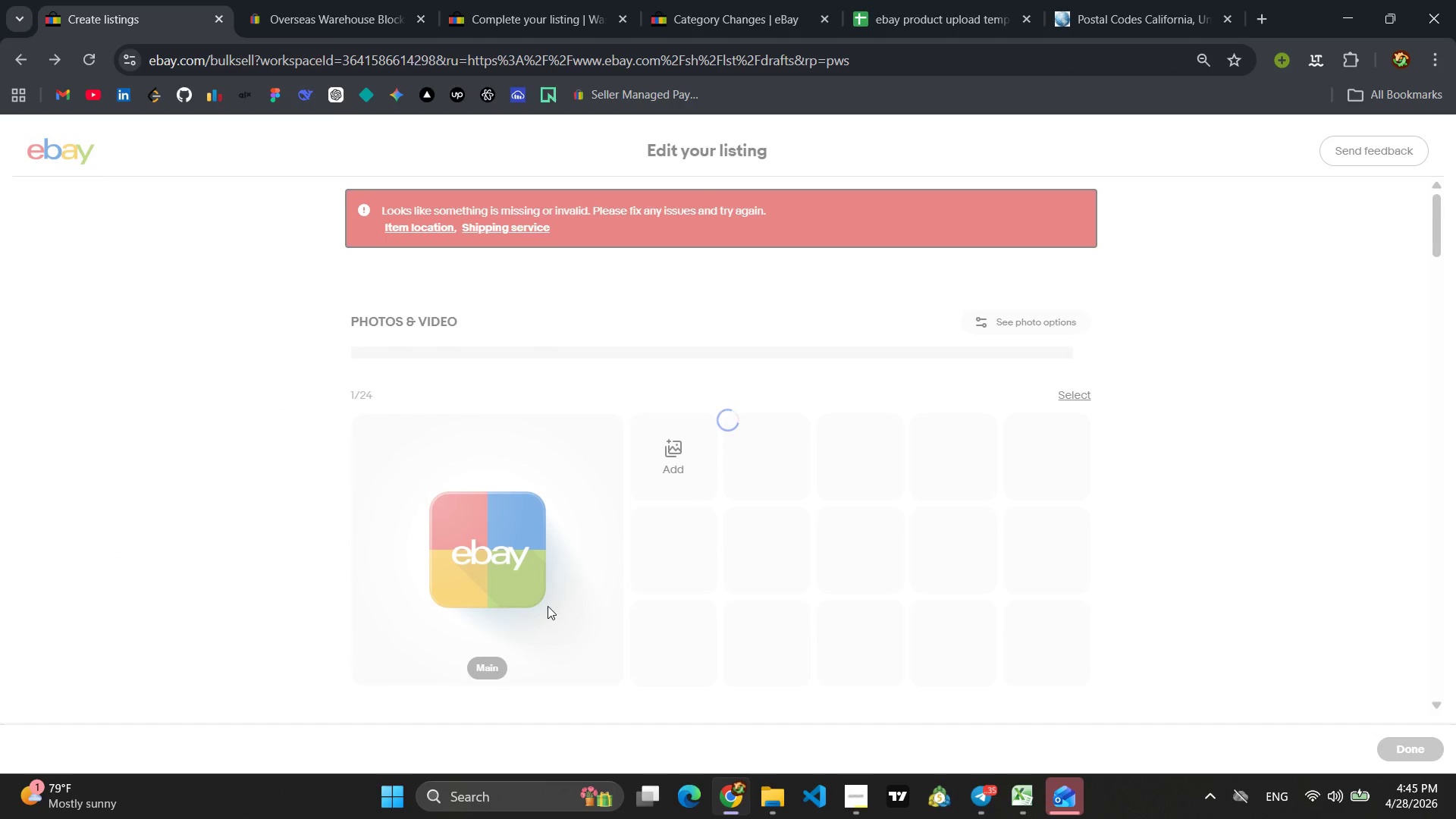 
wait(5.08)
 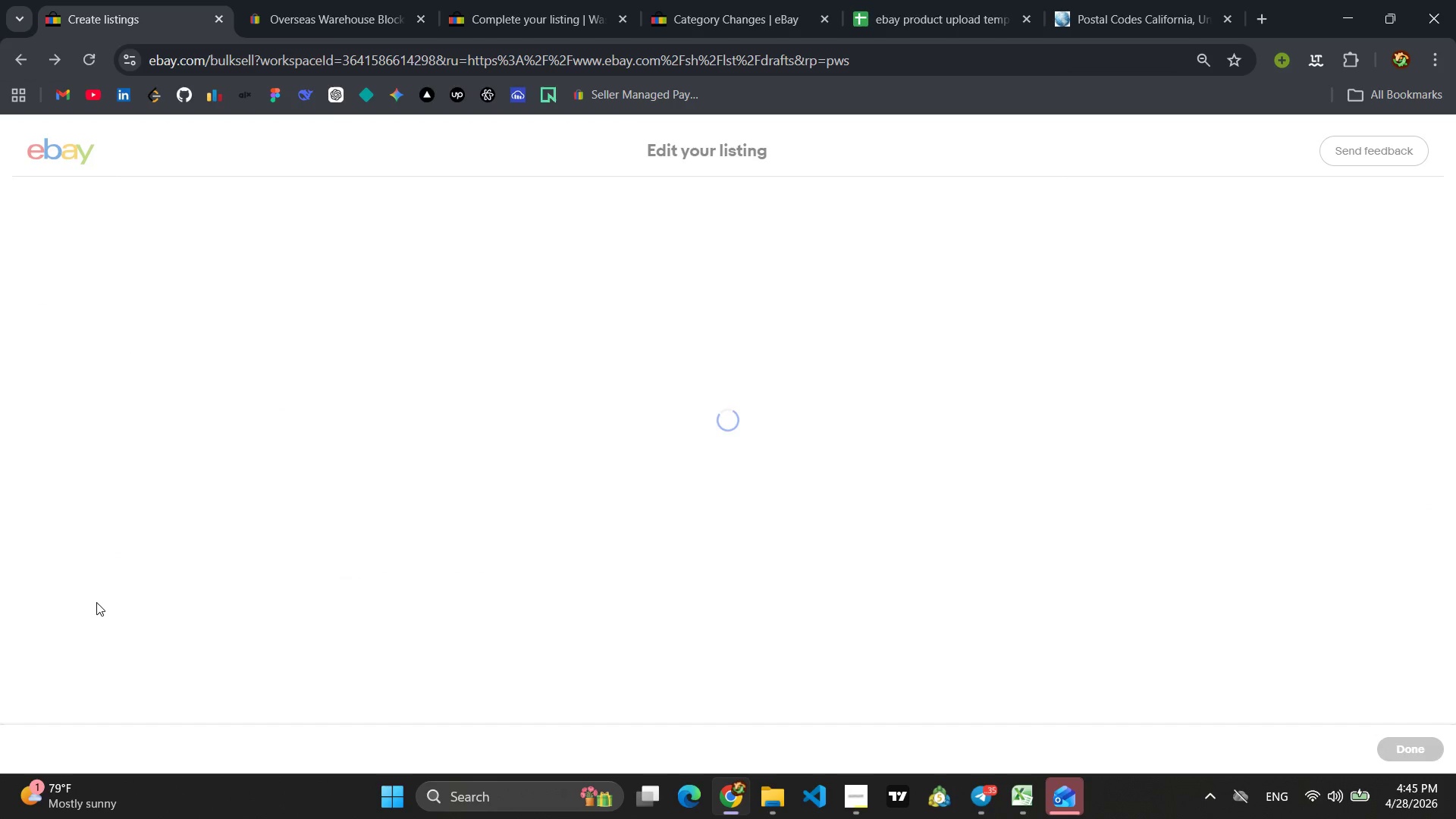 
scroll: coordinate [480, 549], scroll_direction: down, amount: 7.0
 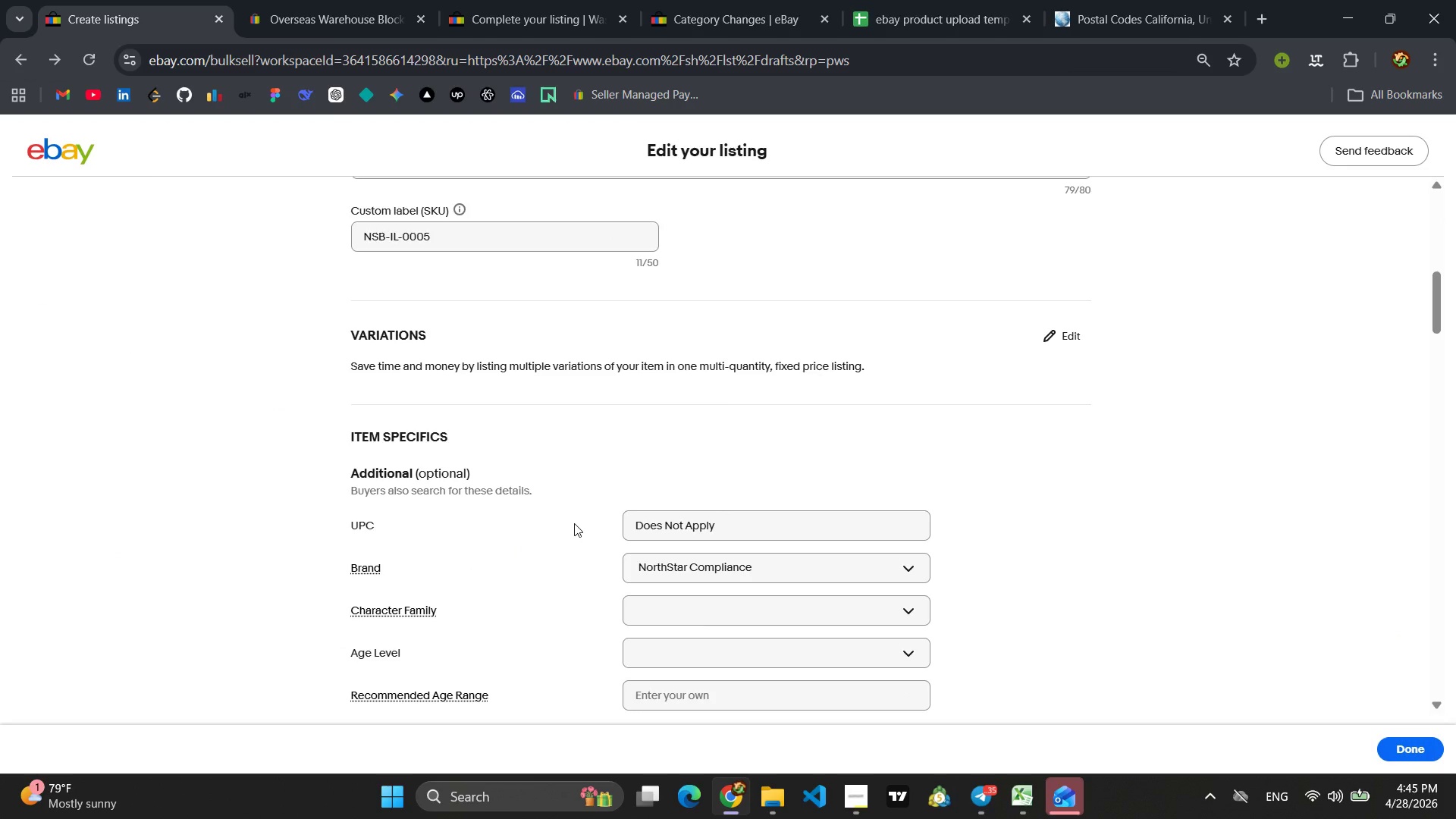 
scroll: coordinate [579, 522], scroll_direction: up, amount: 3.0
 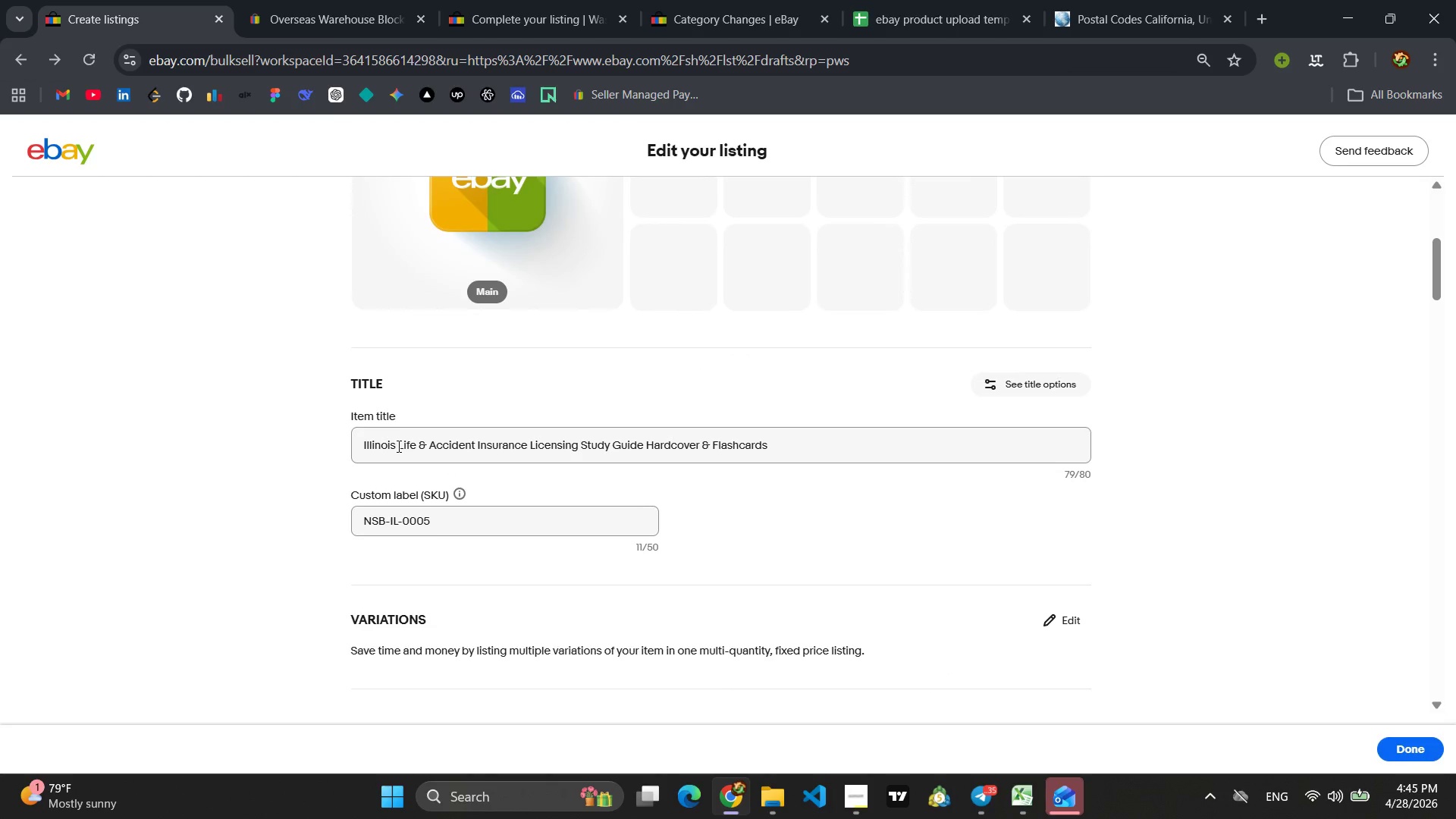 
left_click_drag(start_coordinate=[396, 446], to_coordinate=[355, 446])
 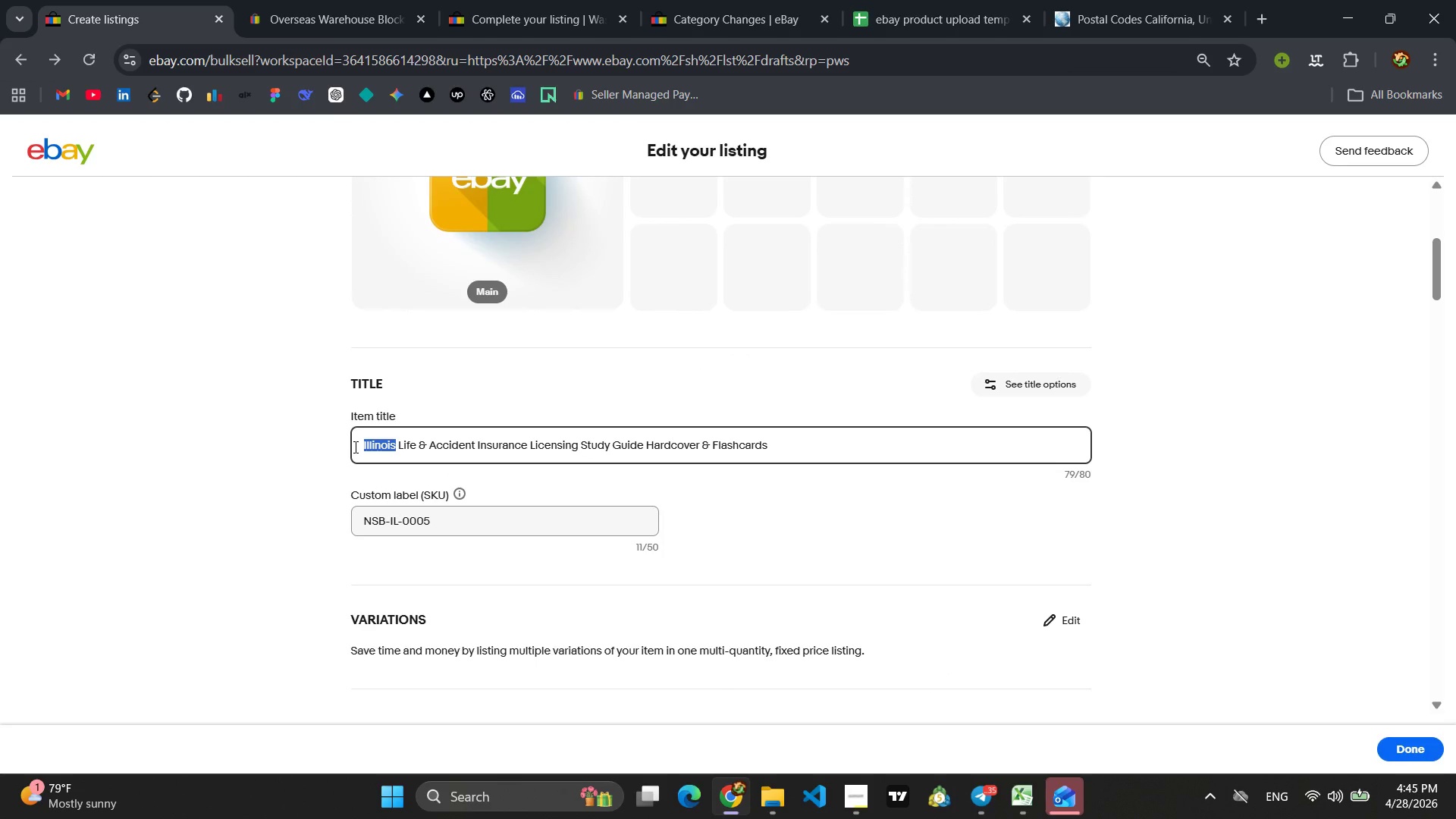 
key(Control+C)
 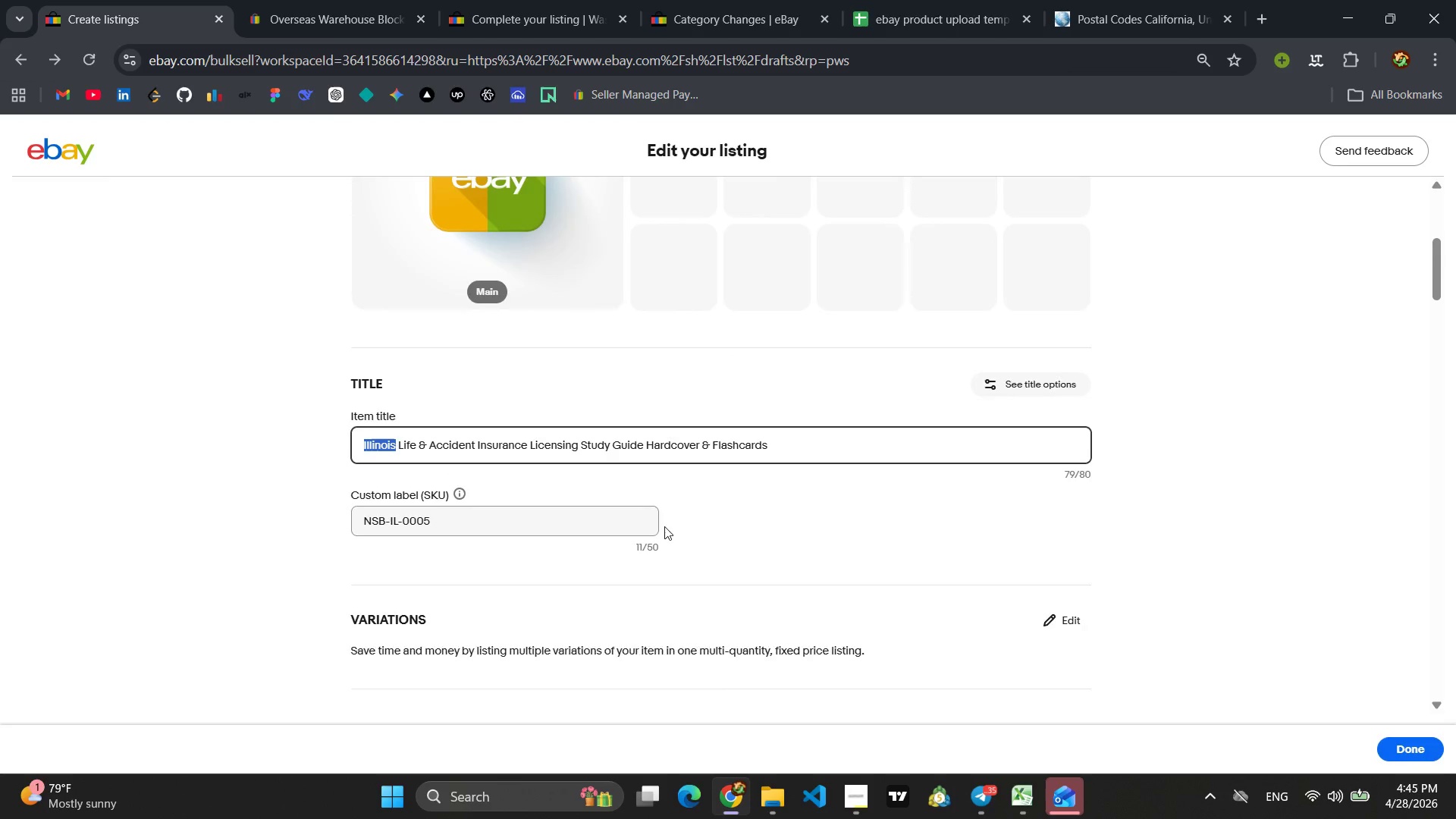 
scroll: coordinate [641, 432], scroll_direction: up, amount: 5.0
 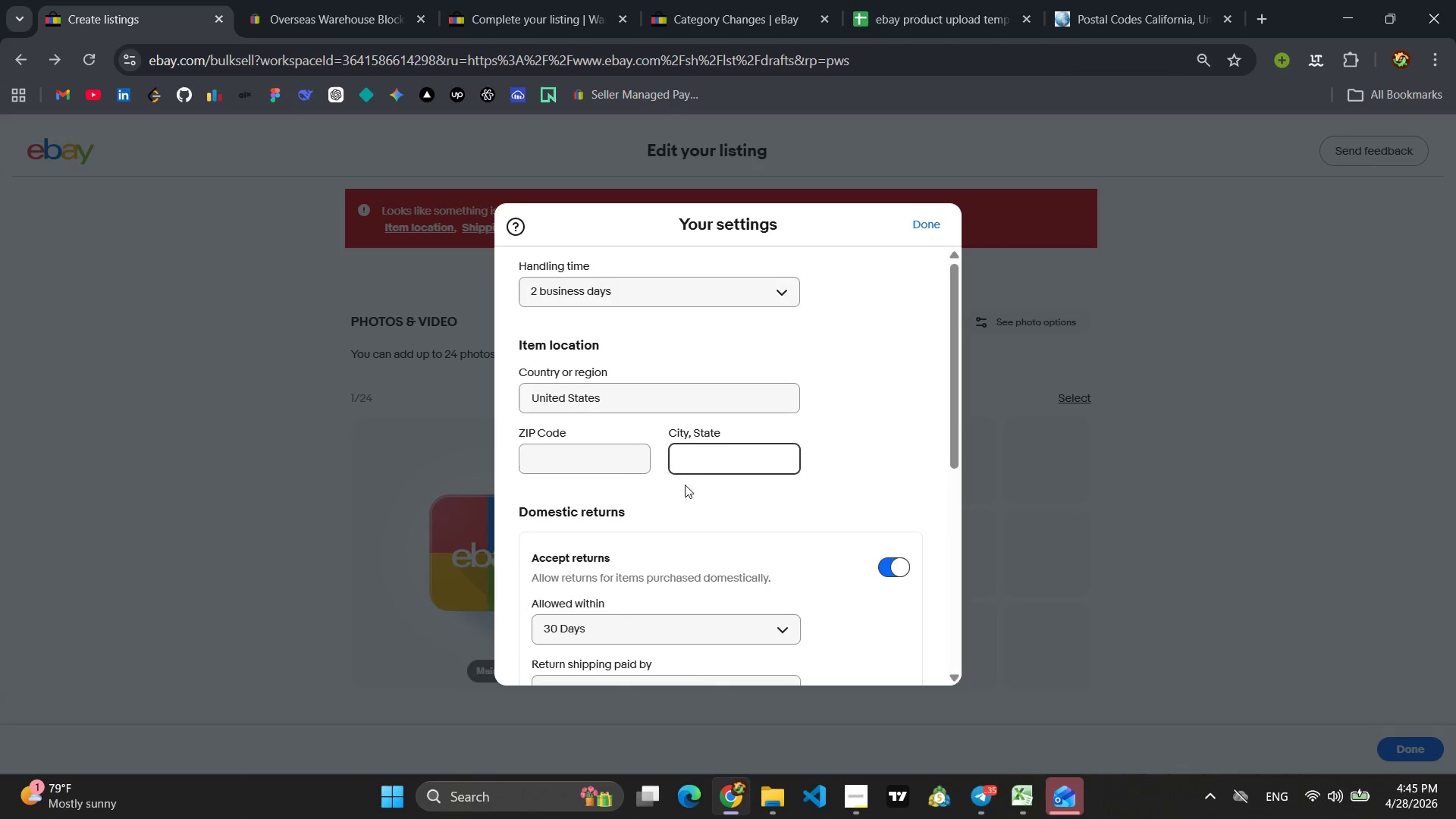 
key(Control+V)
 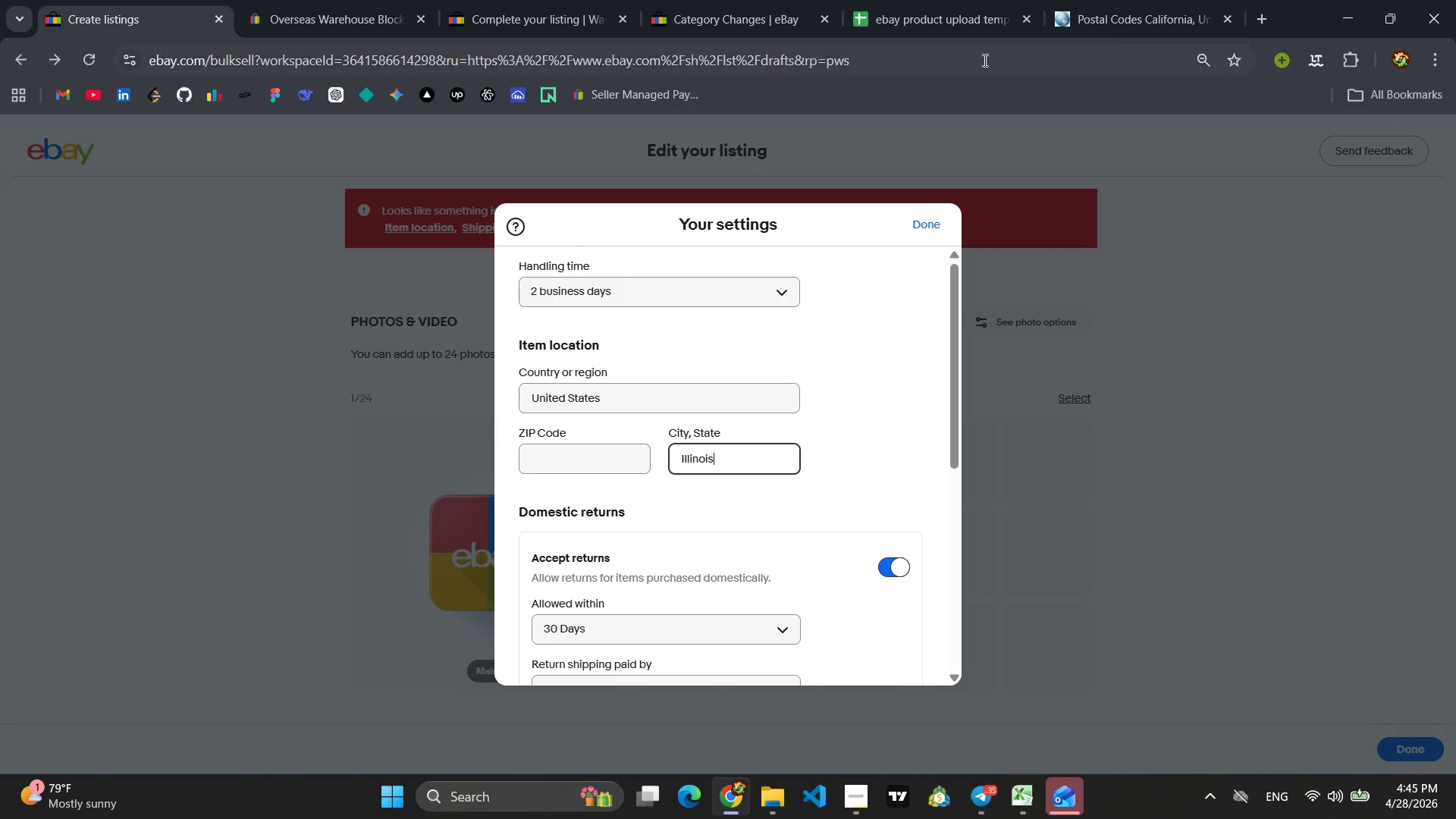 
left_click([1139, 14])
 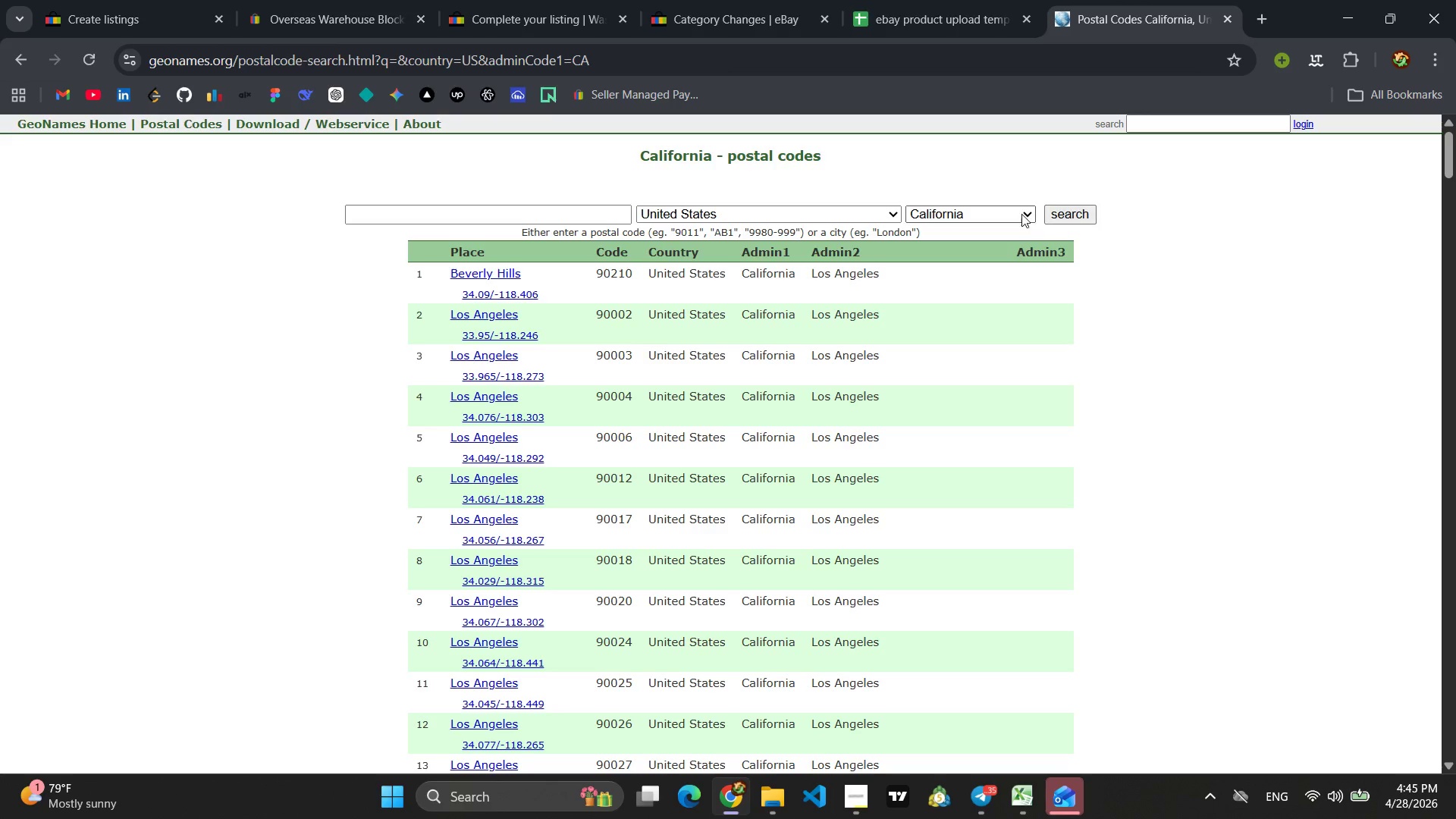 
left_click([1021, 214])
 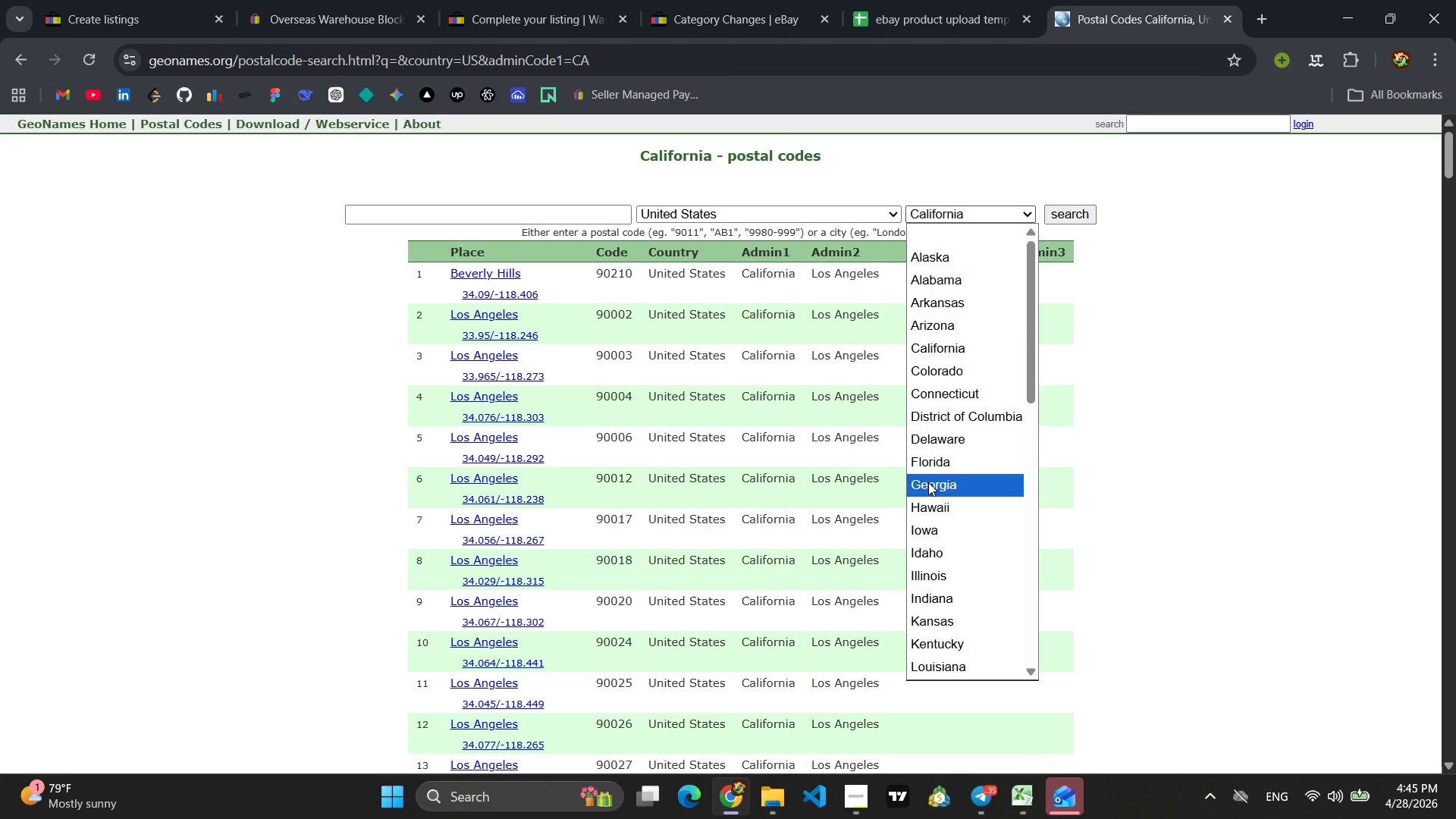 
scroll: coordinate [934, 529], scroll_direction: down, amount: 3.0
 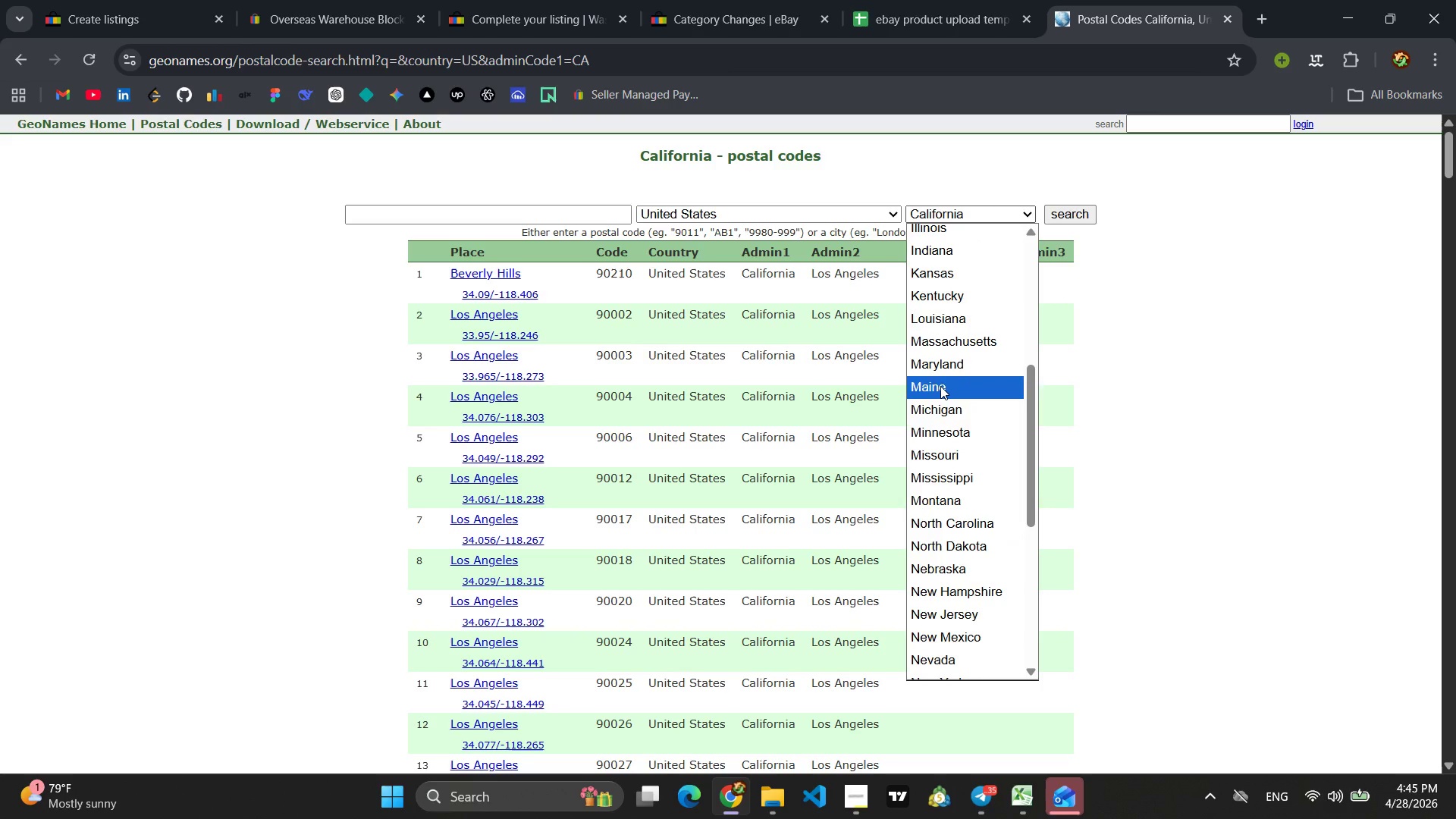 
scroll: coordinate [940, 386], scroll_direction: up, amount: 1.0
 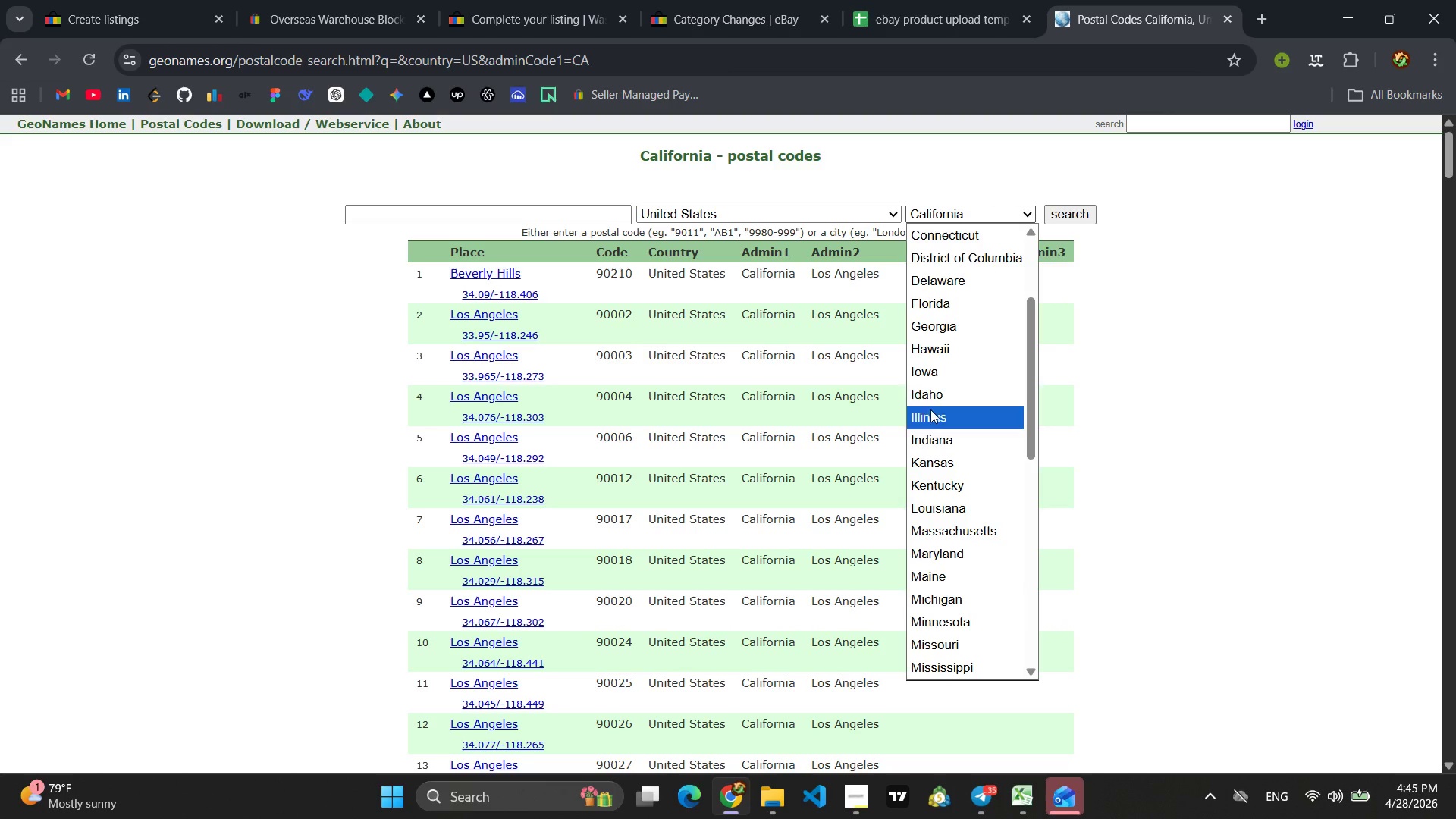 
left_click([930, 415])
 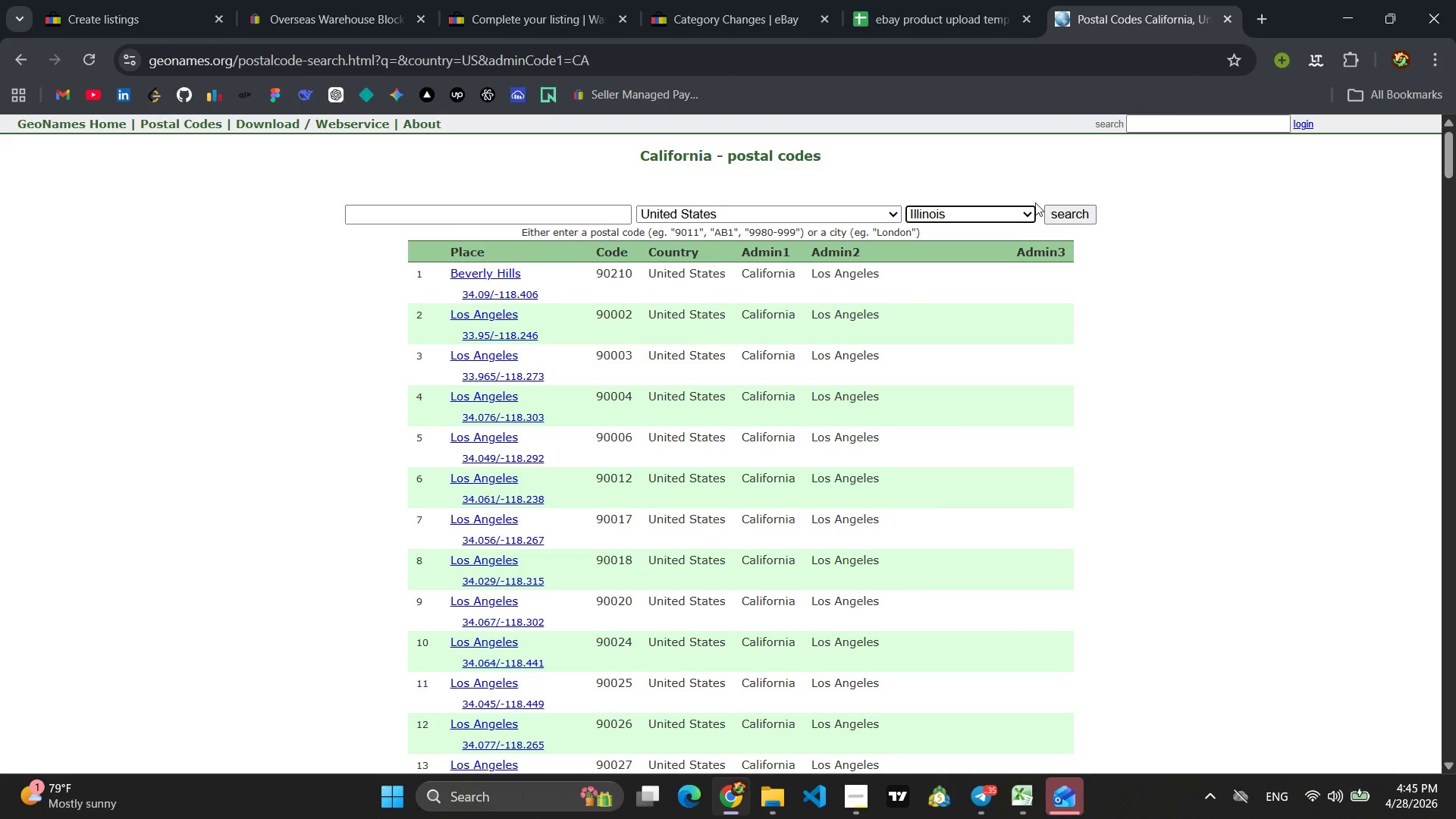 
left_click([1051, 208])
 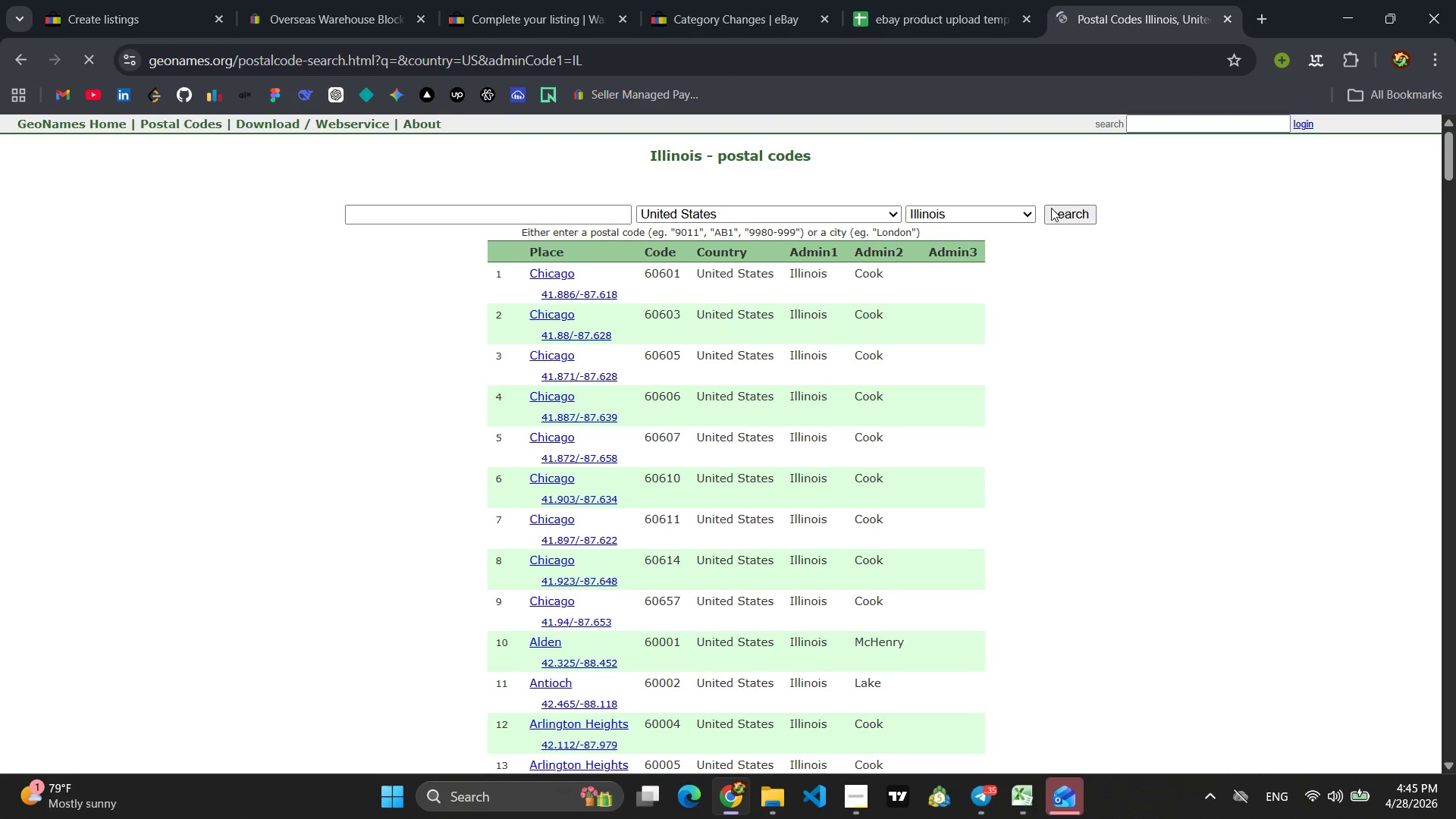 
left_click([73, 14])
 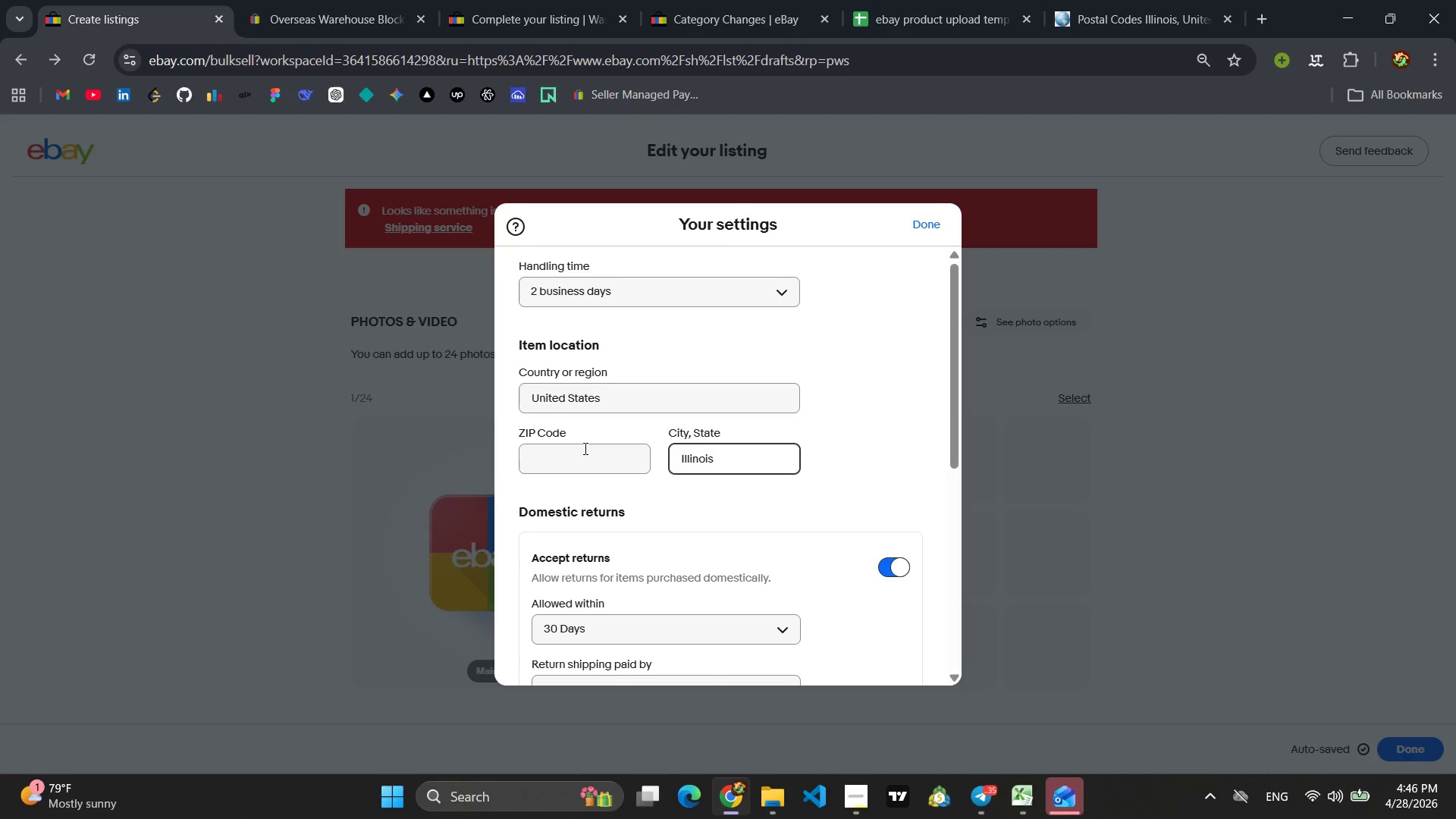 
left_click([581, 457])
 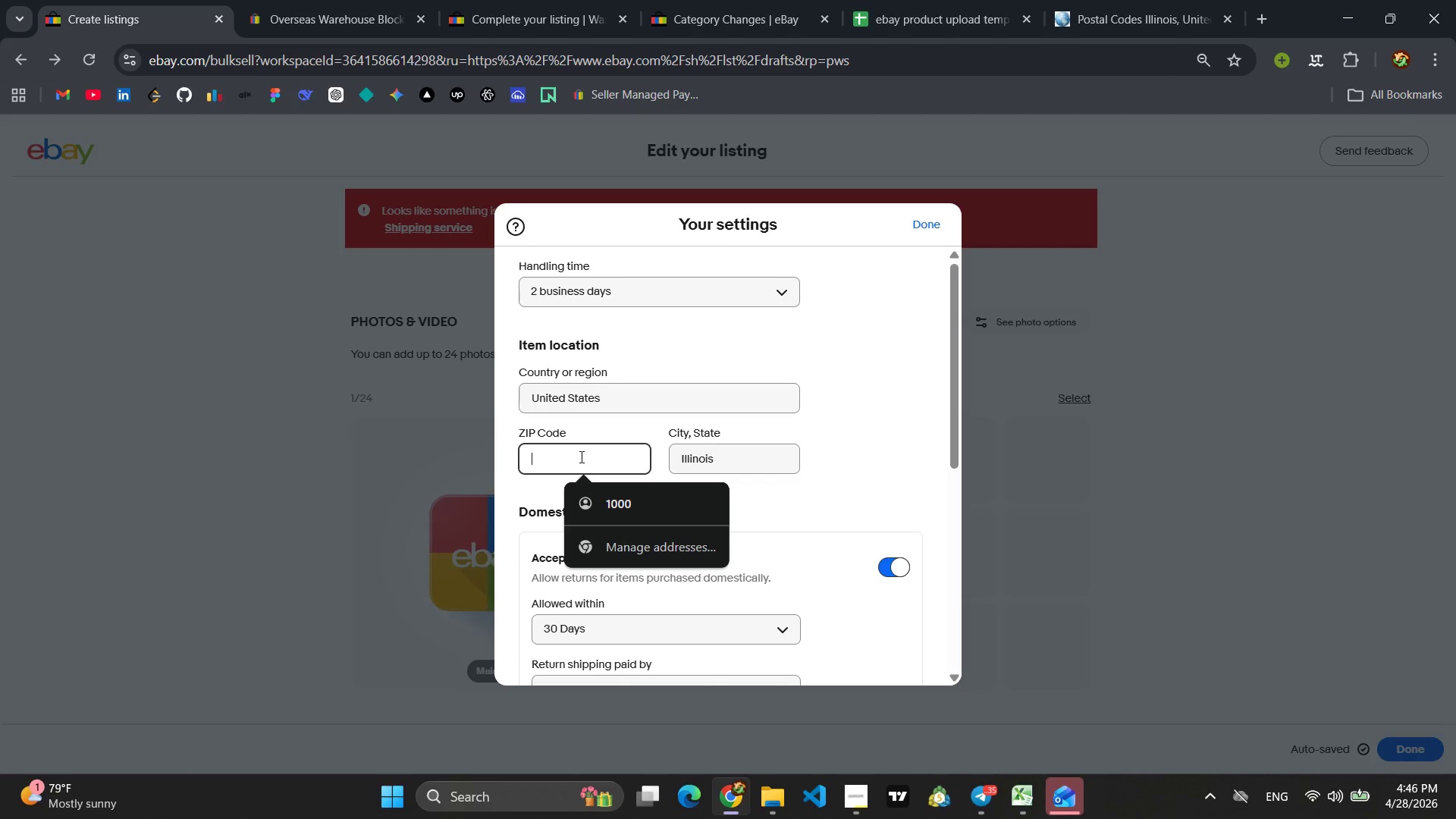 
type(60601)
 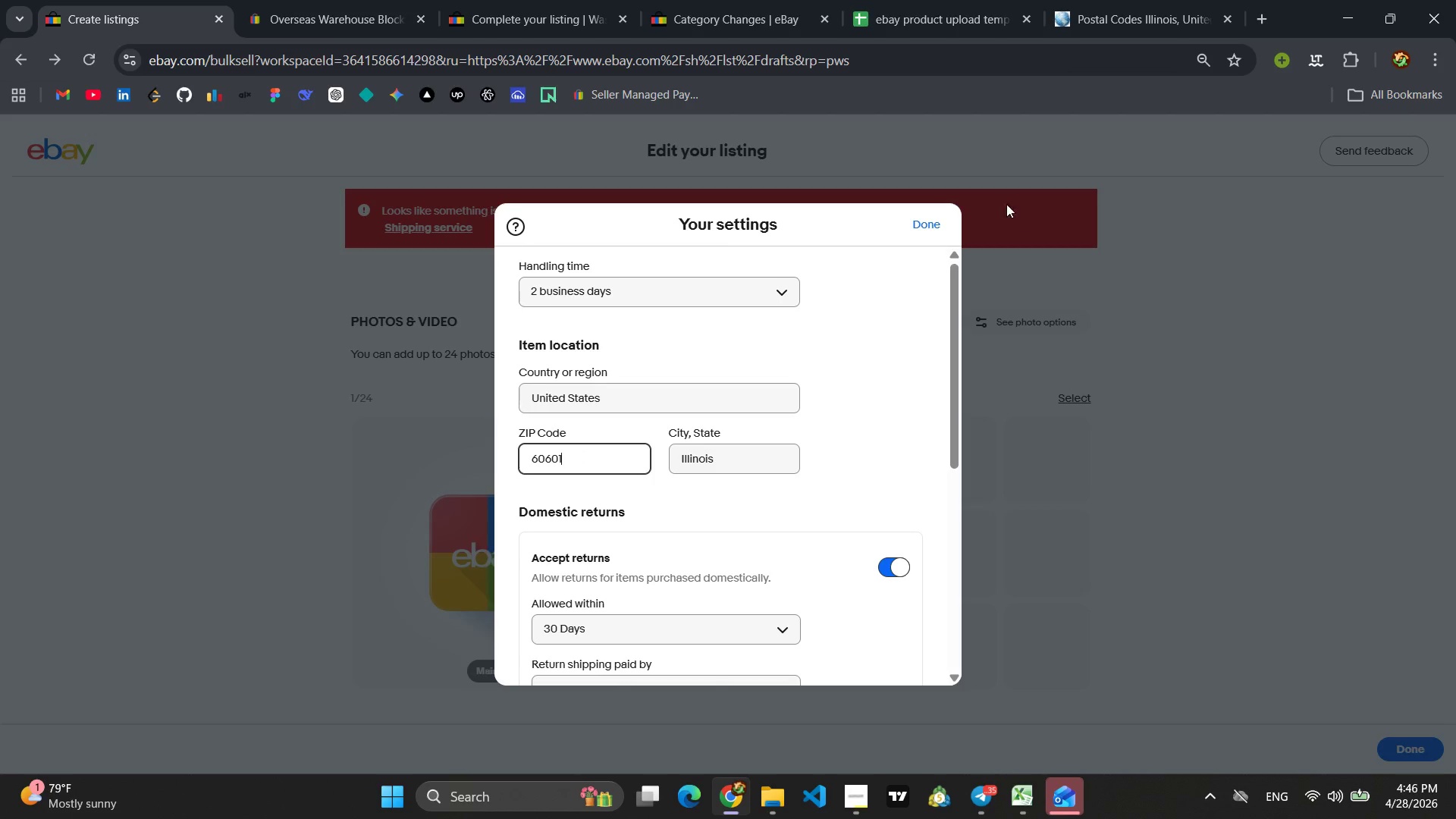 
left_click([931, 215])
 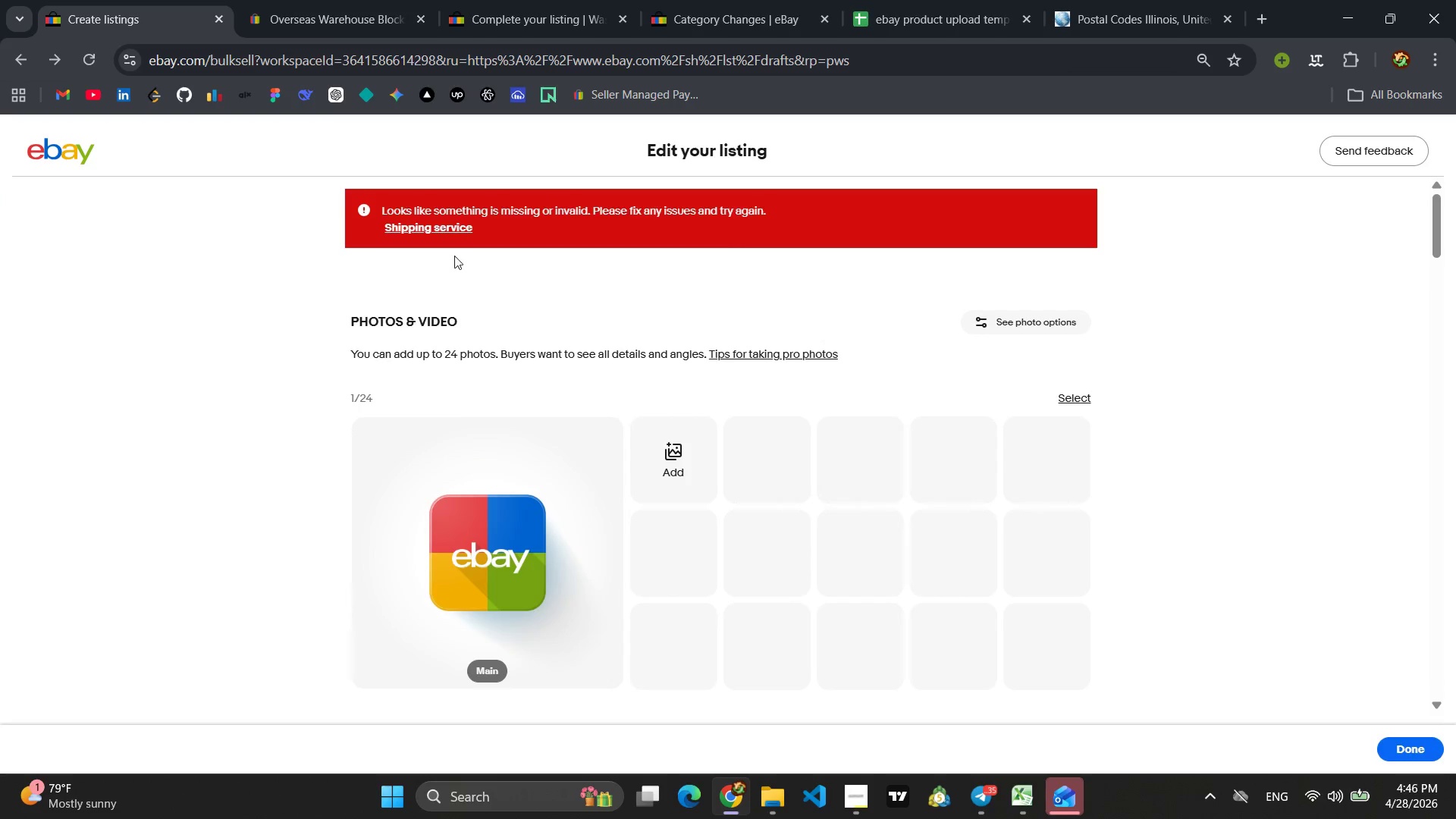 
left_click([433, 232])
 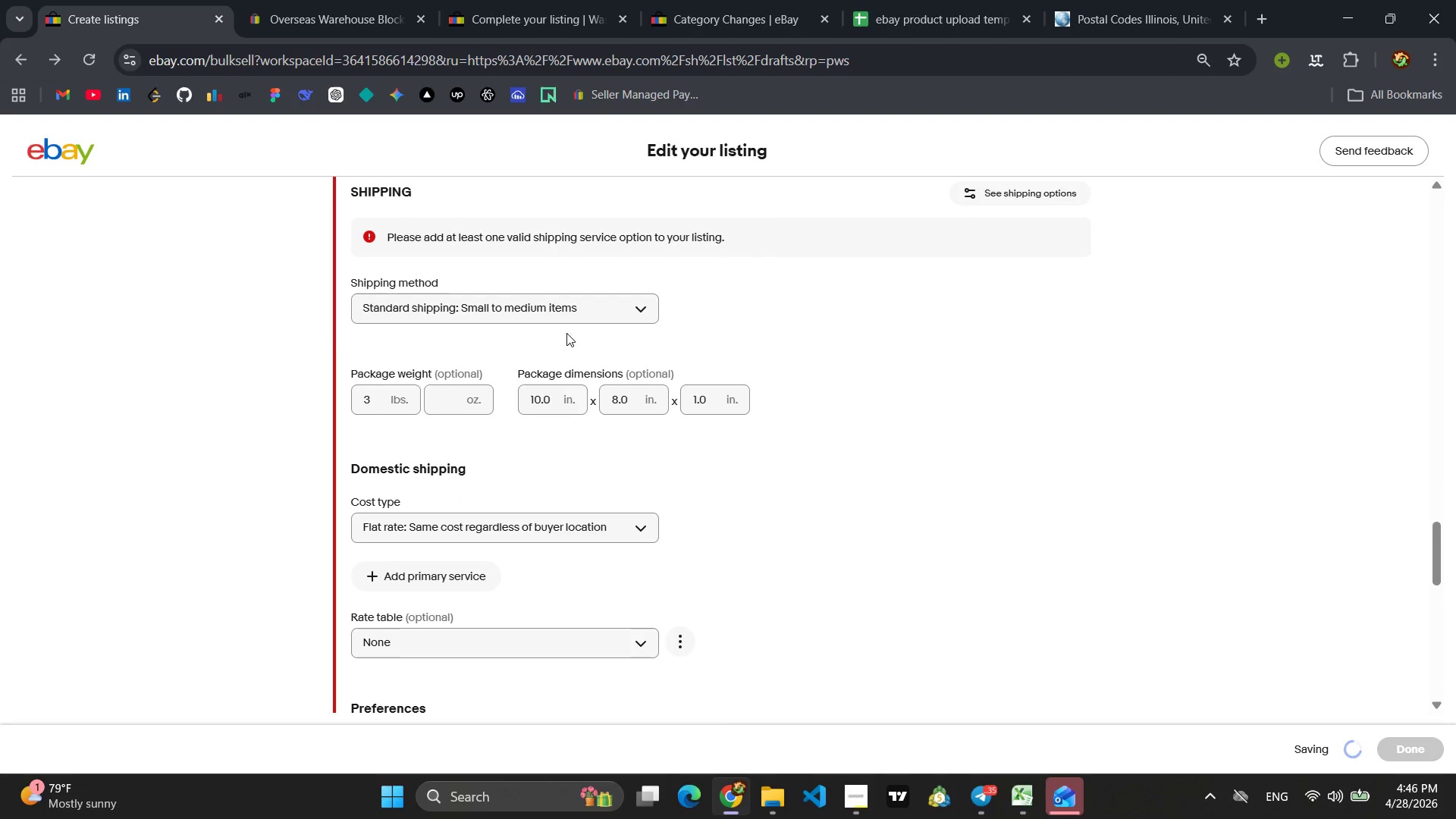 
left_click([575, 308])
 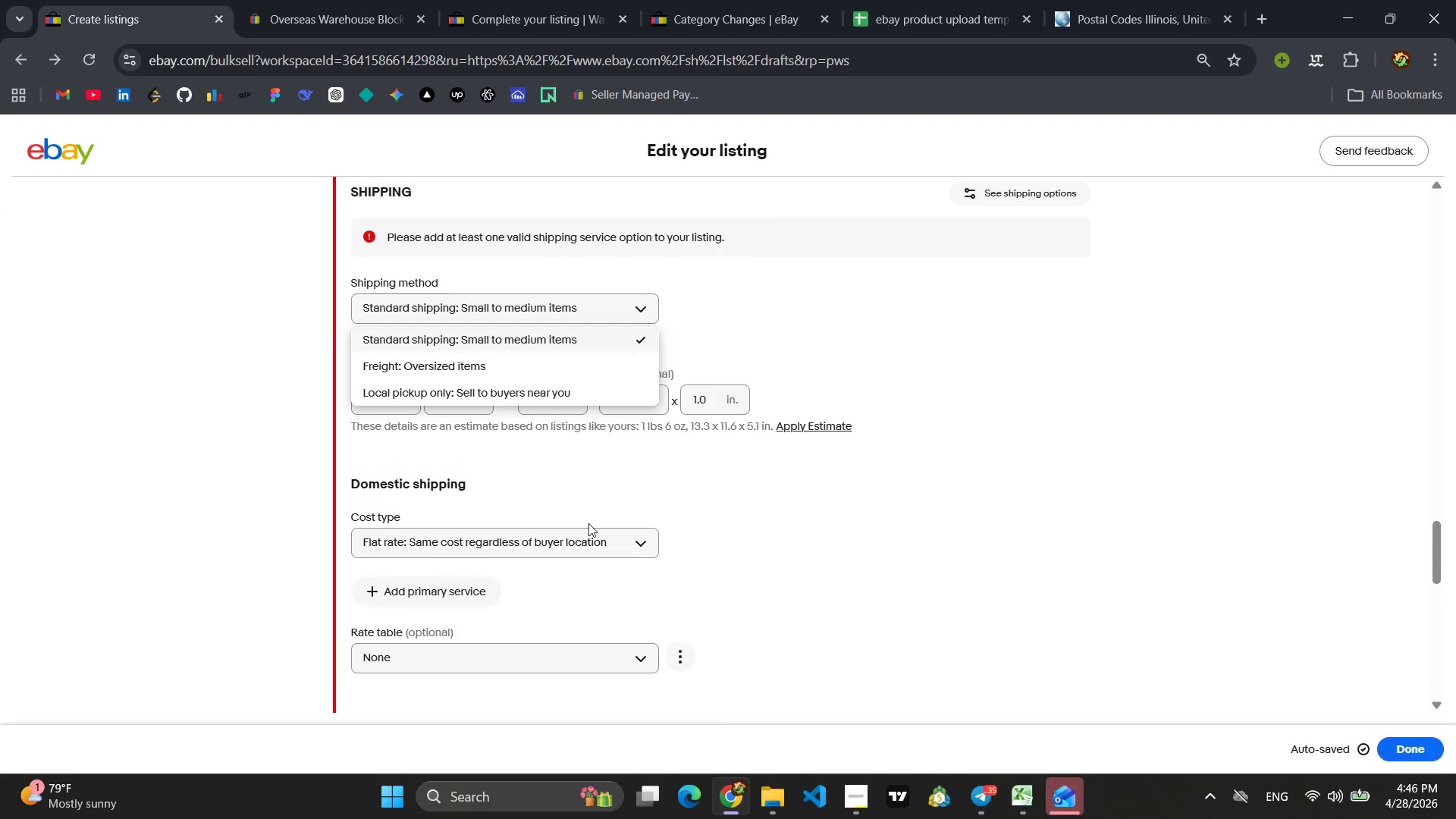 
left_click([566, 543])
 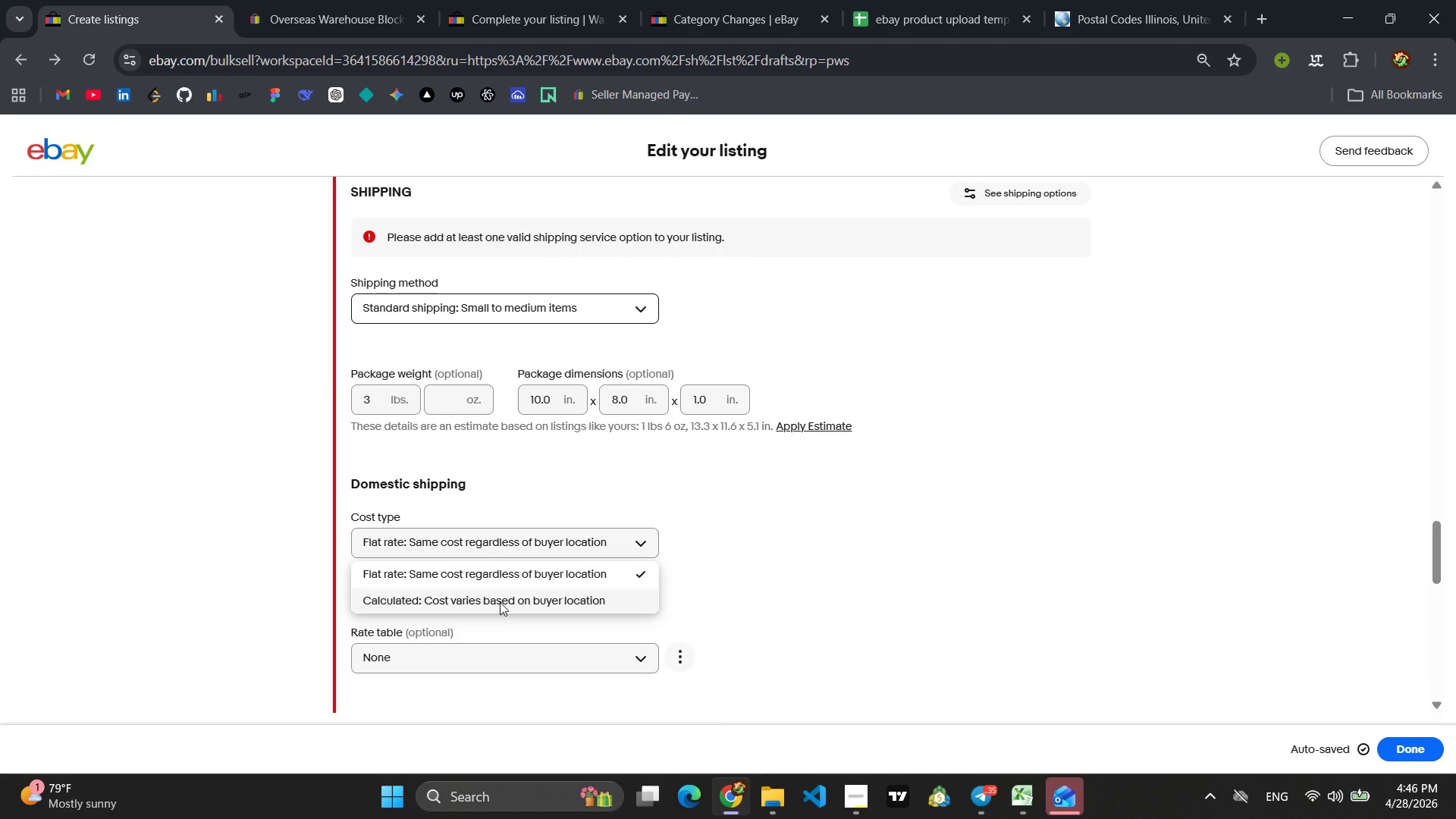 
left_click([500, 603])
 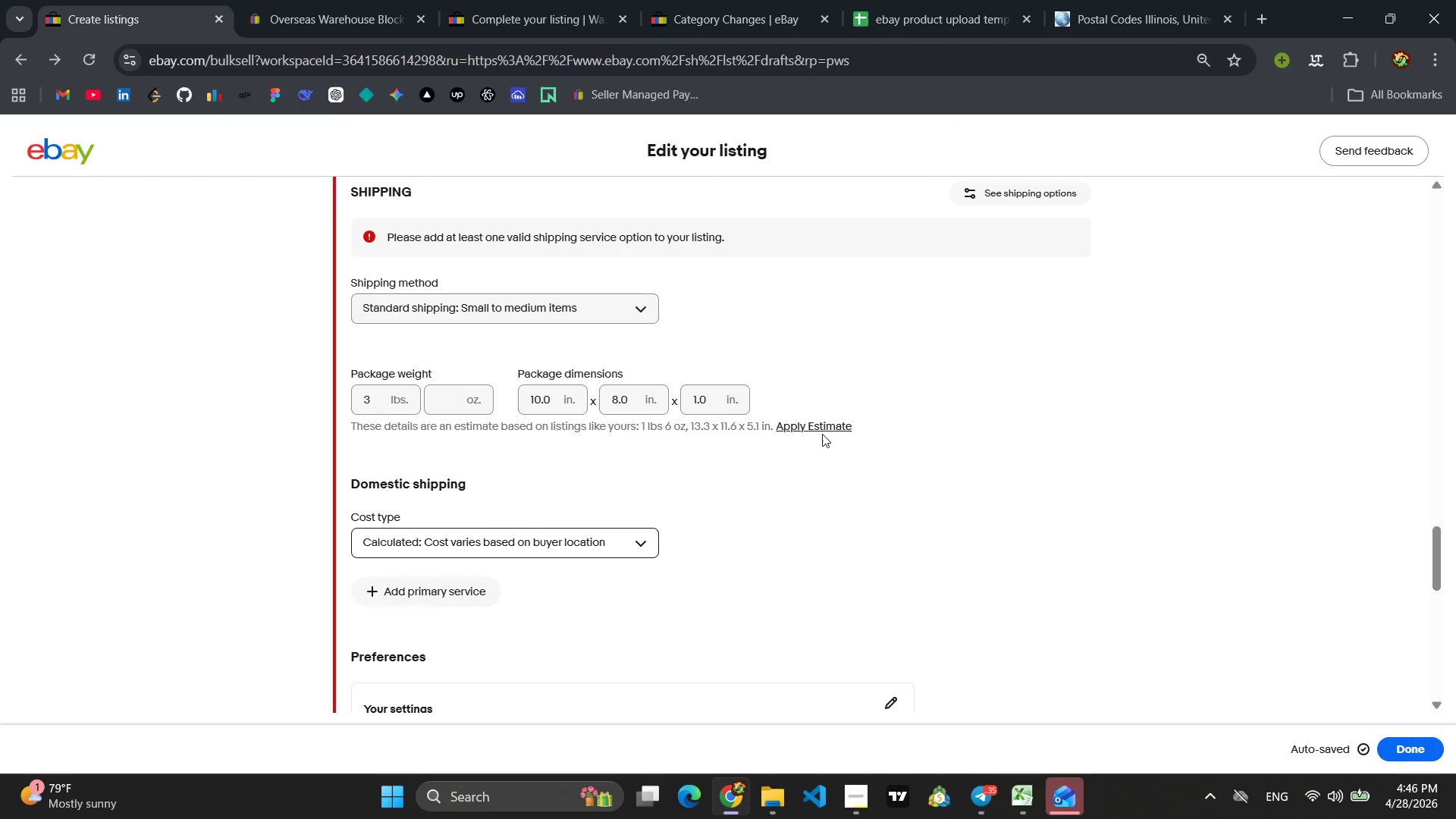 
wait(14.62)
 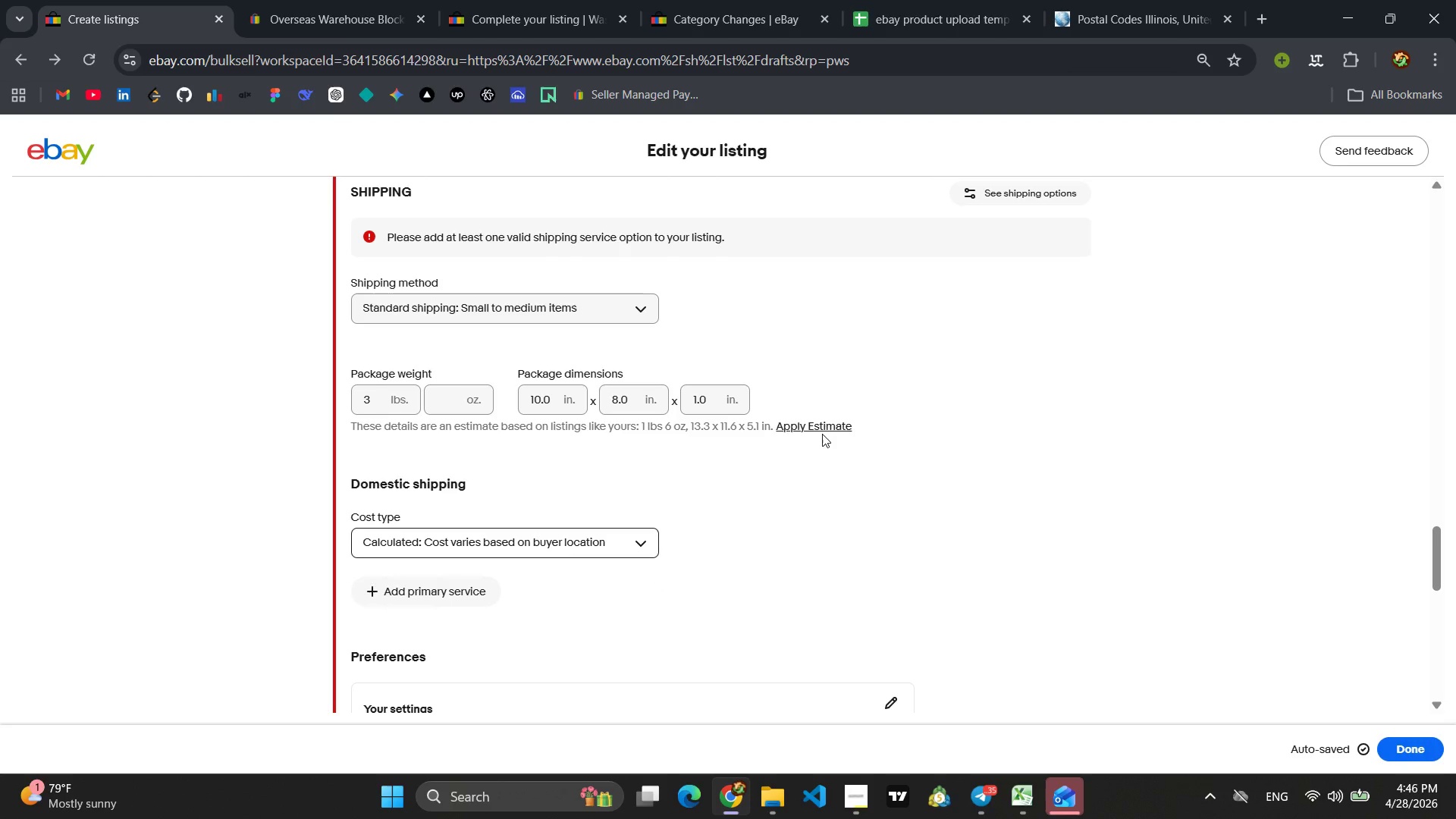 
scroll: coordinate [522, 596], scroll_direction: down, amount: 2.0
 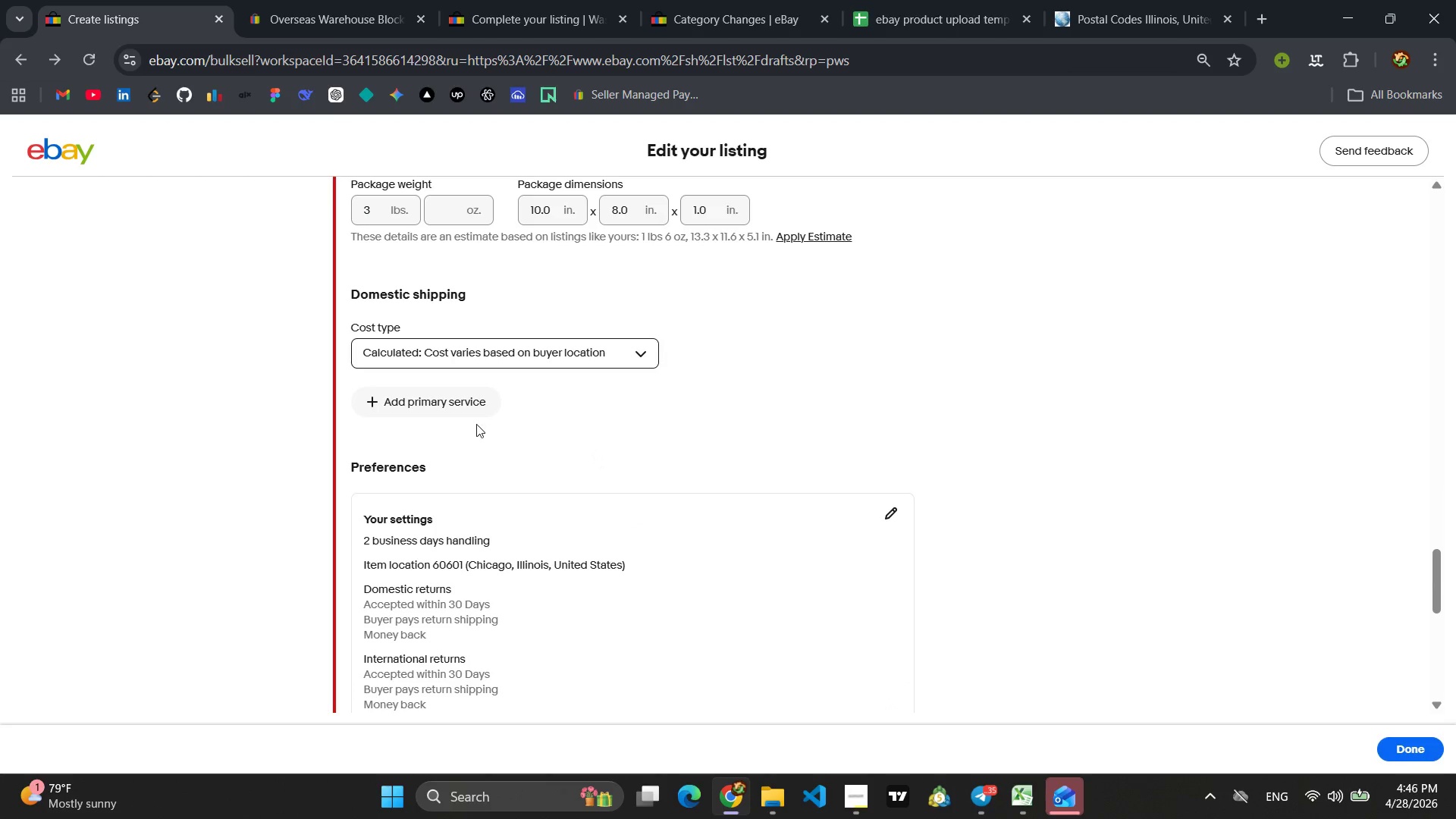 
left_click([445, 406])
 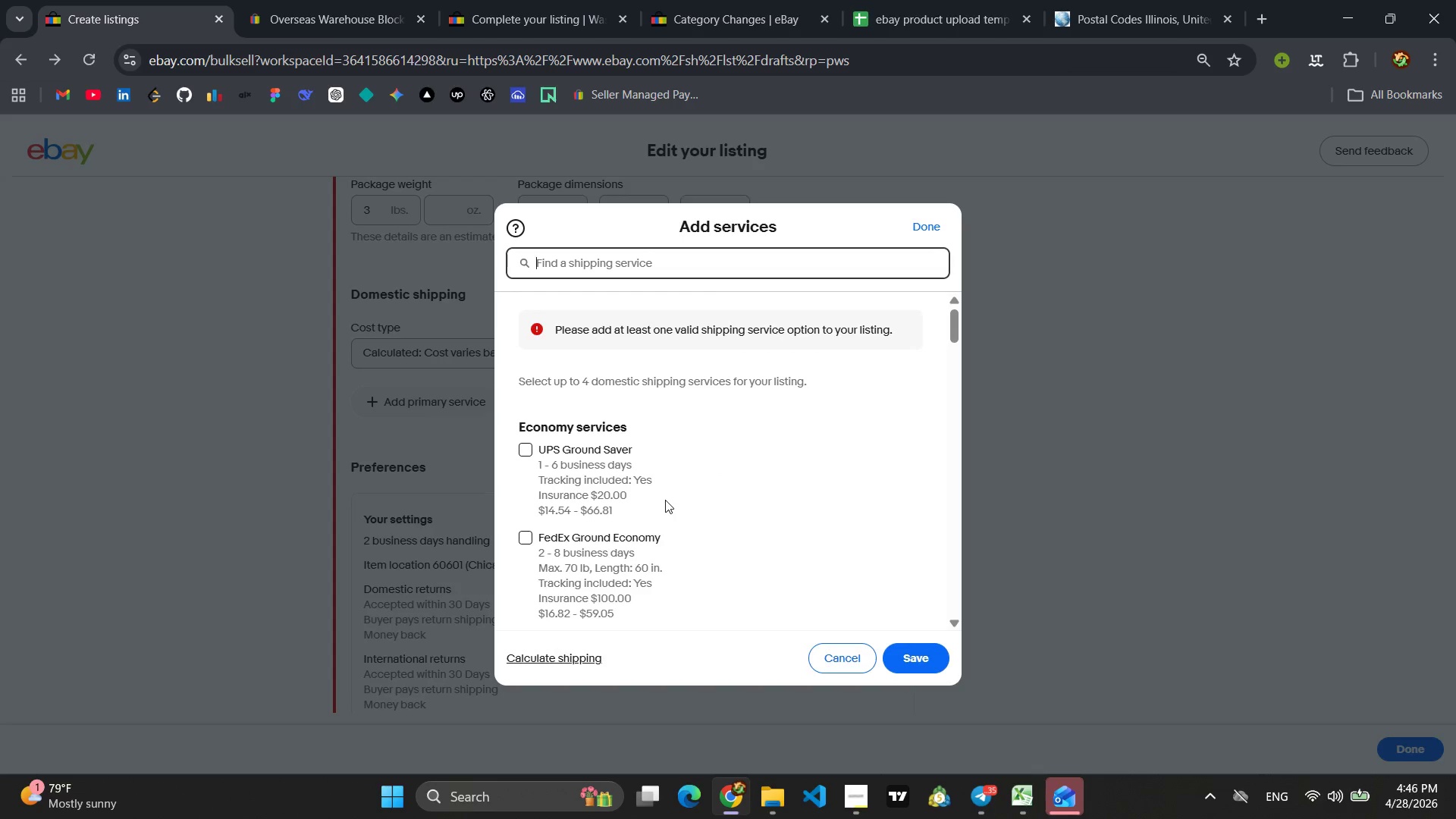 
scroll: coordinate [593, 521], scroll_direction: down, amount: 3.0
 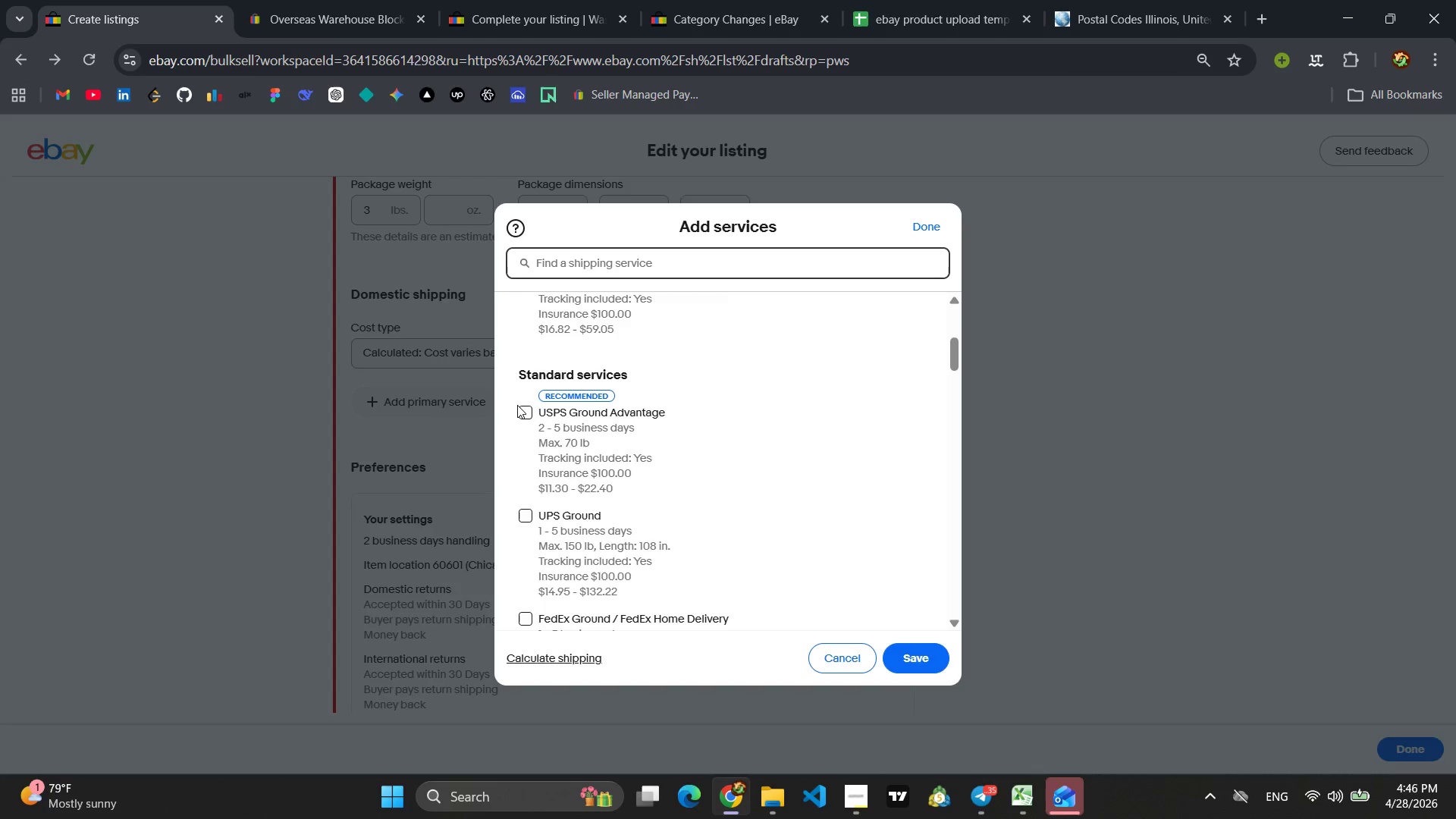 
left_click([521, 411])
 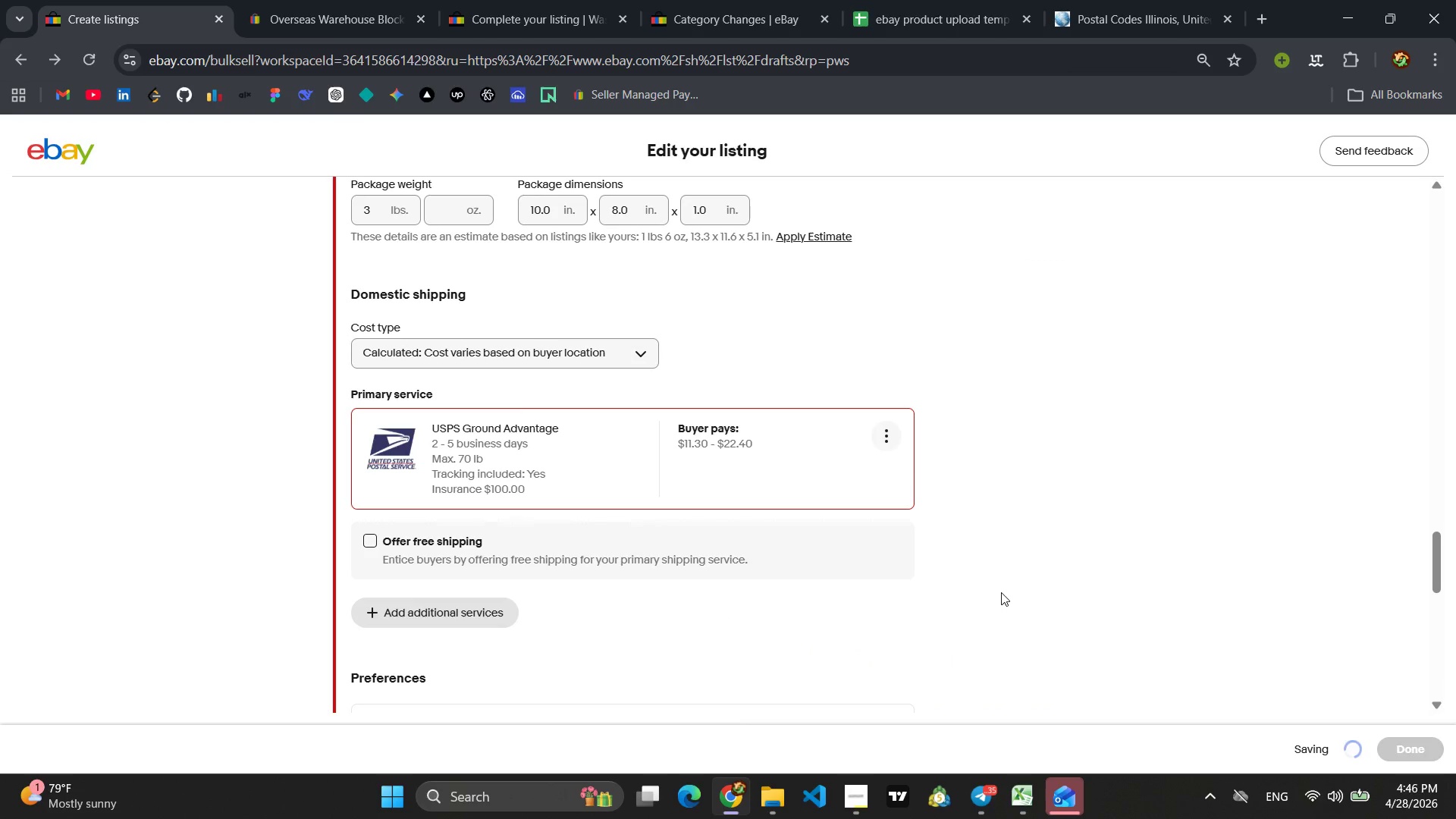 
wait(10.11)
 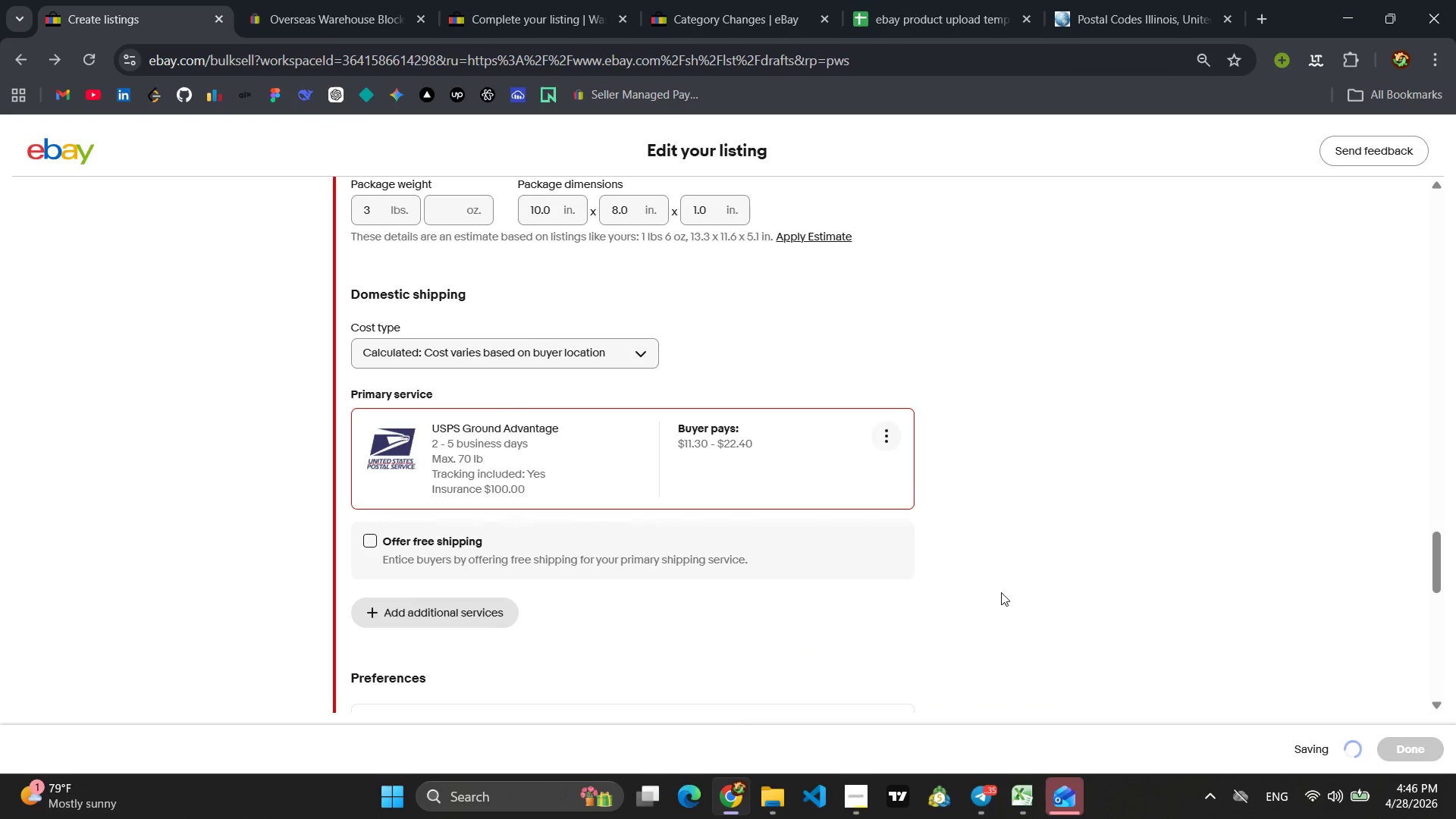 
key(Meta+MetaLeft)
 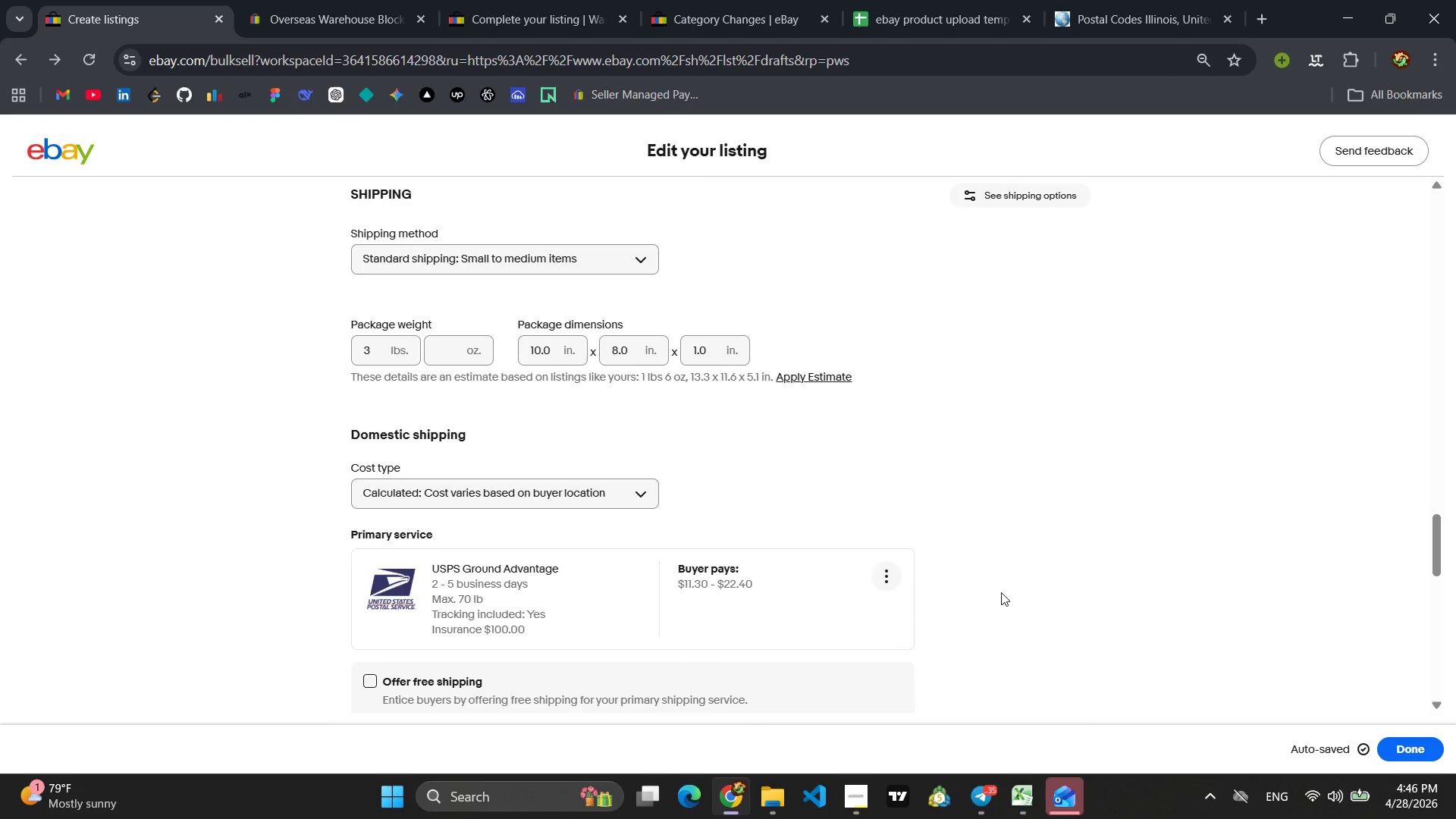 
key(Meta+Shift+S)
 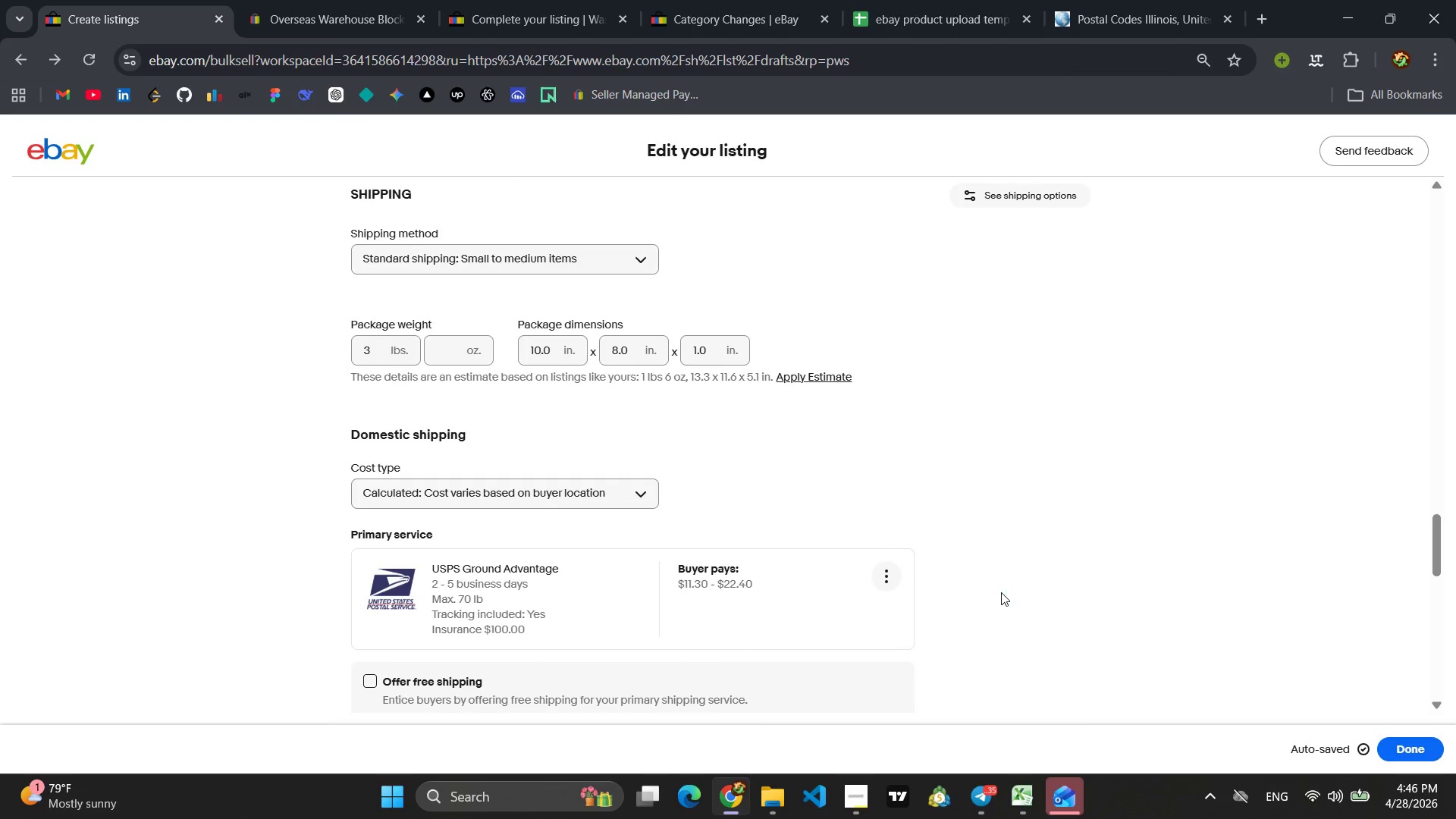 
left_click_drag(start_coordinate=[331, 174], to_coordinate=[1120, 715])
 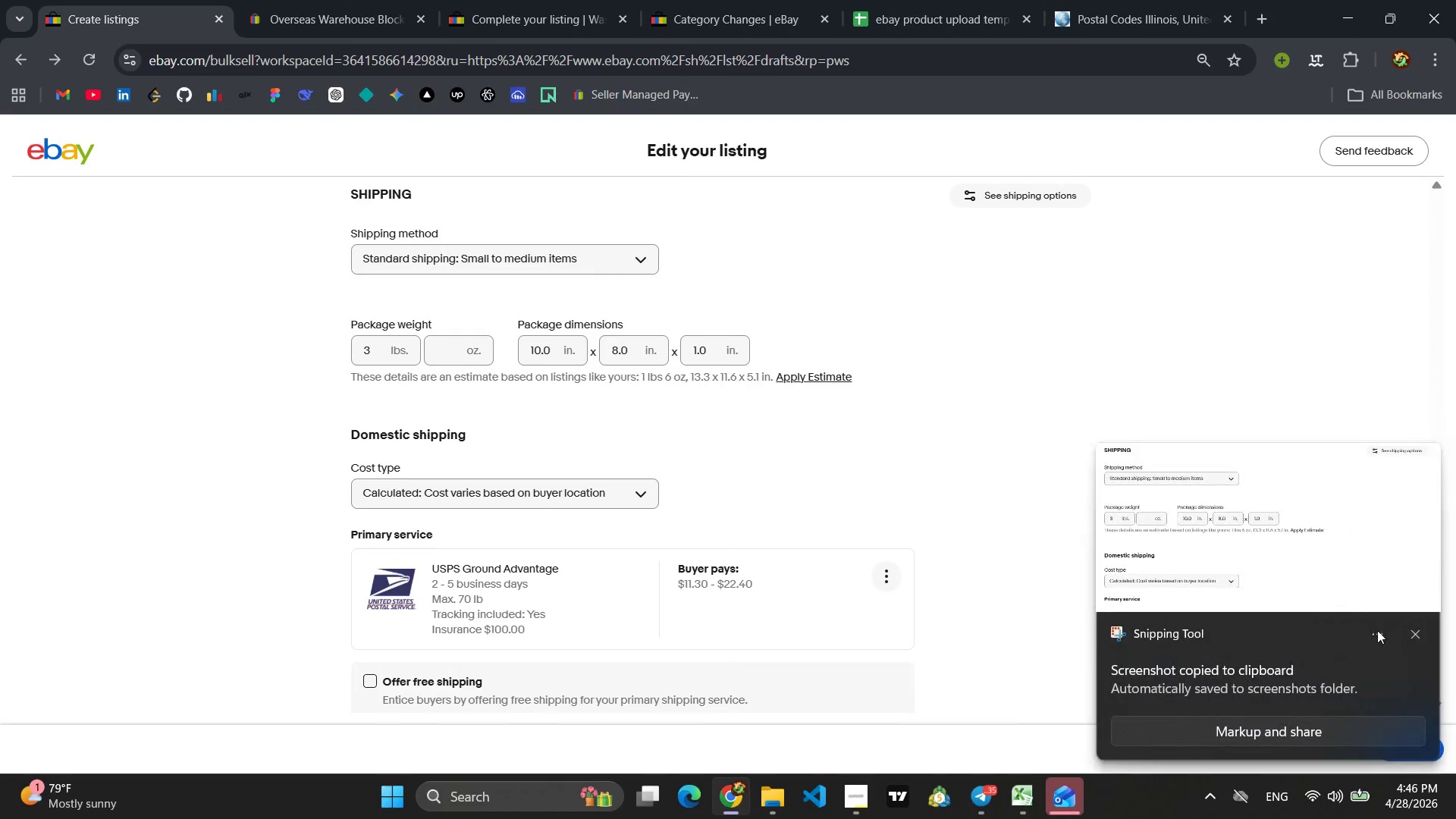 
left_click([1420, 631])
 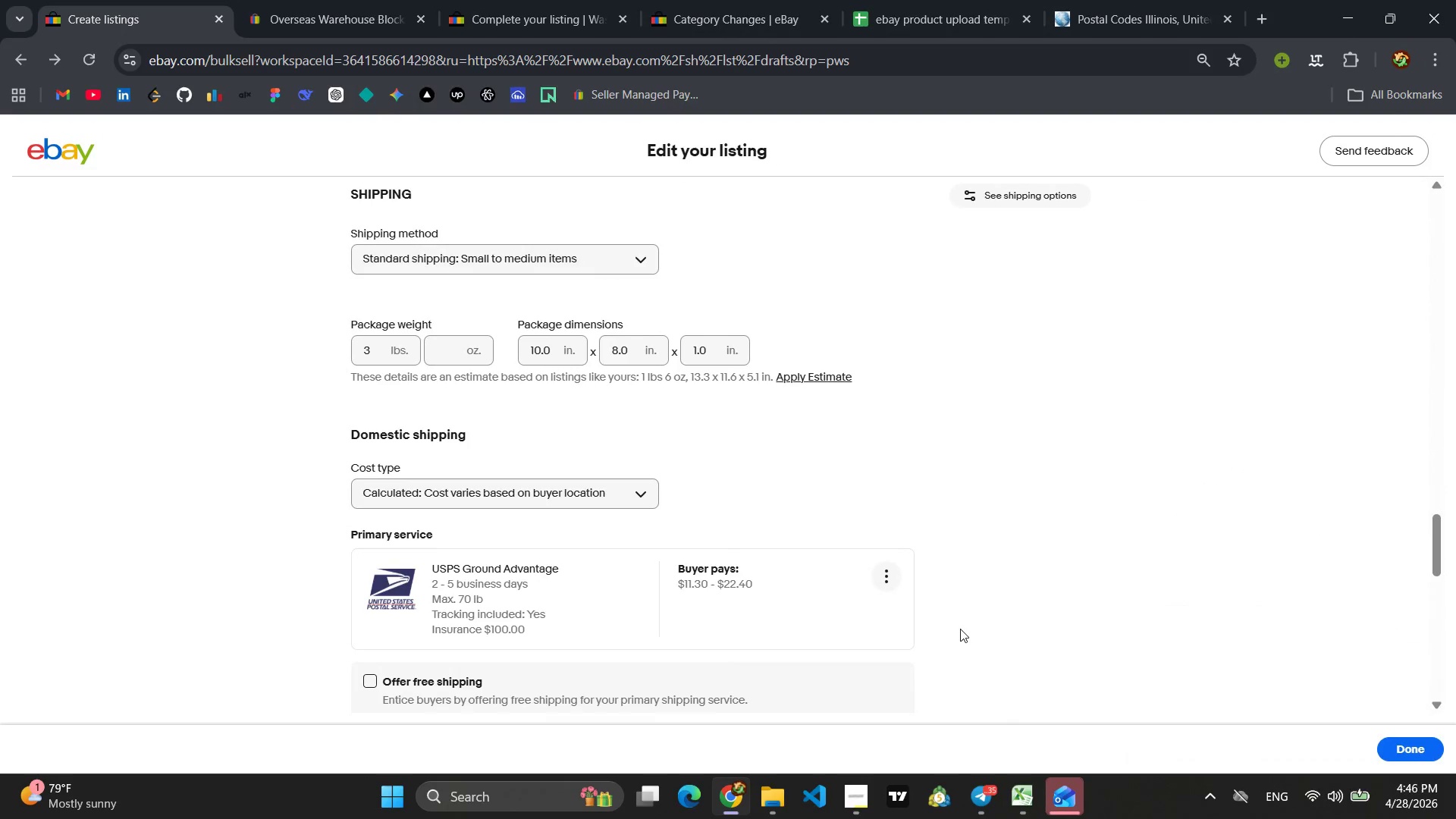 
scroll: coordinate [960, 629], scroll_direction: down, amount: 3.0
 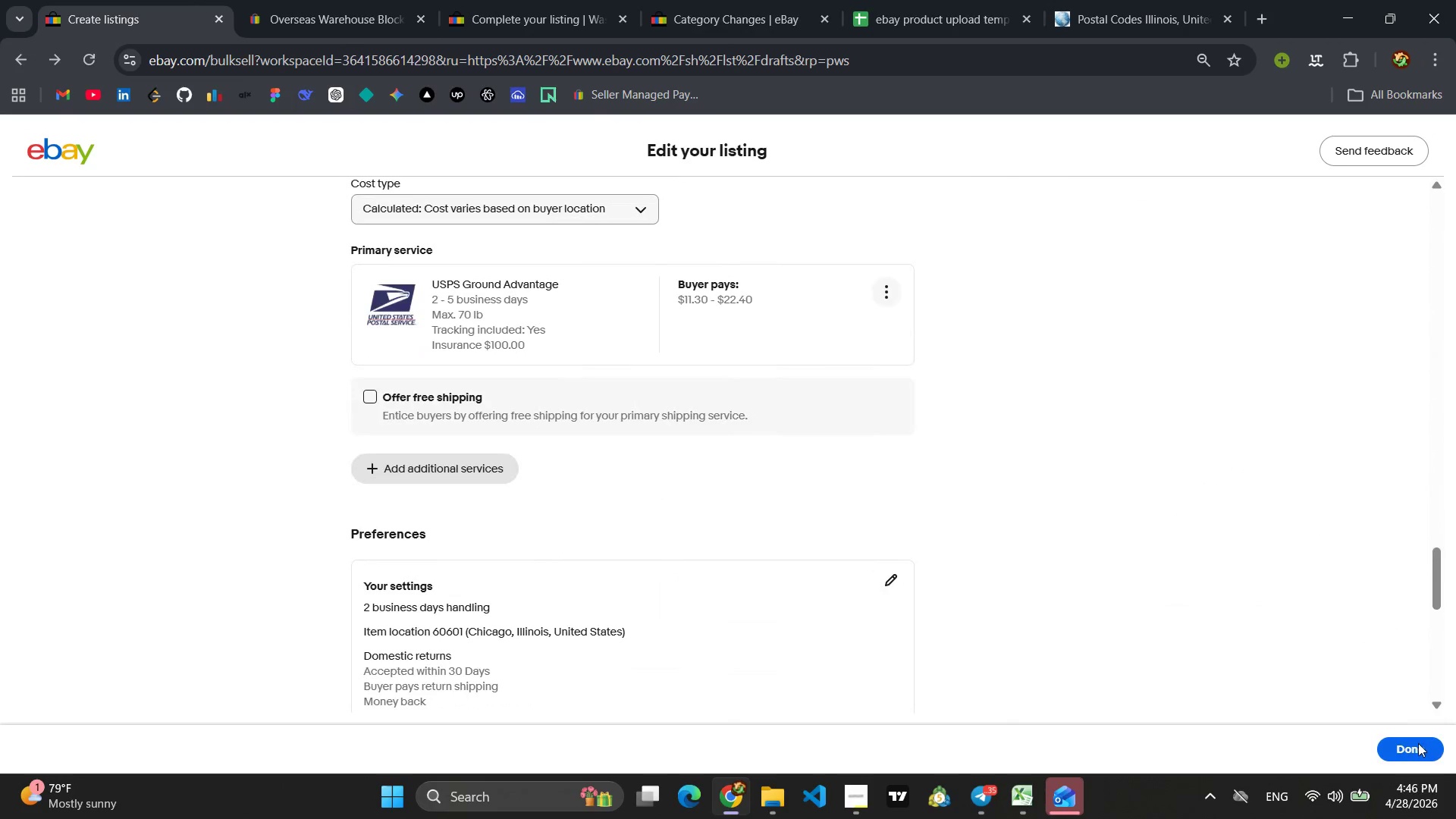 
left_click([1416, 745])
 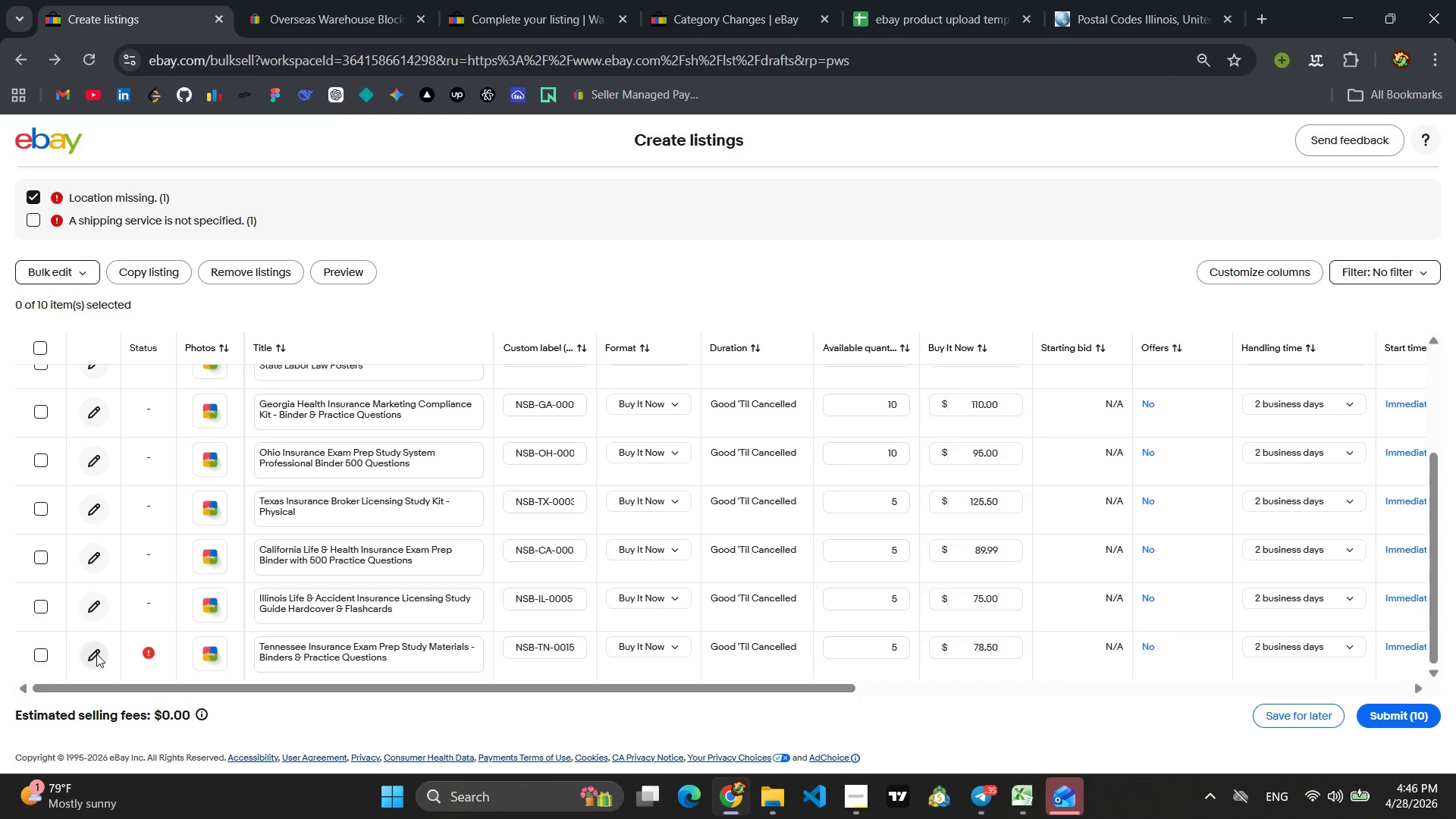 
wait(5.7)
 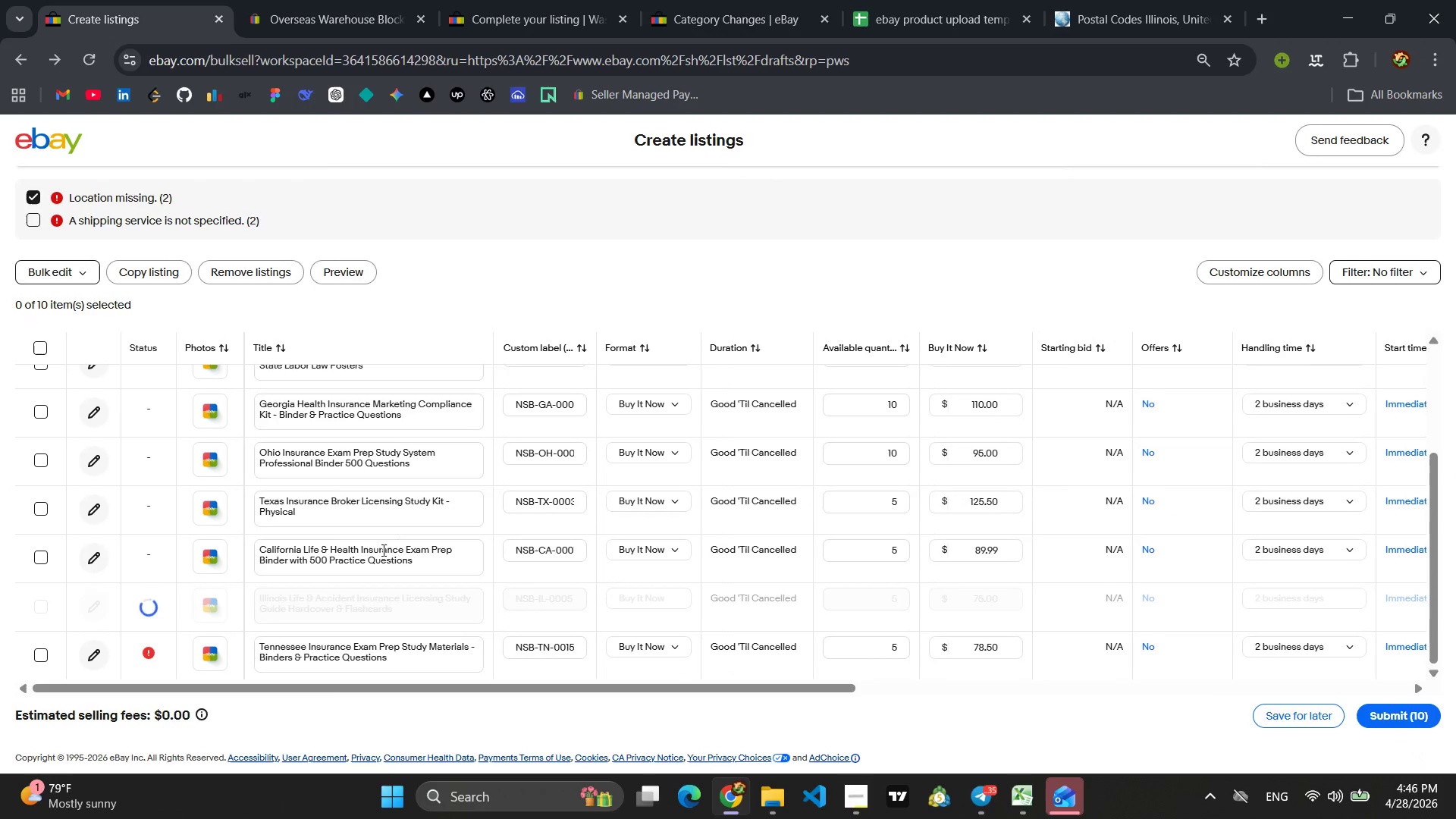 
left_click([96, 654])
 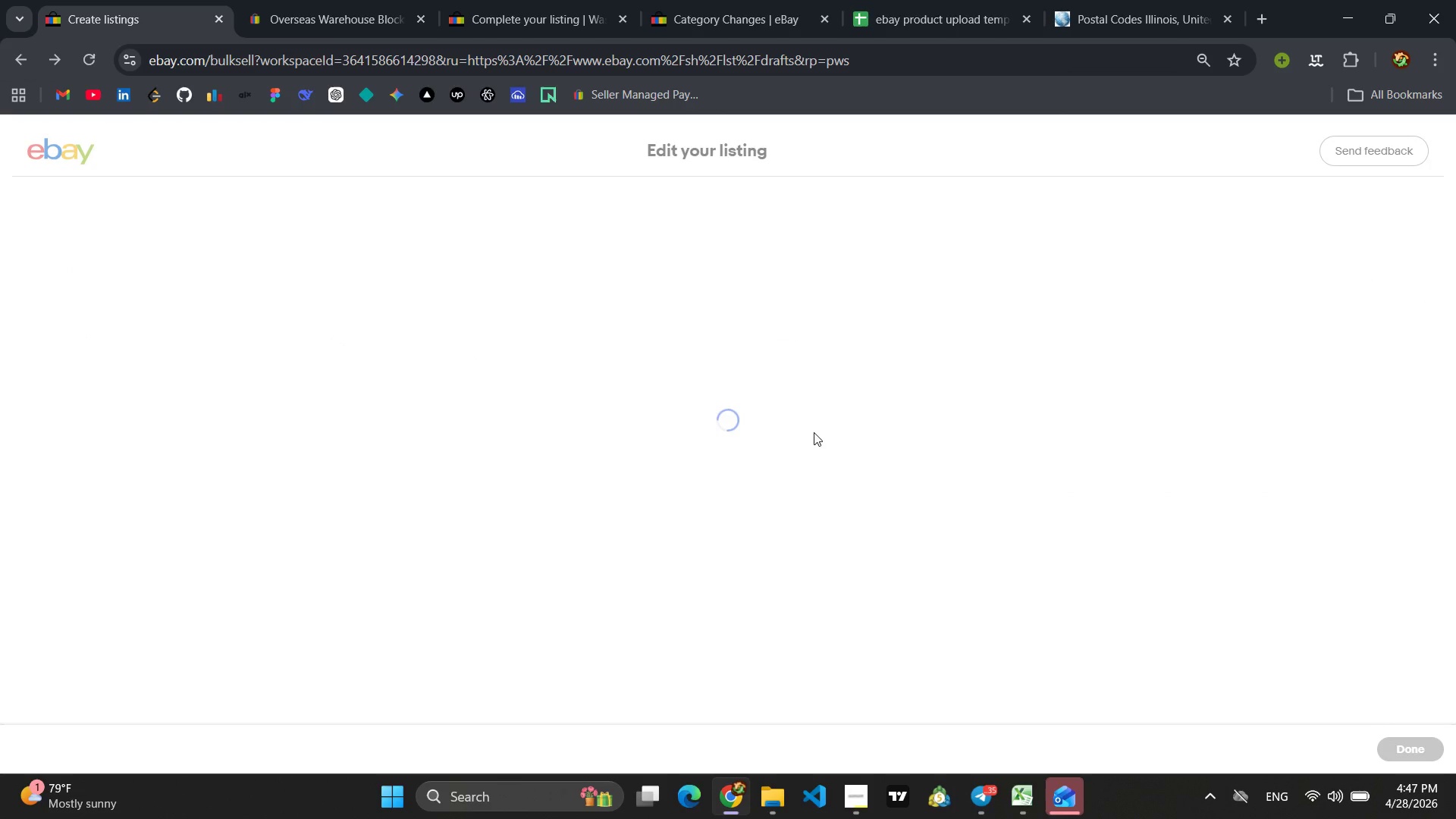 
left_click([1109, 11])
 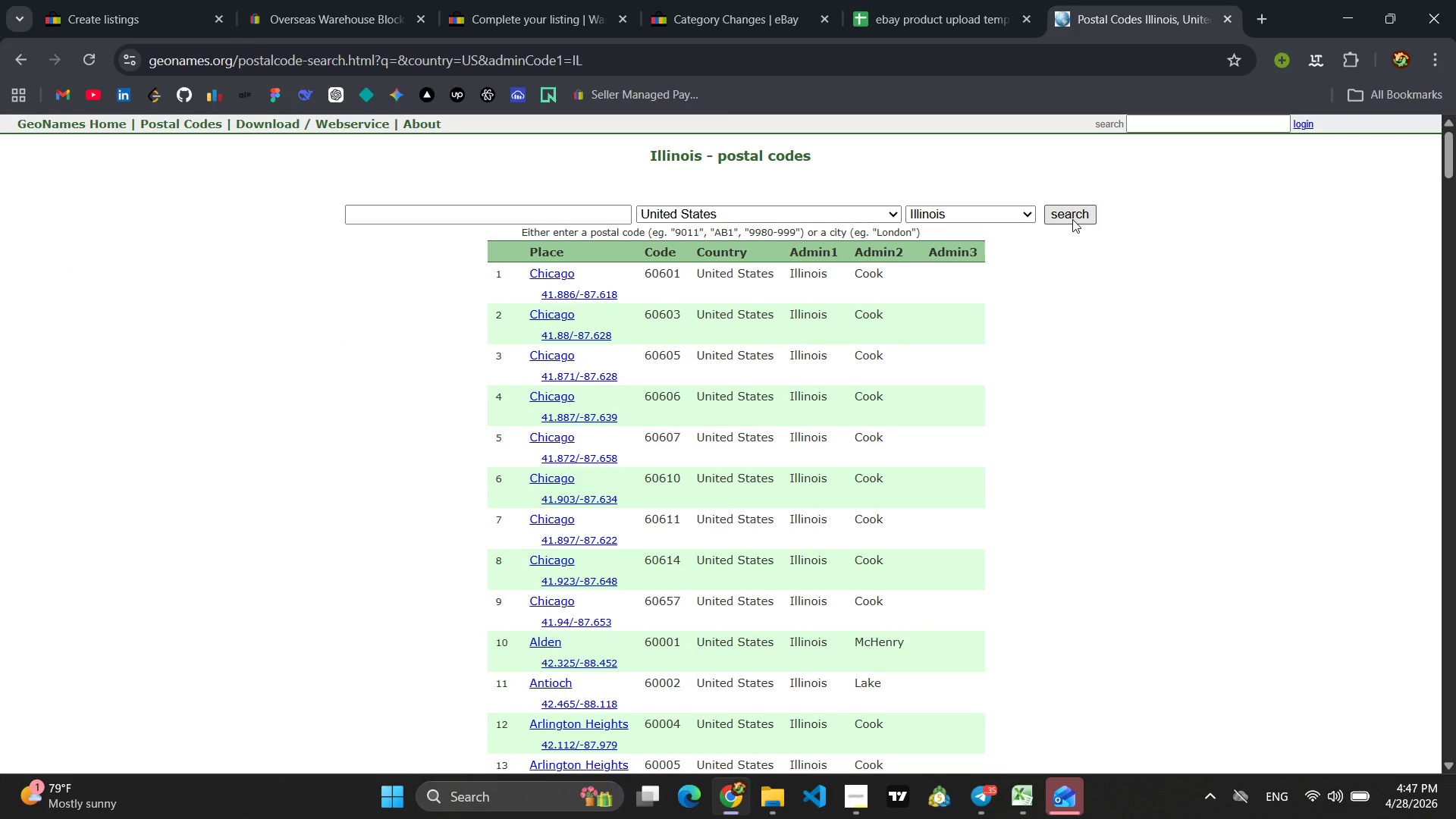 
left_click([1072, 219])
 